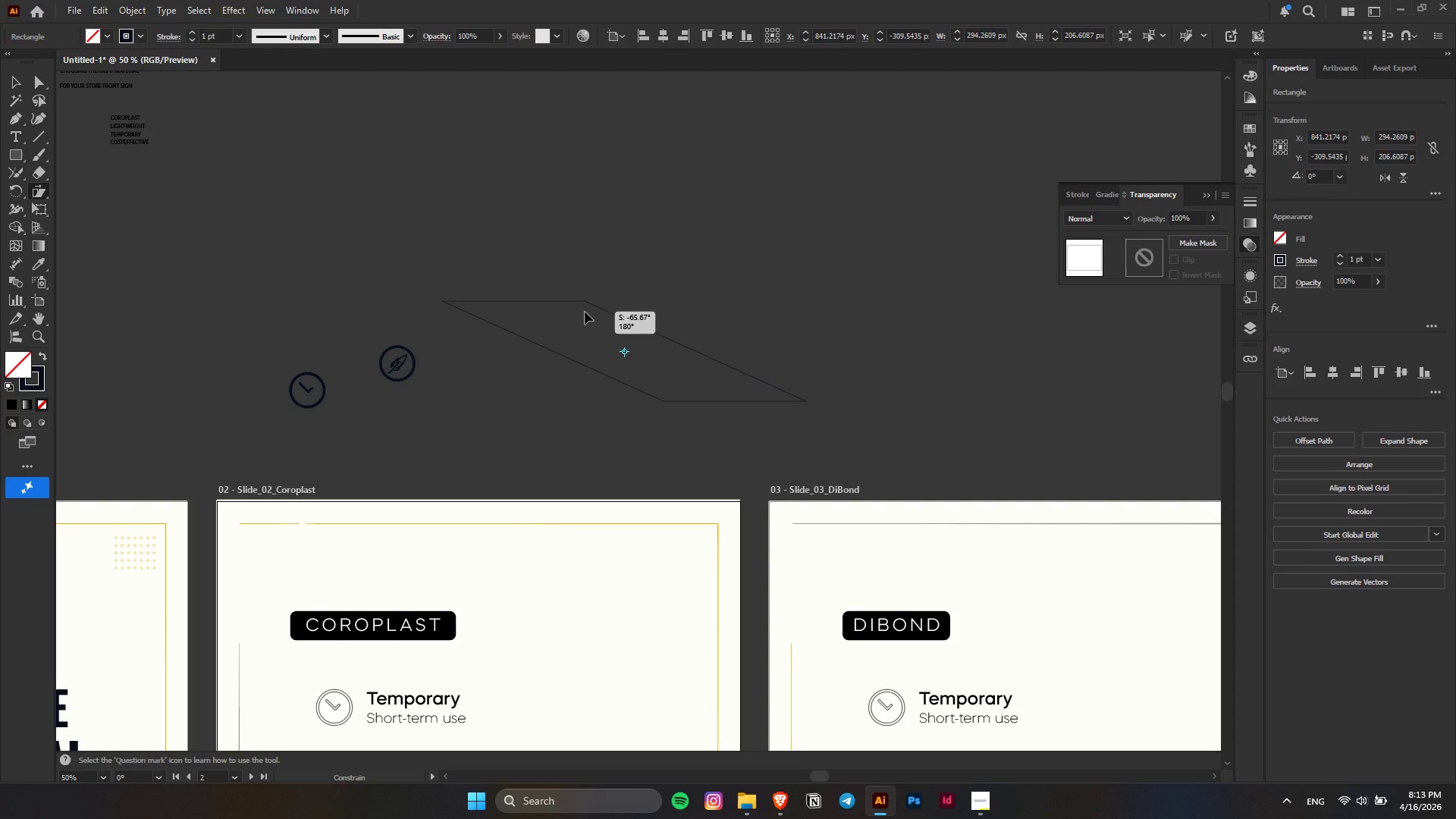 
hold_key(key=ShiftLeft, duration=1.52)
 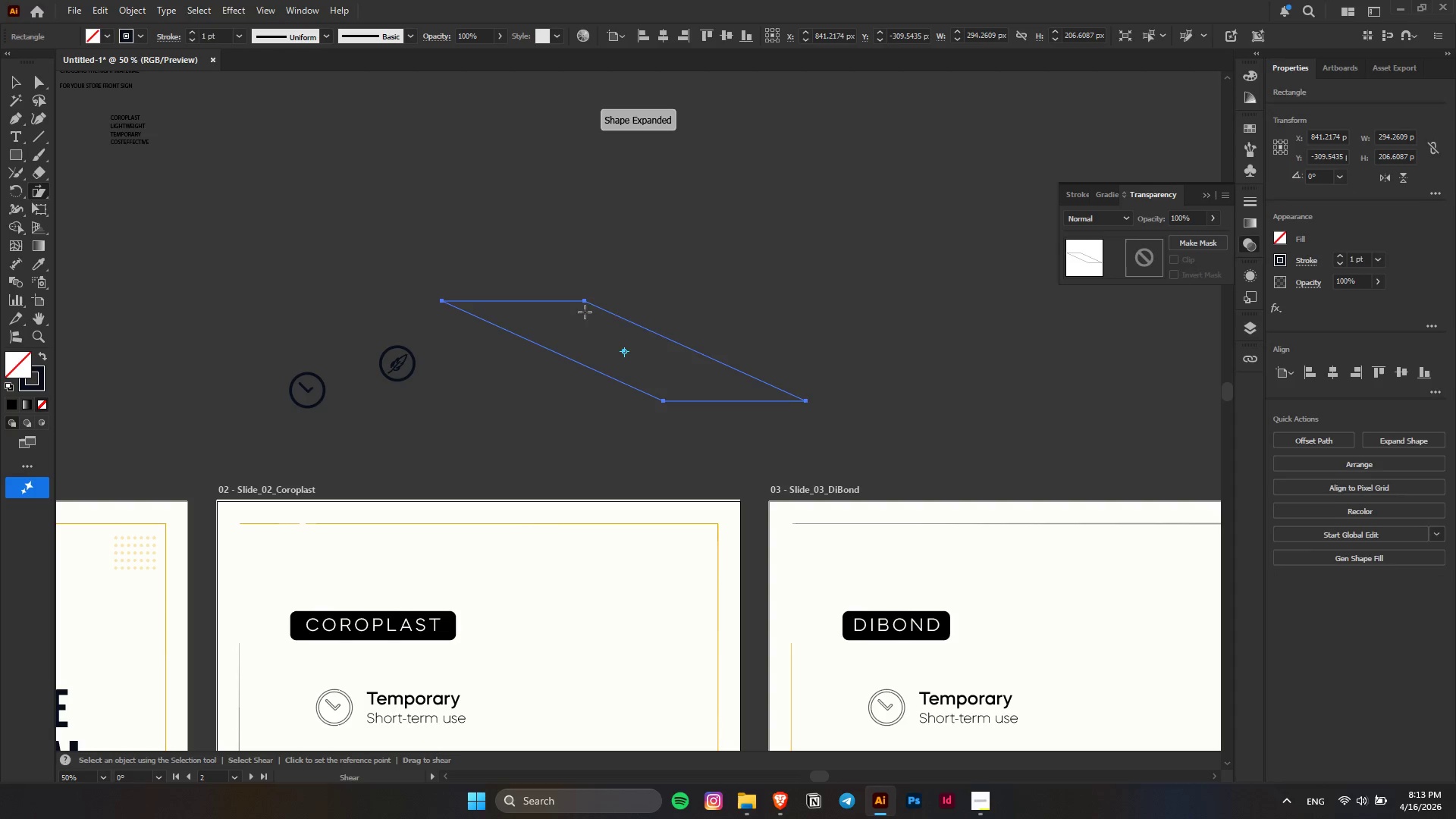 
key(Shift+ShiftLeft)
 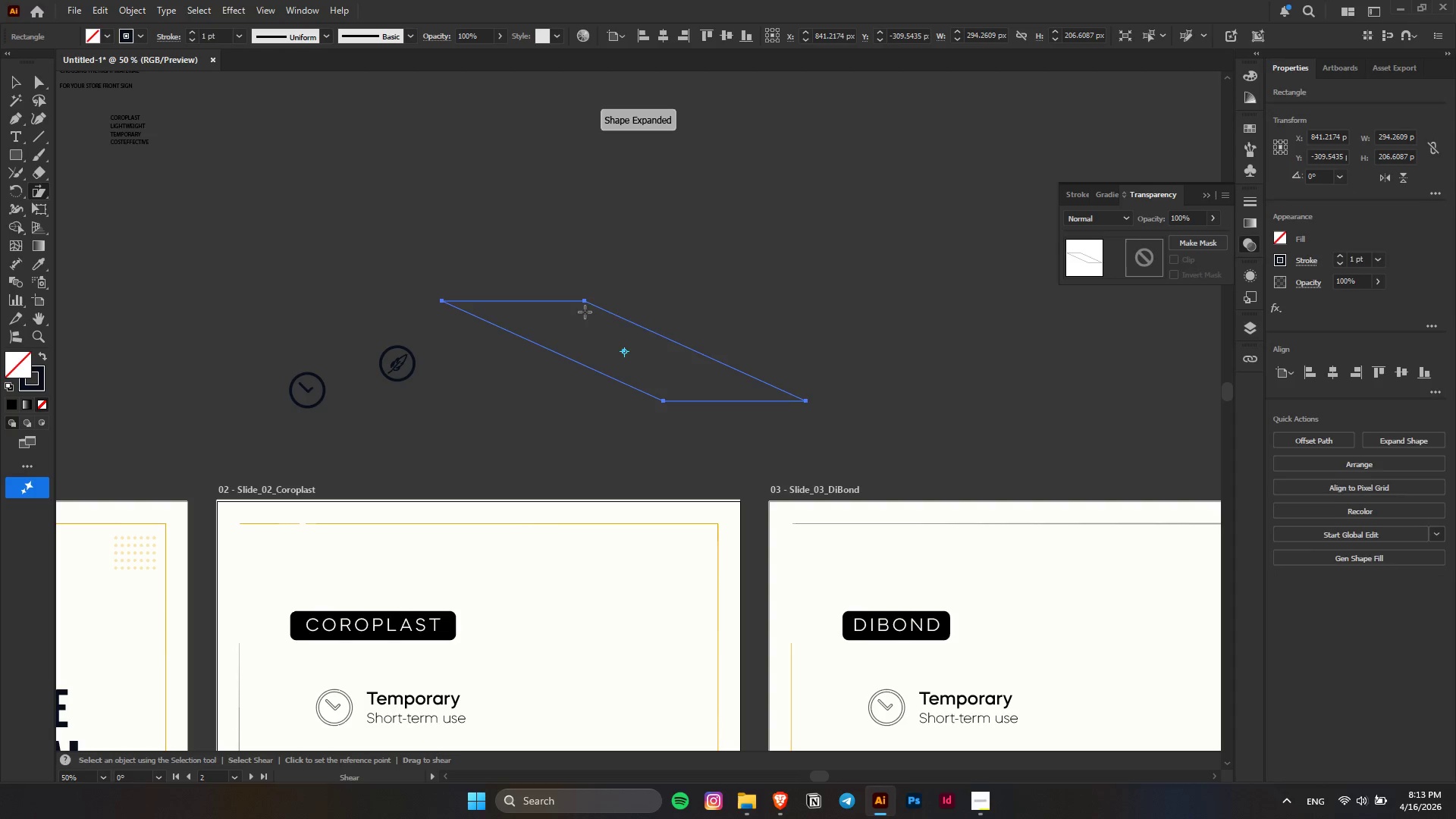 
key(Shift+ShiftLeft)
 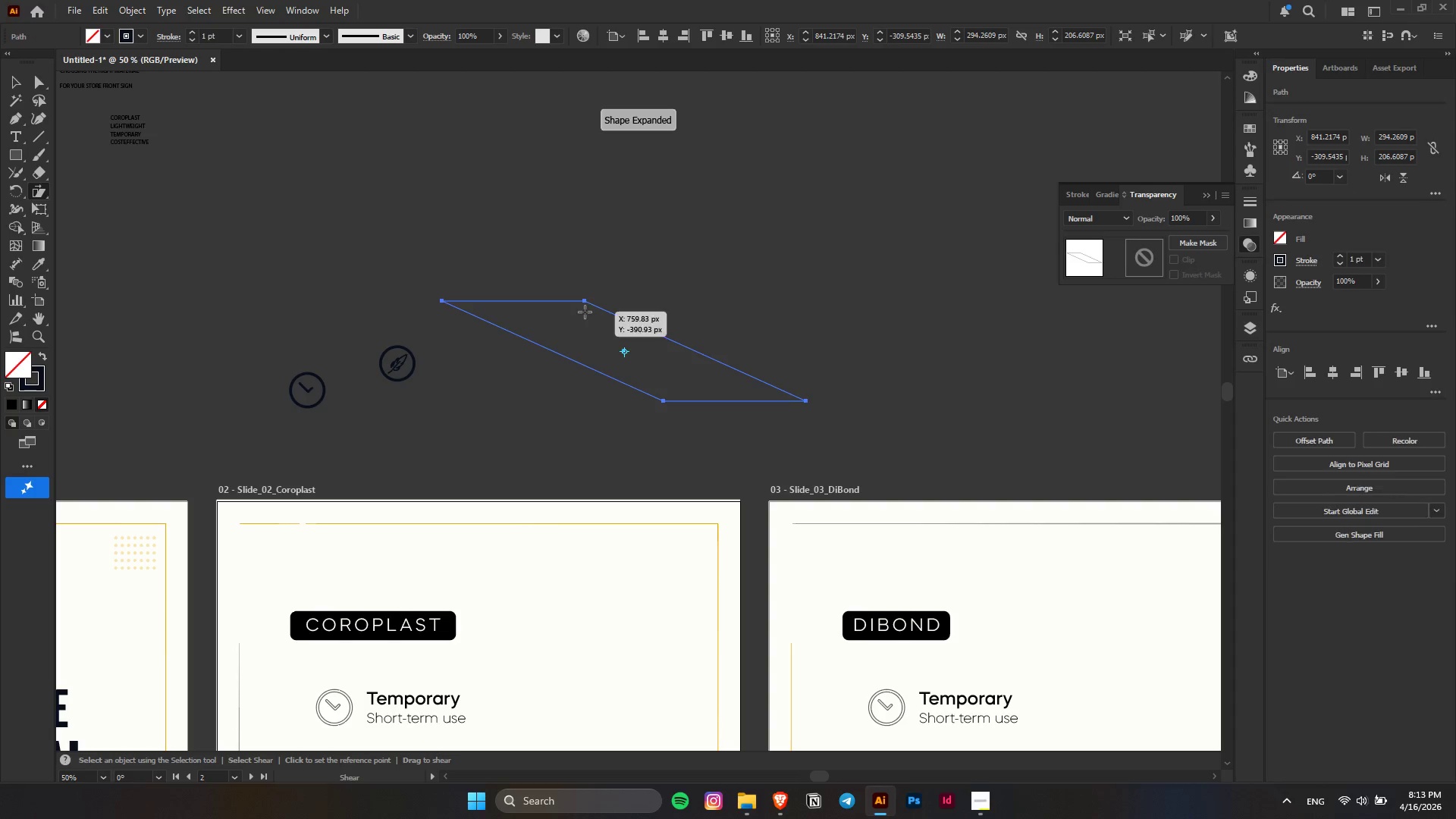 
key(Shift+ShiftLeft)
 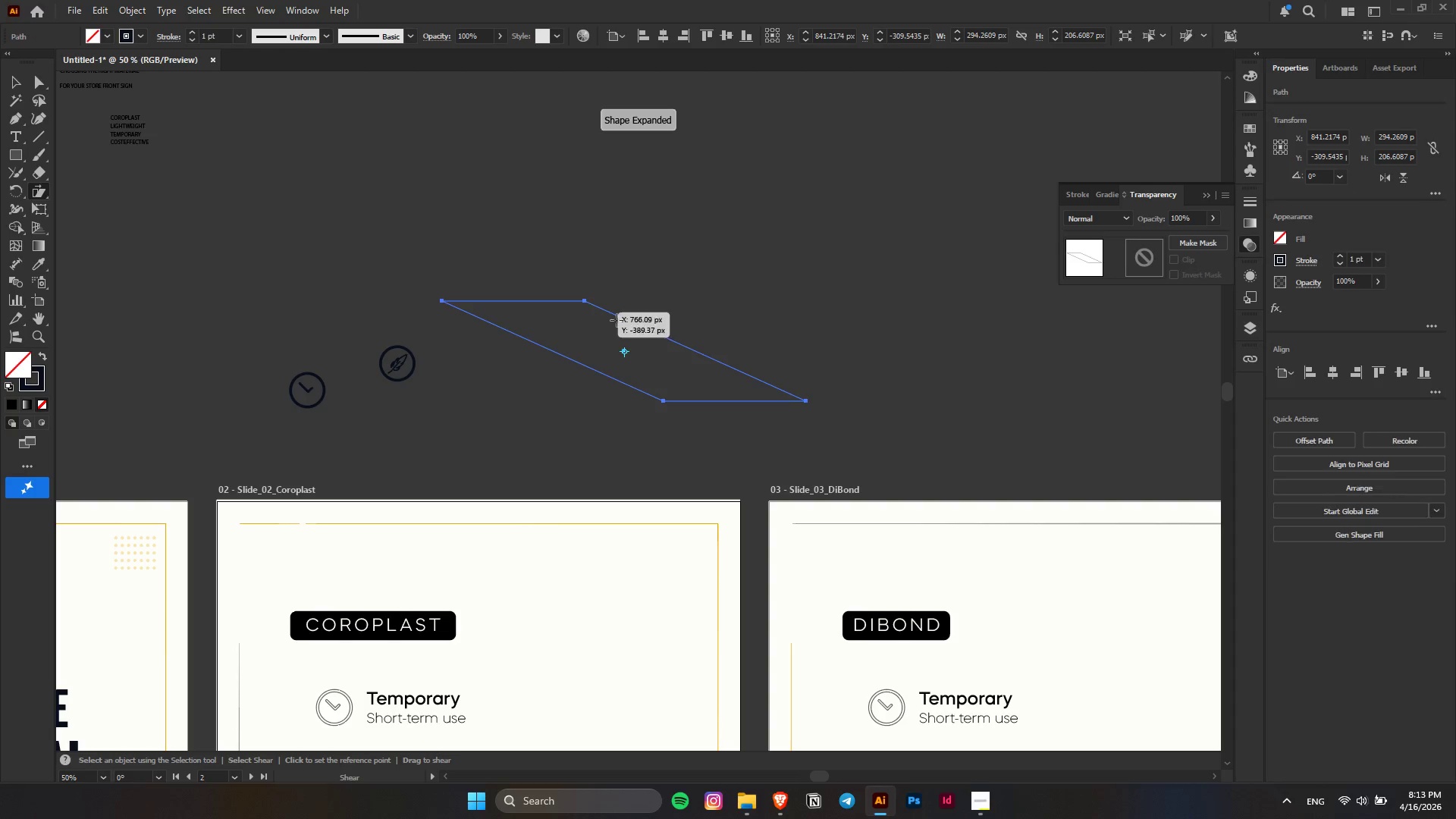 
key(Shift+ShiftLeft)
 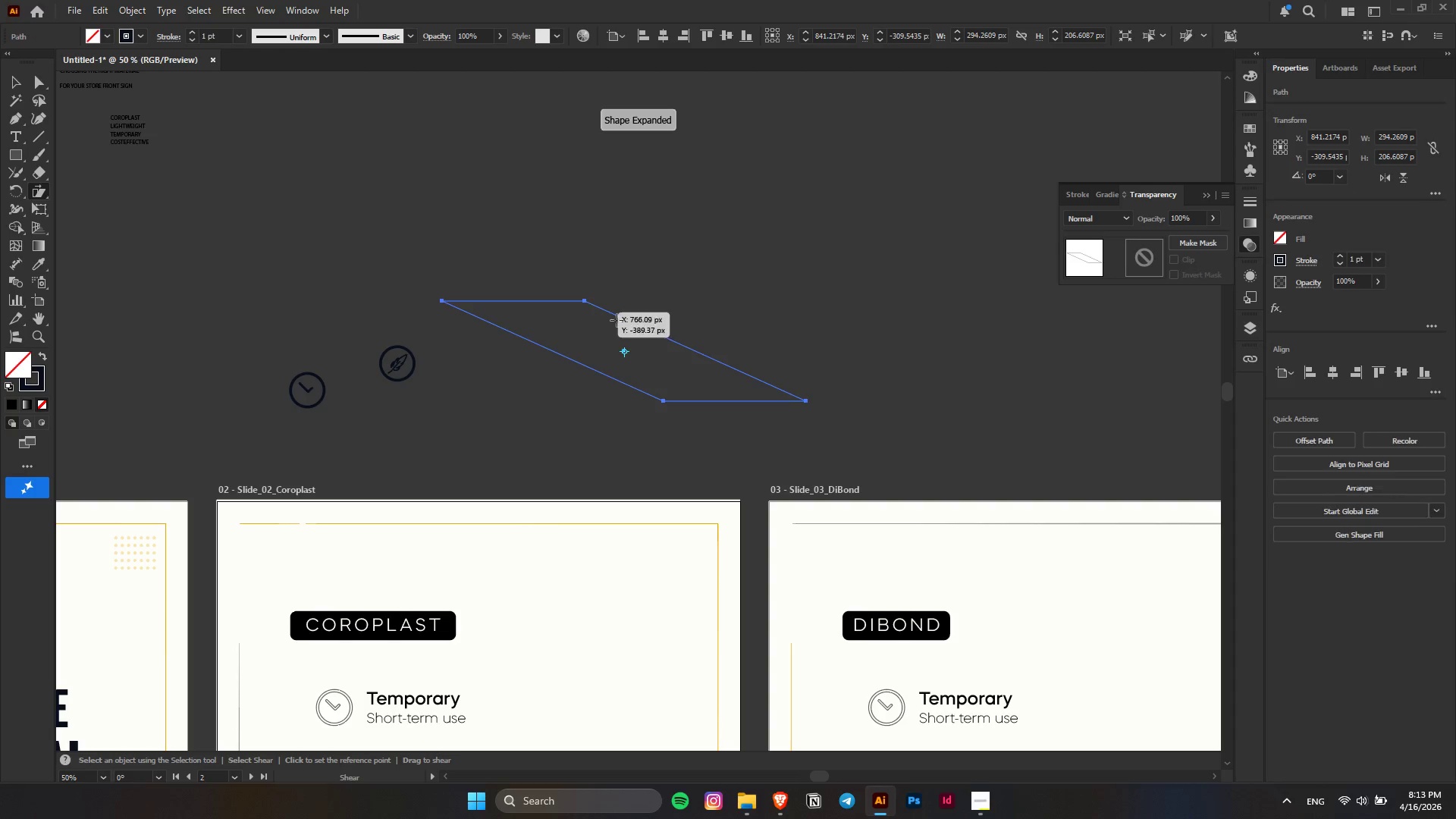 
key(Shift+ShiftLeft)
 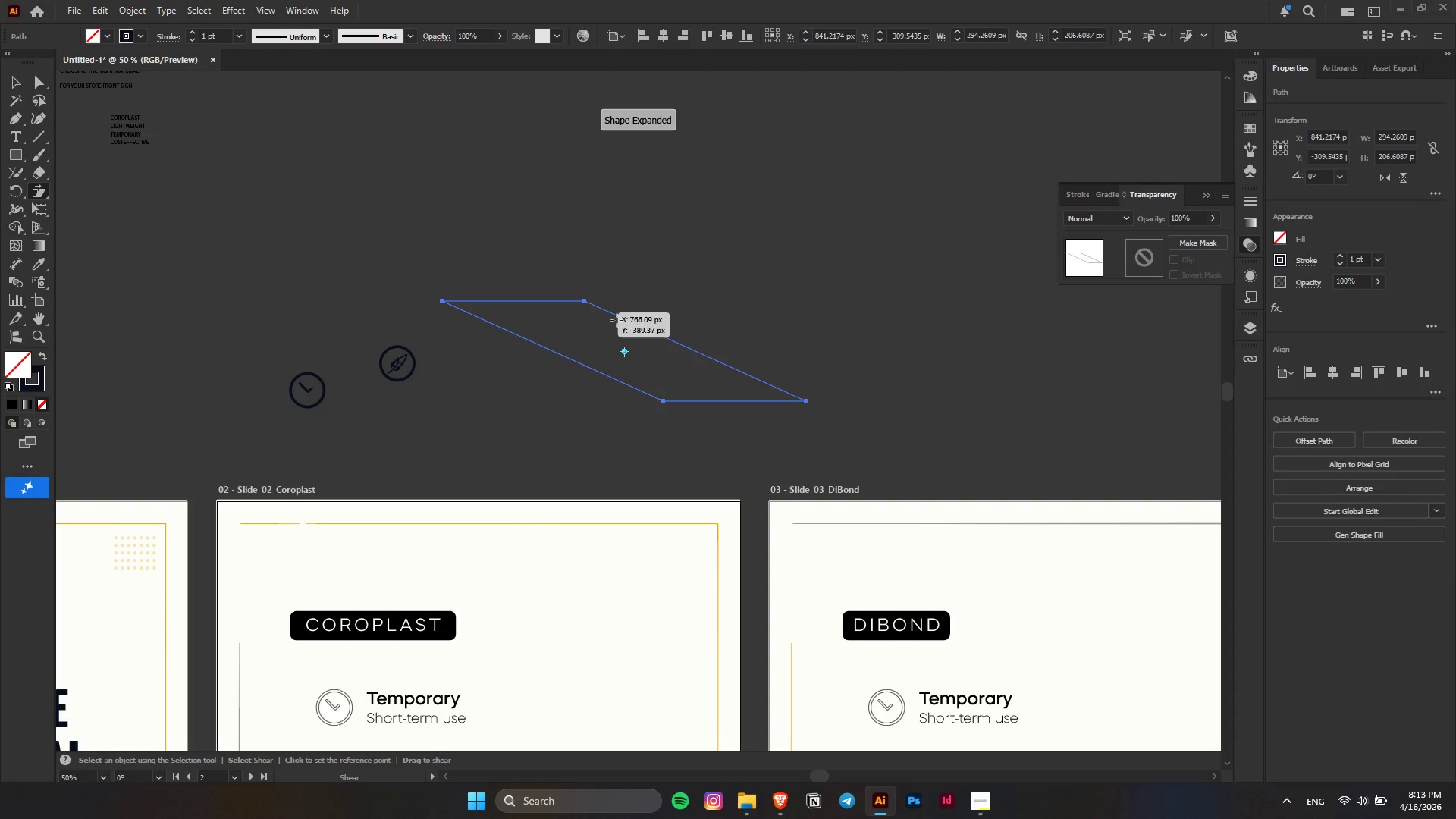 
key(Shift+ShiftLeft)
 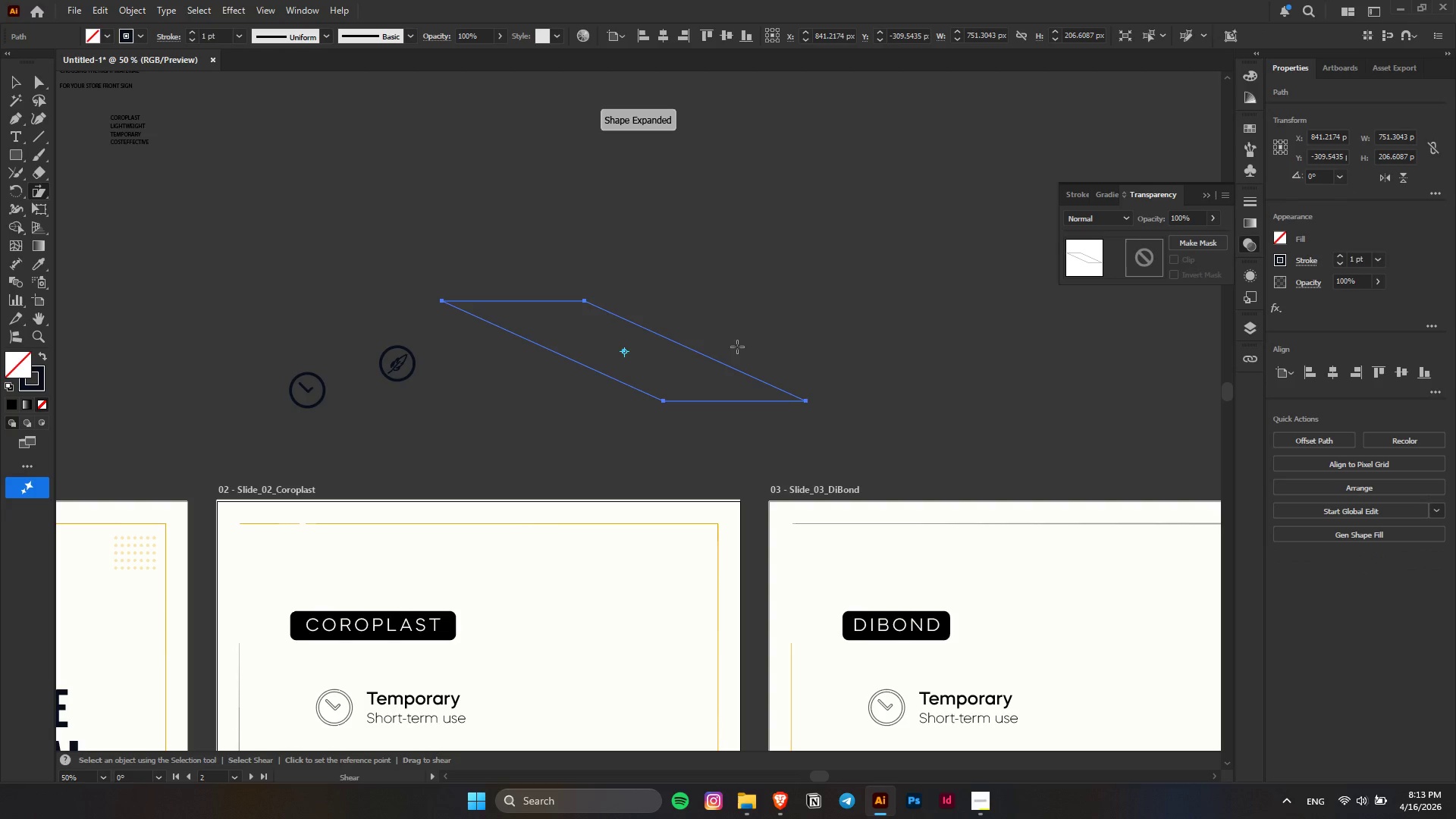 
key(Shift+ShiftLeft)
 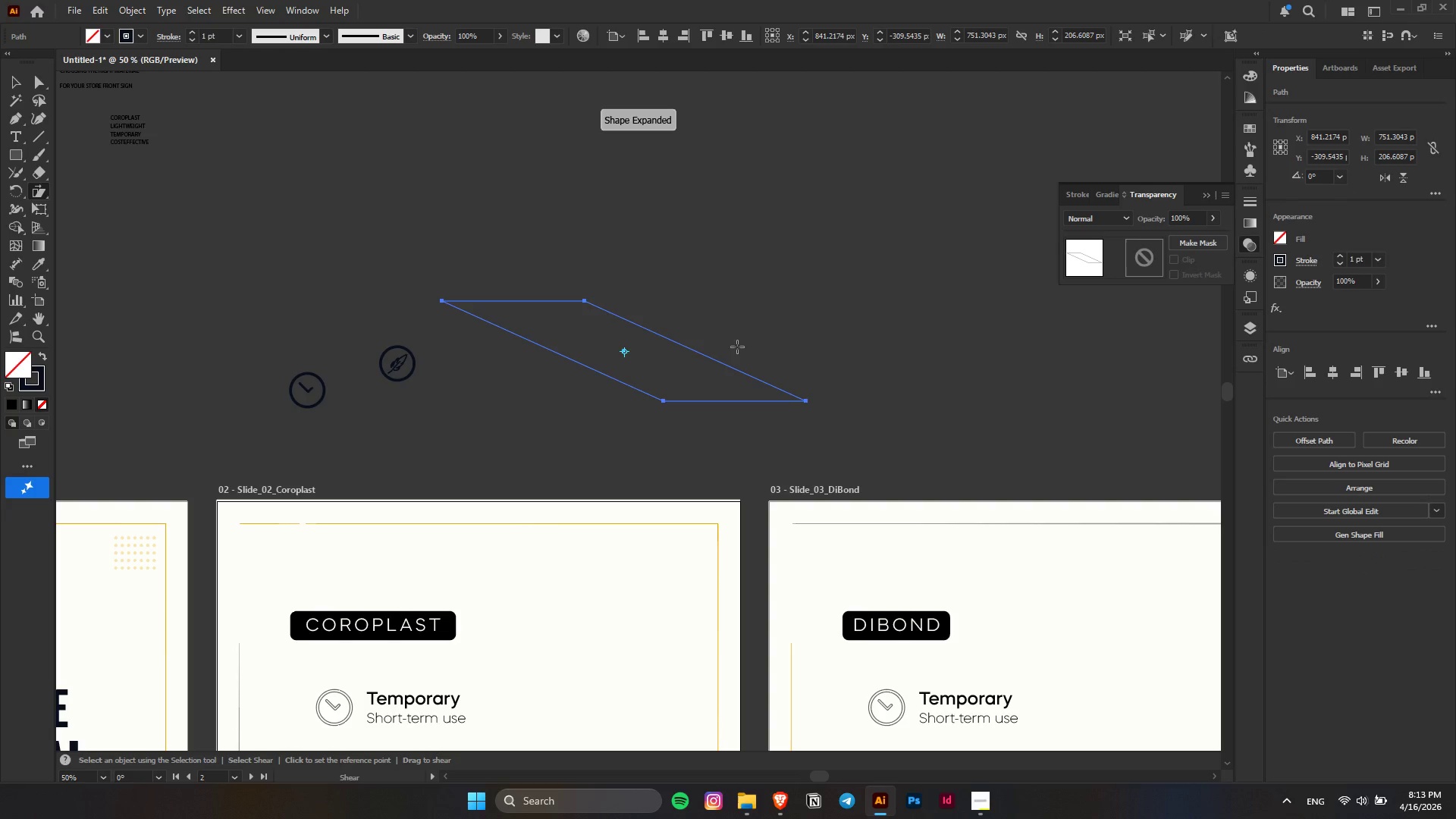 
key(Shift+ShiftLeft)
 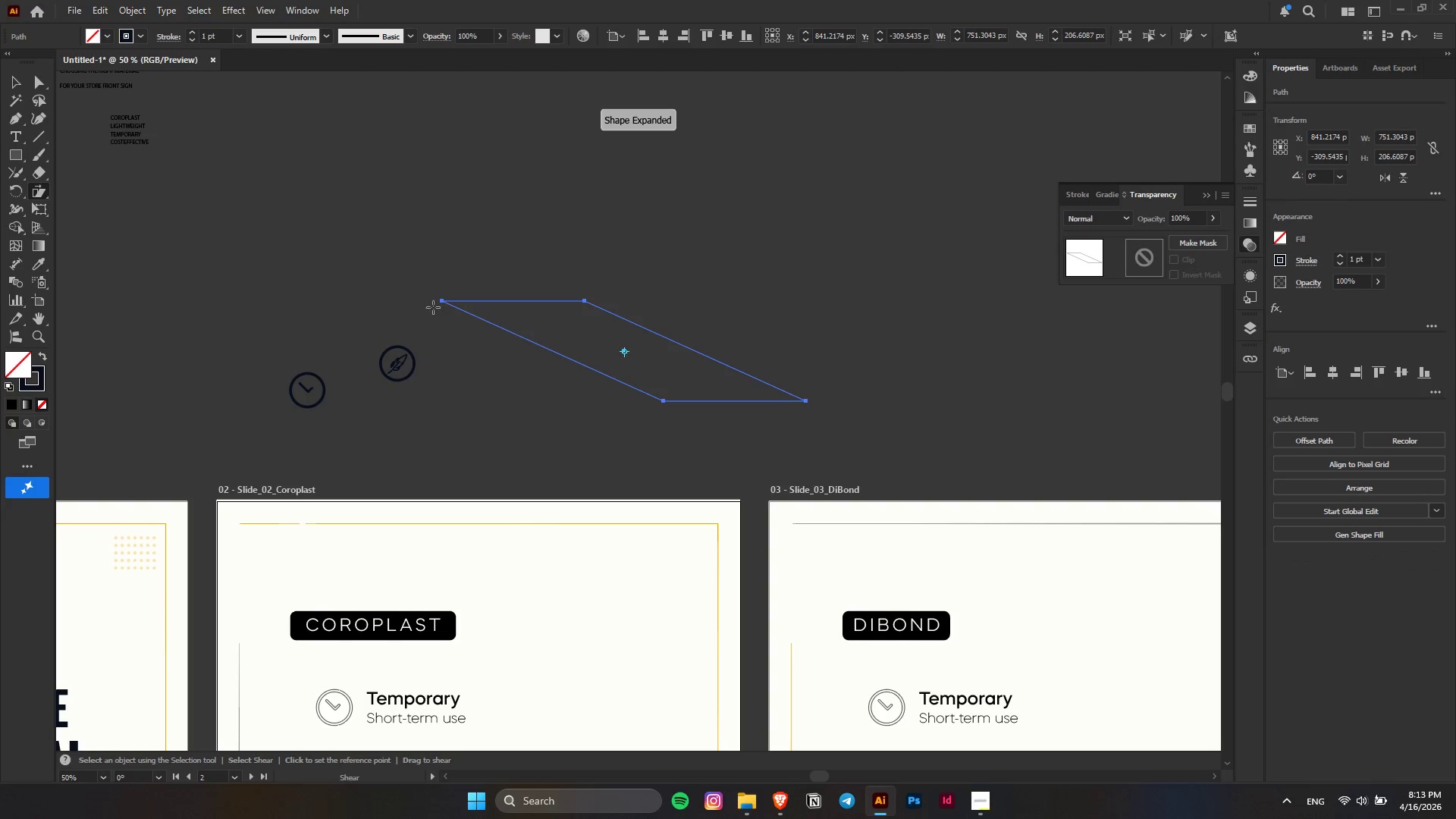 
left_click_drag(start_coordinate=[440, 302], to_coordinate=[447, 371])
 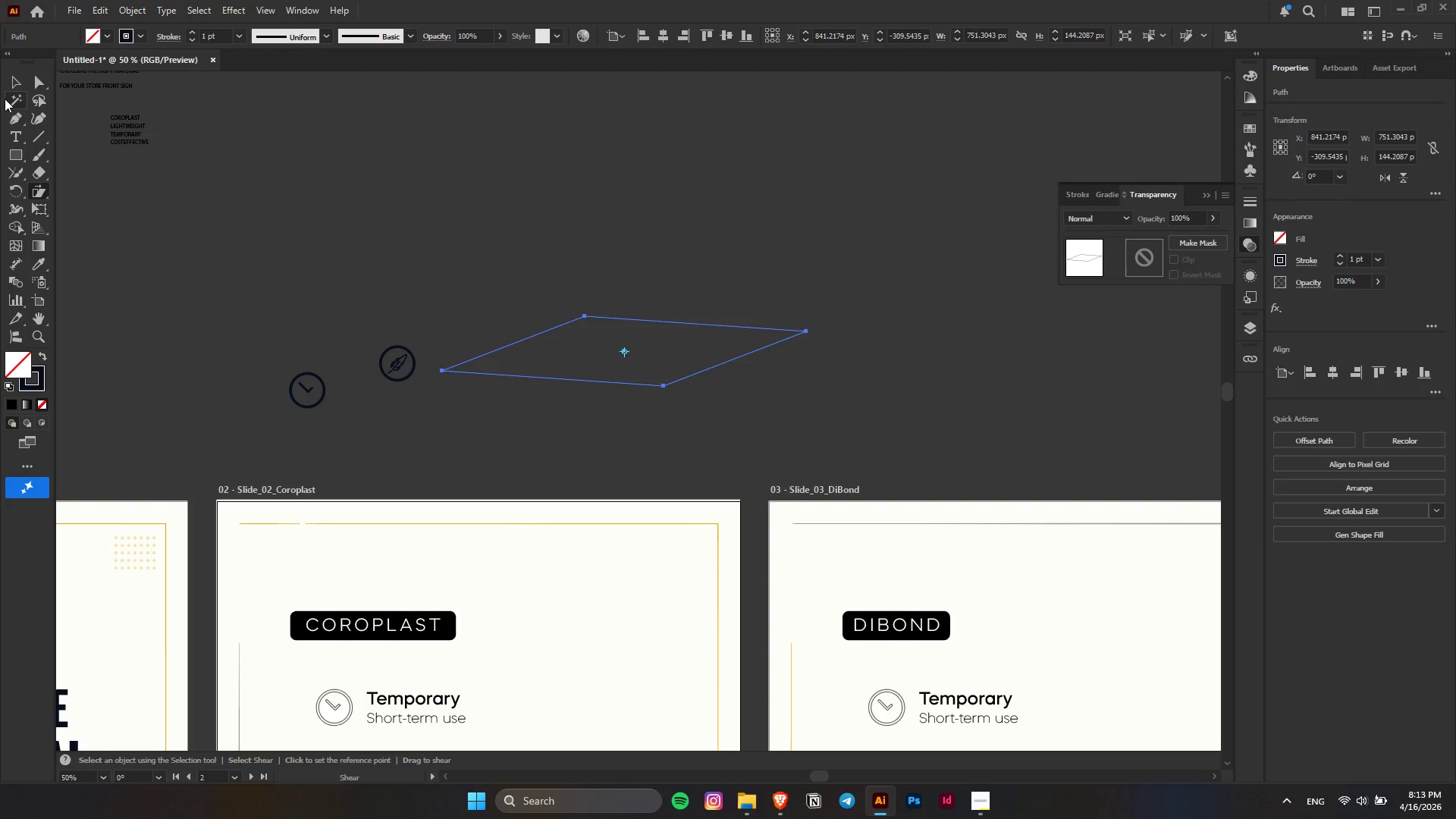 
hold_key(key=ShiftLeft, duration=1.5)
 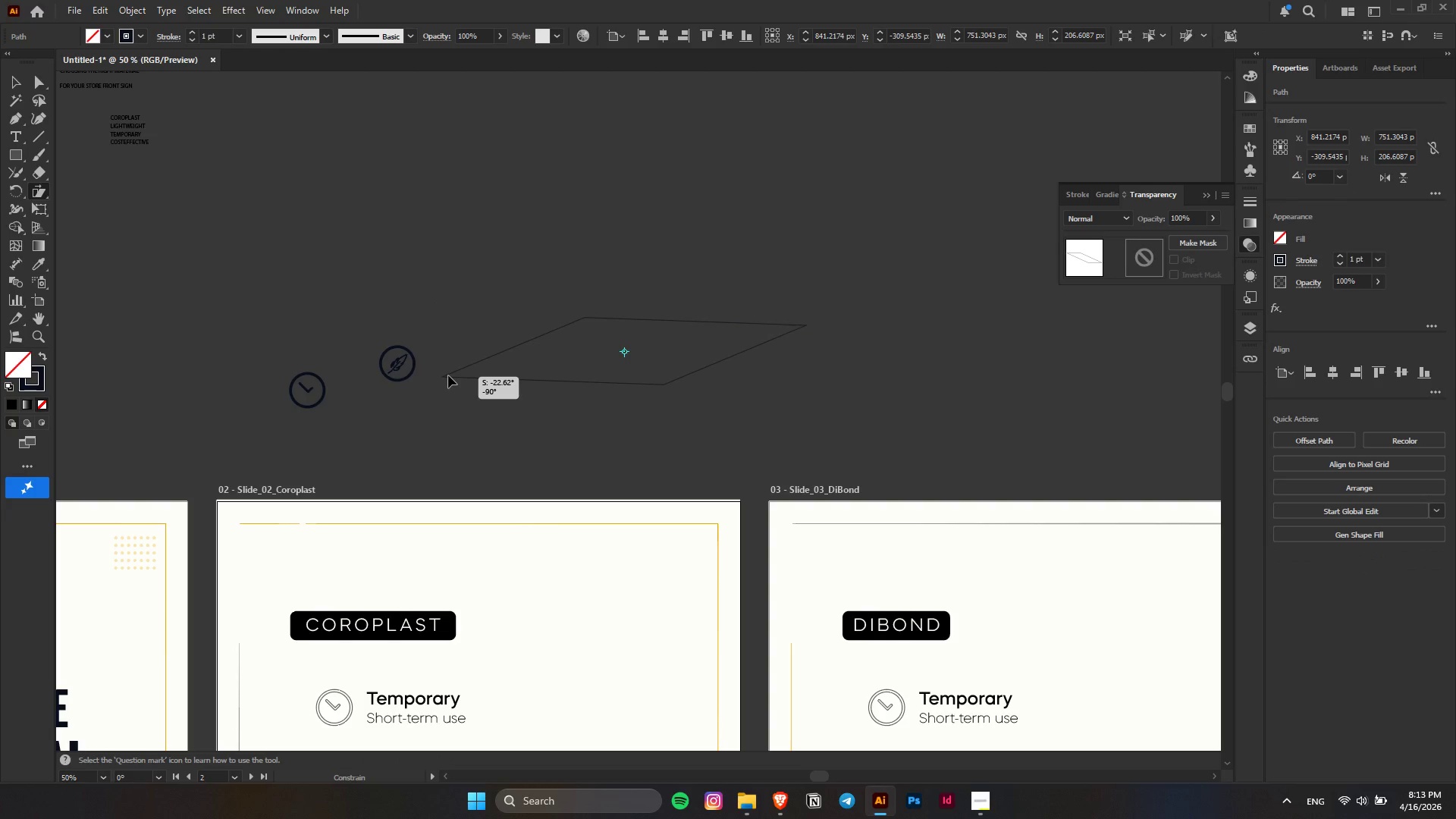 
hold_key(key=ShiftLeft, duration=1.52)
 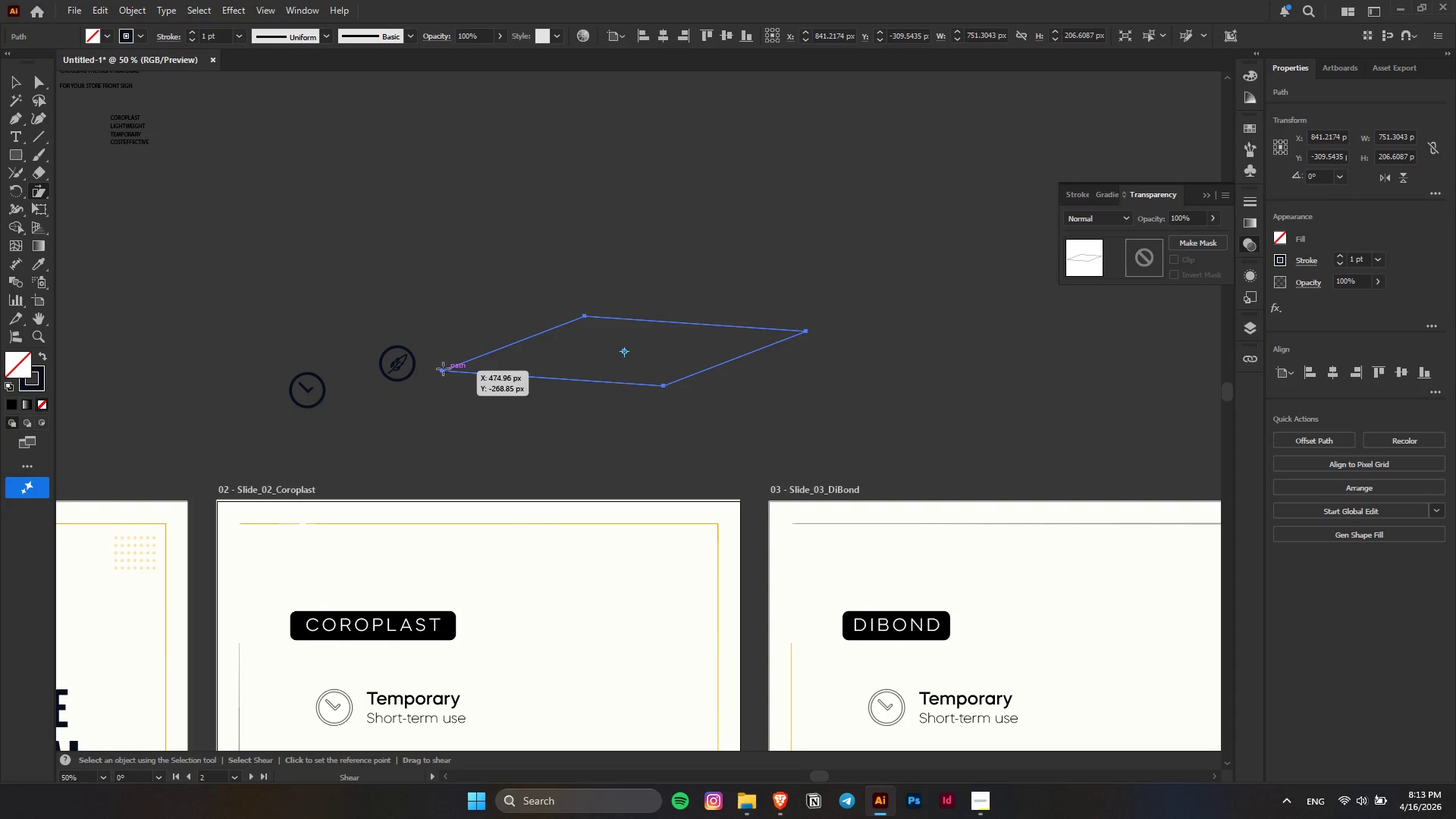 
hold_key(key=ShiftLeft, duration=0.8)
 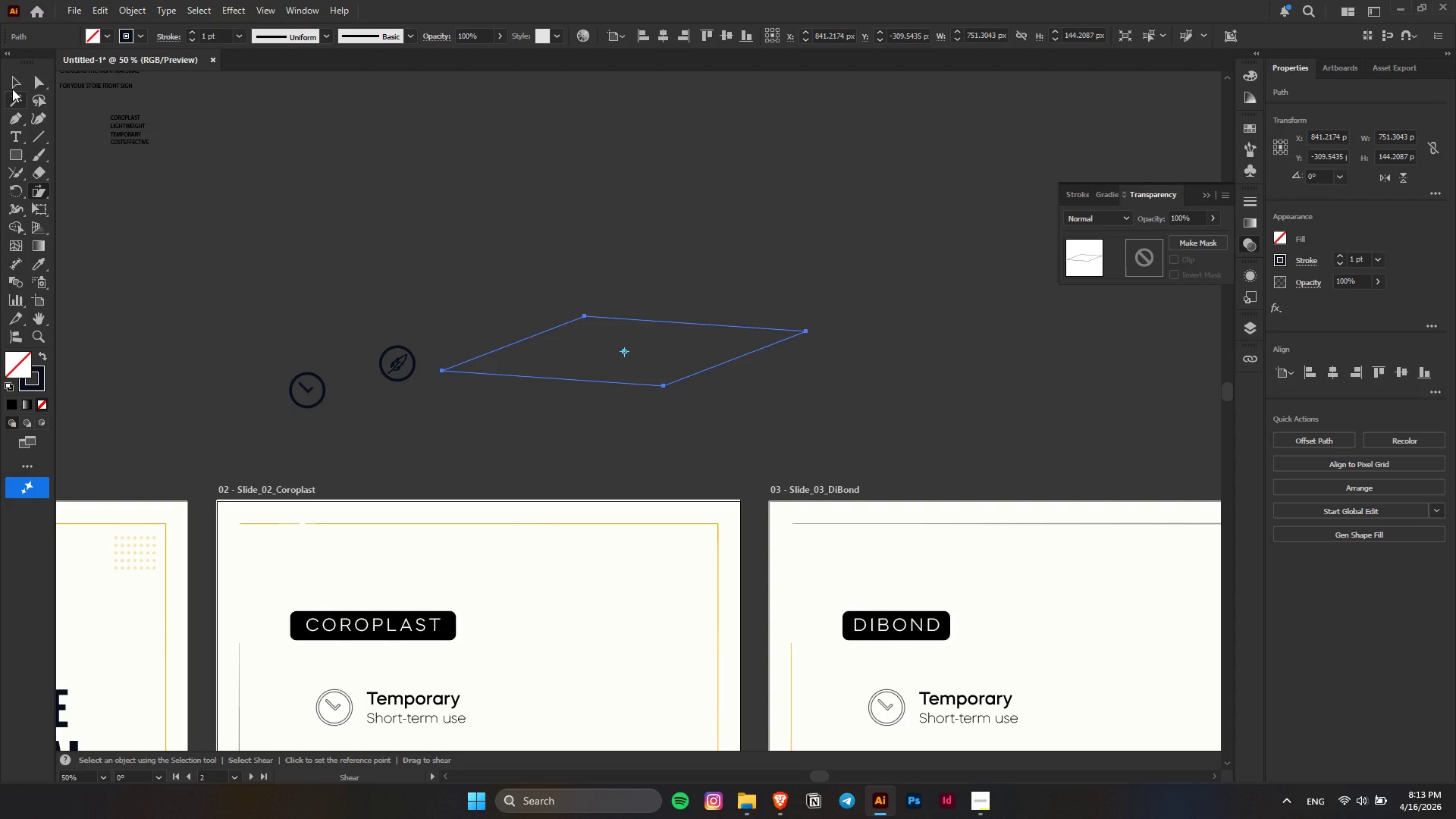 
left_click([12, 86])
 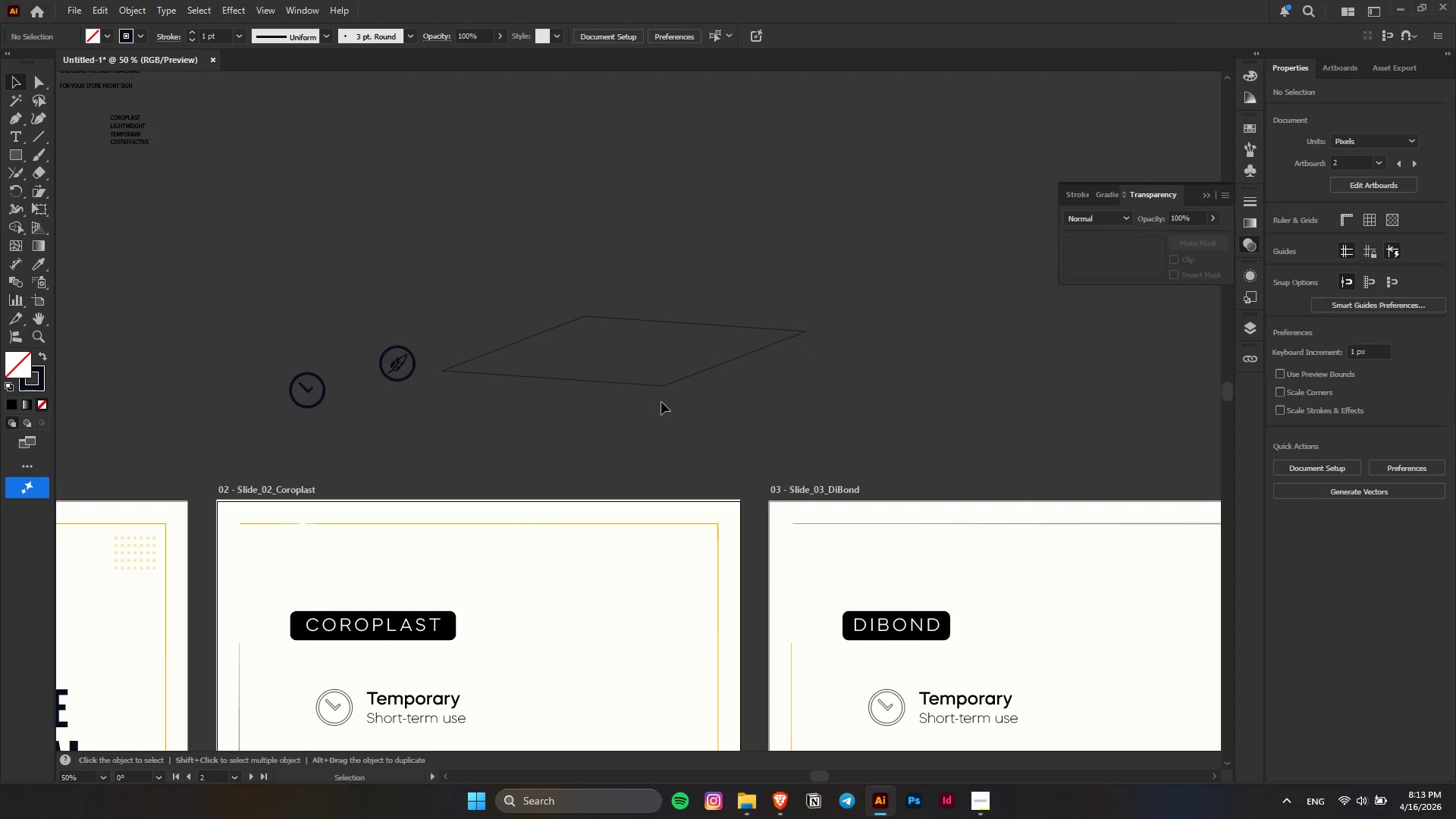 
hold_key(key=AltLeft, duration=0.31)
scroll: coordinate [662, 388], scroll_direction: up, amount: 3.0
 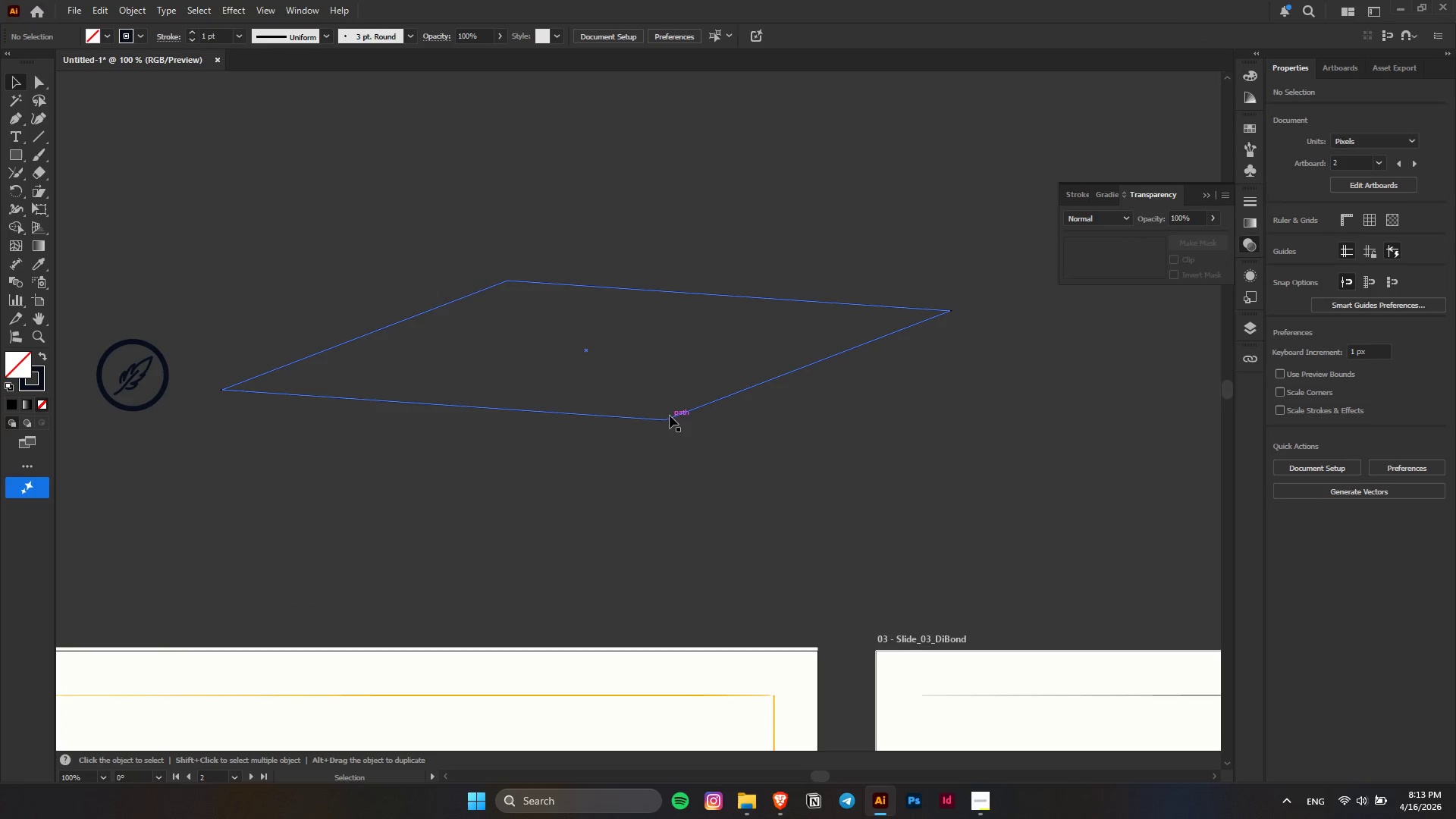 
hold_key(key=AltLeft, duration=3.78)
left_click_drag(start_coordinate=[670, 419], to_coordinate=[672, 399])
 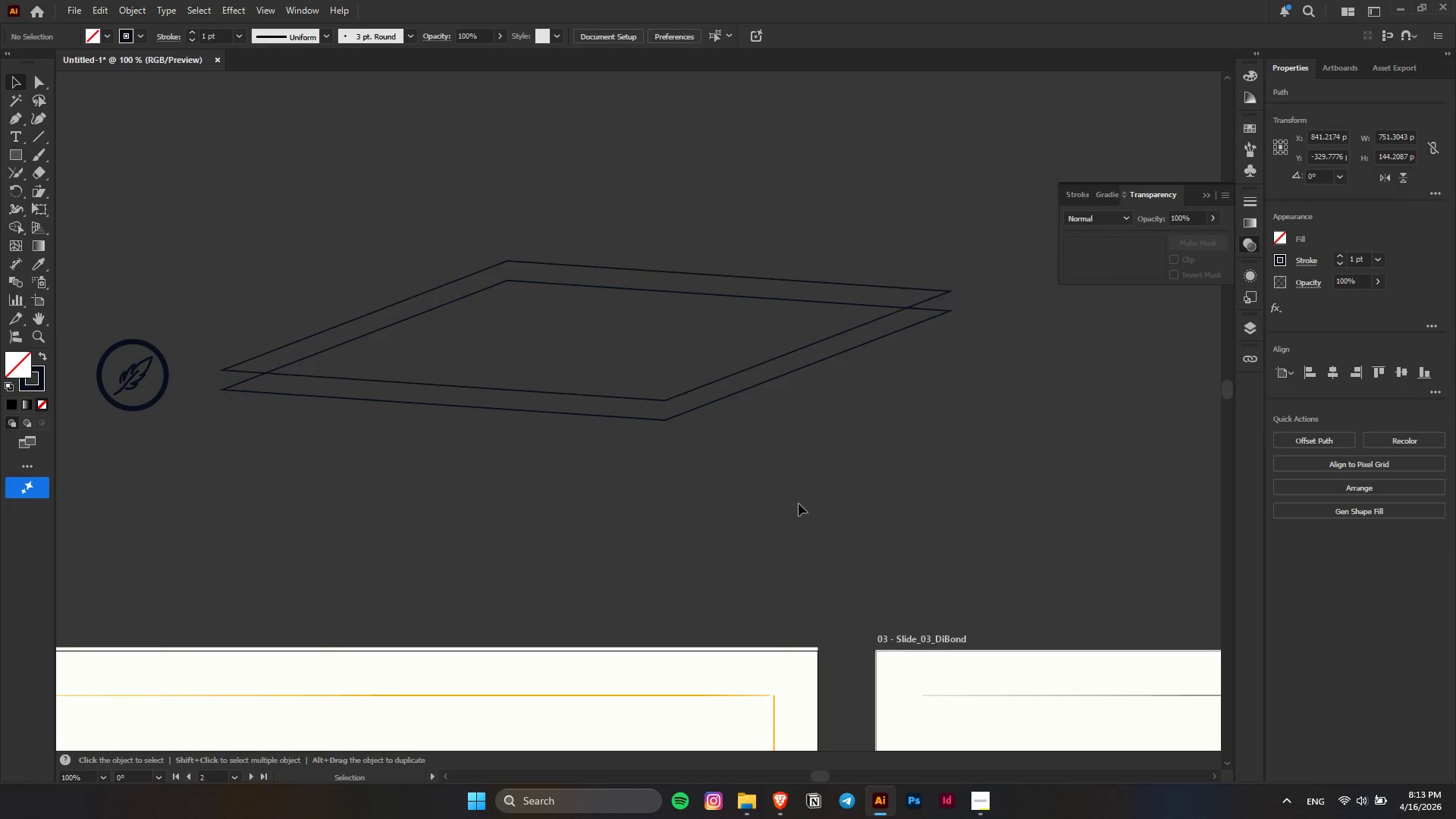 
hold_key(key=ShiftLeft, duration=1.5)
 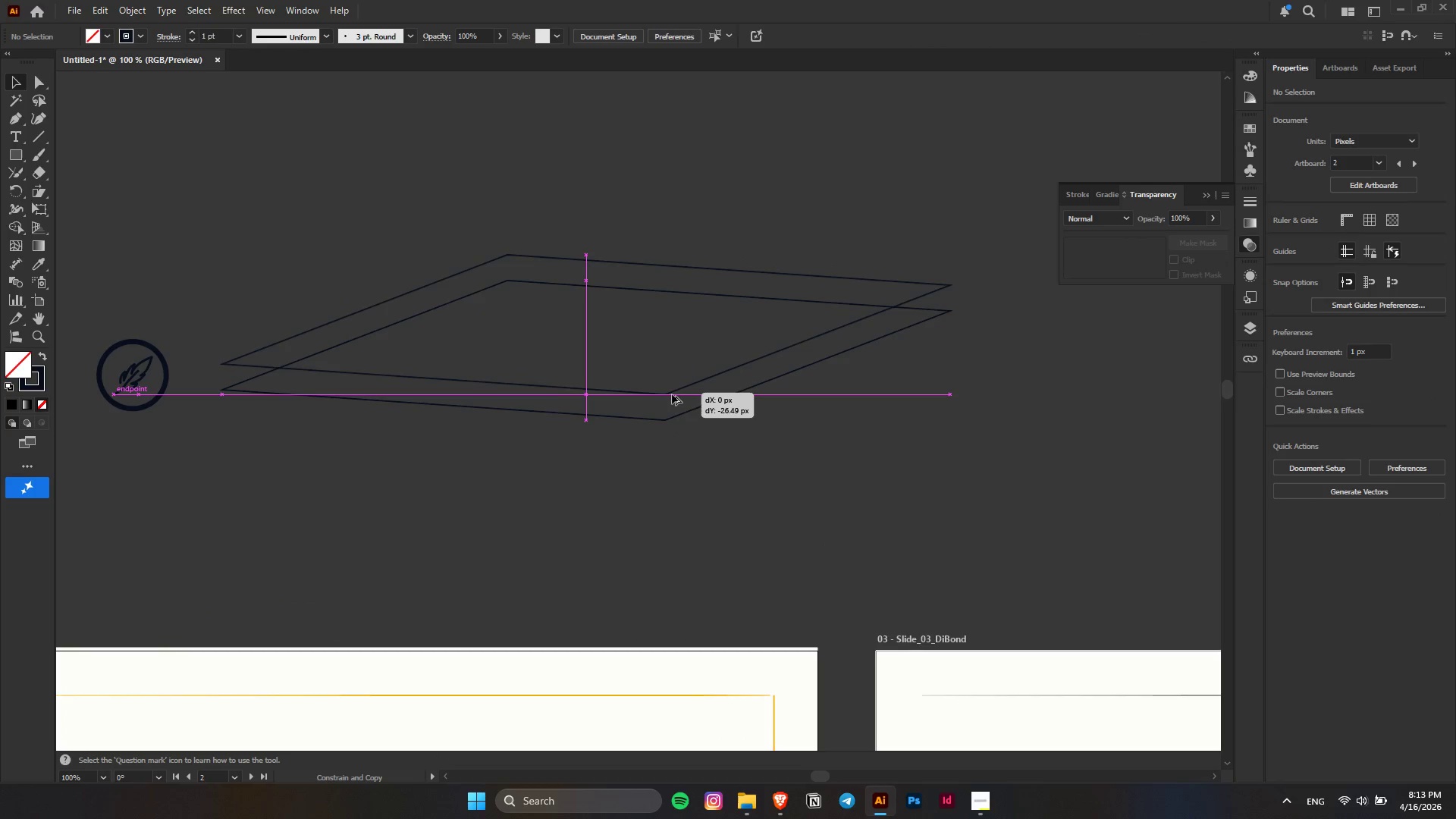 
hold_key(key=ShiftLeft, duration=1.5)
 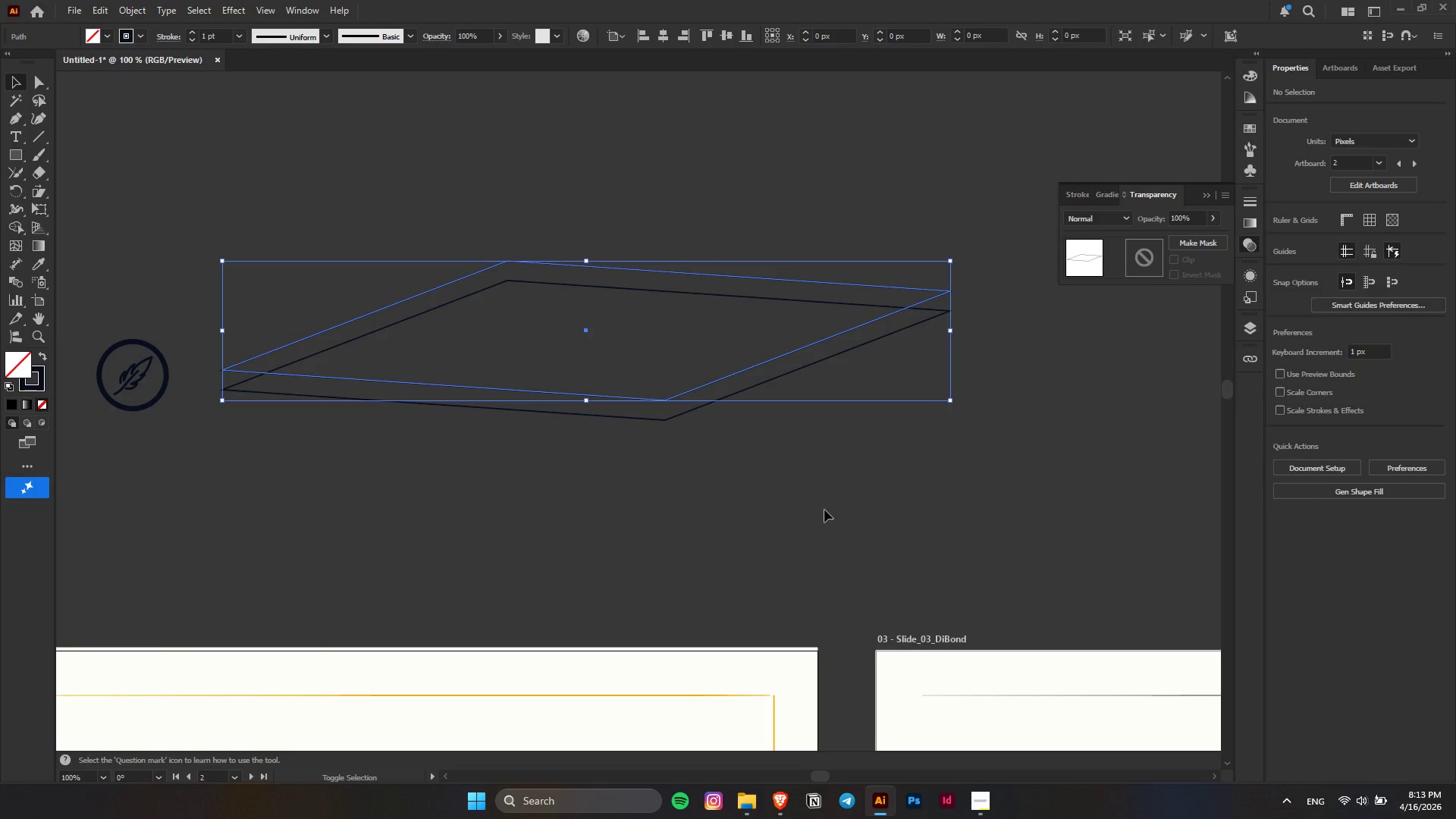 
hold_key(key=ShiftLeft, duration=0.61)
 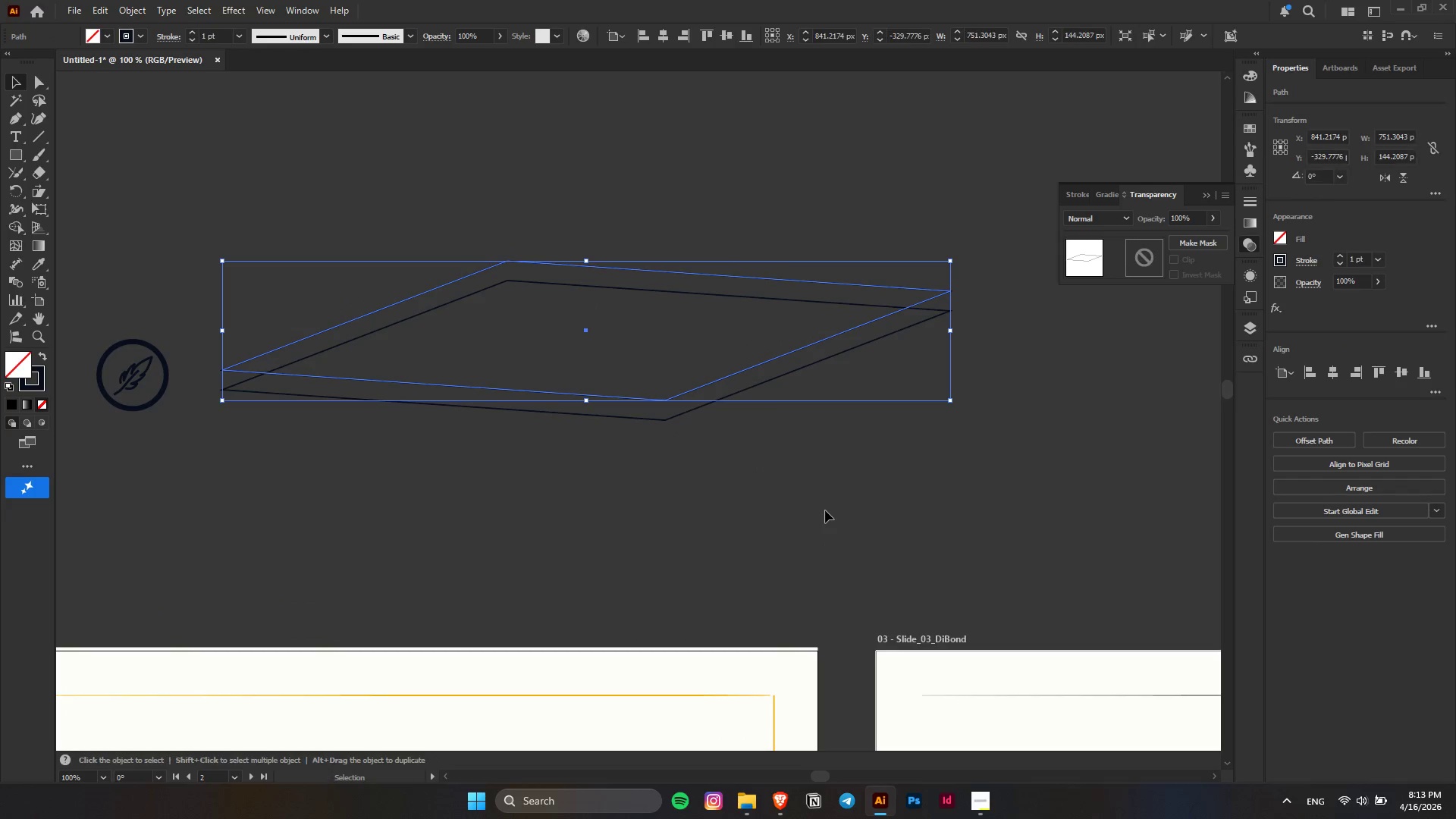 
left_click([825, 510])
 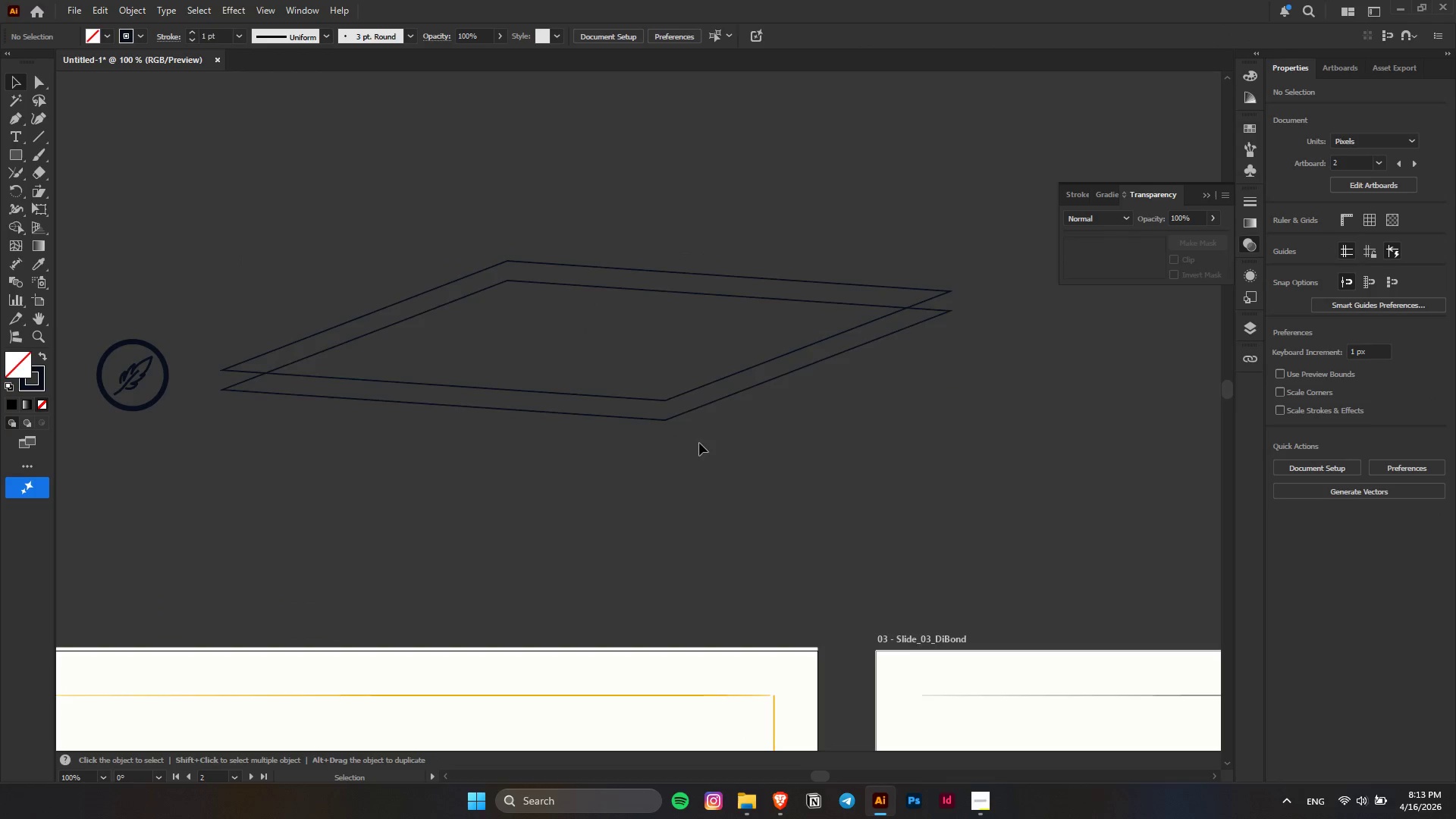 
key(Alt+AltLeft)
 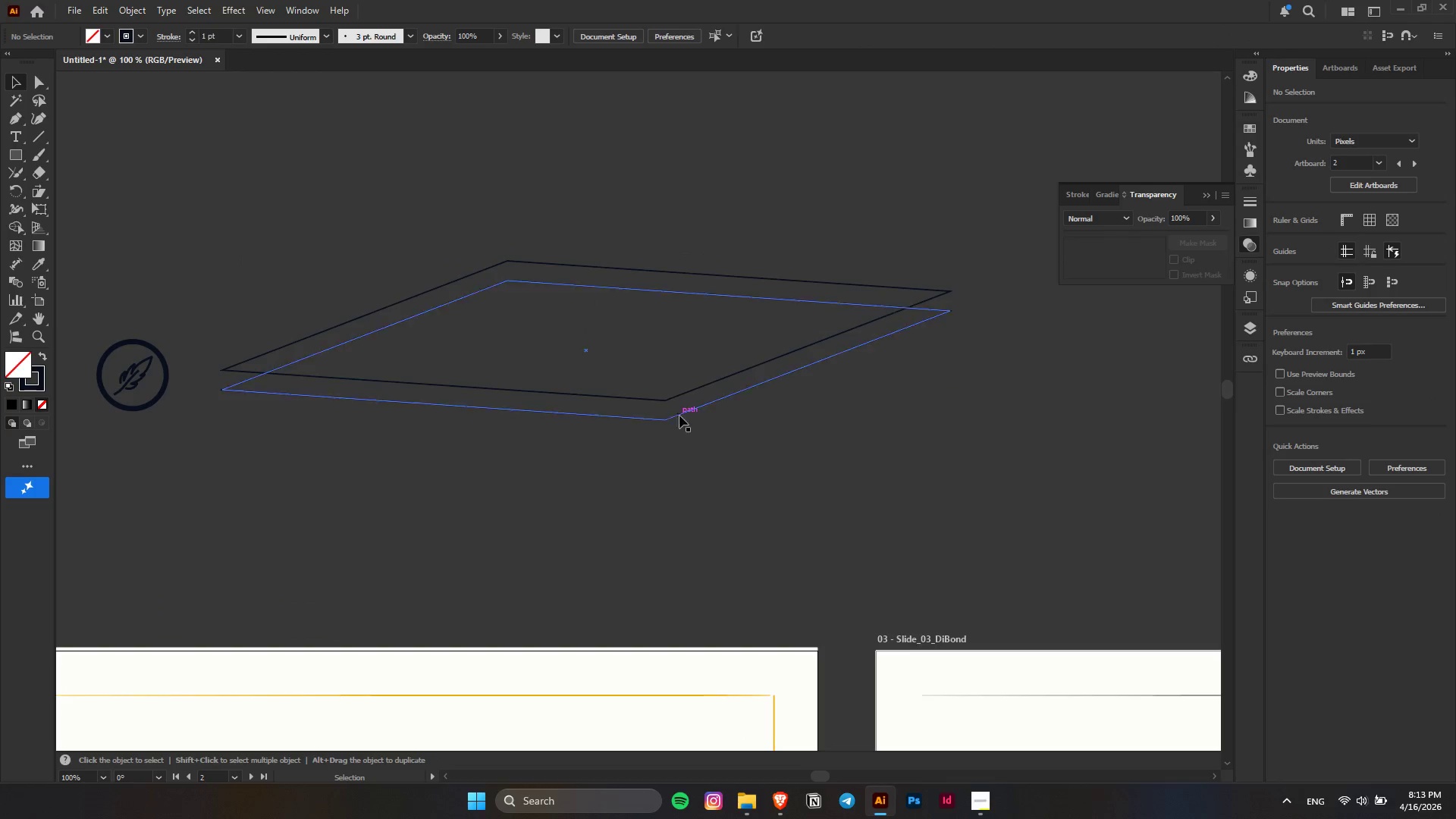 
scroll: coordinate [678, 412], scroll_direction: up, amount: 3.0
 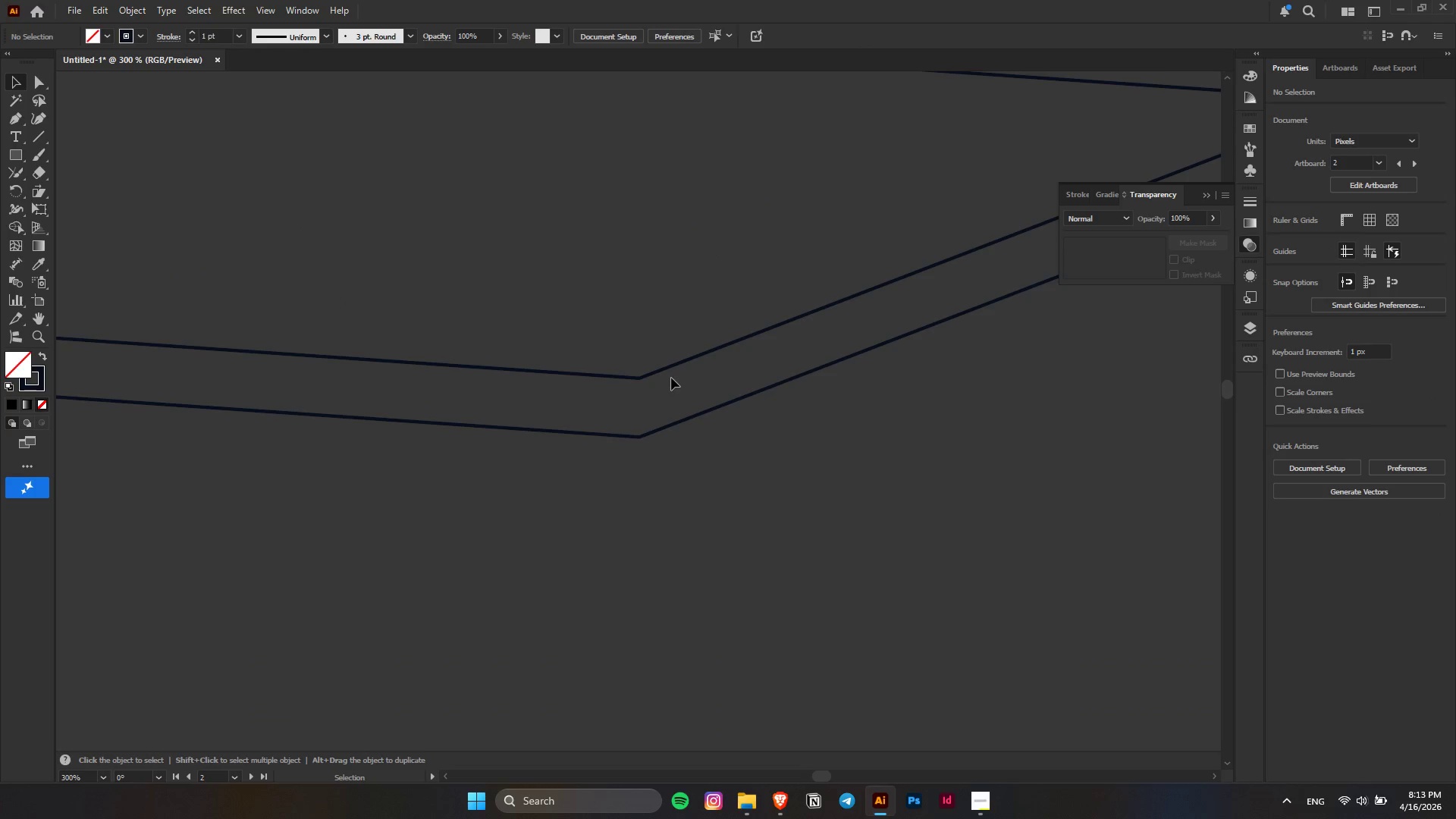 
left_click([670, 373])
 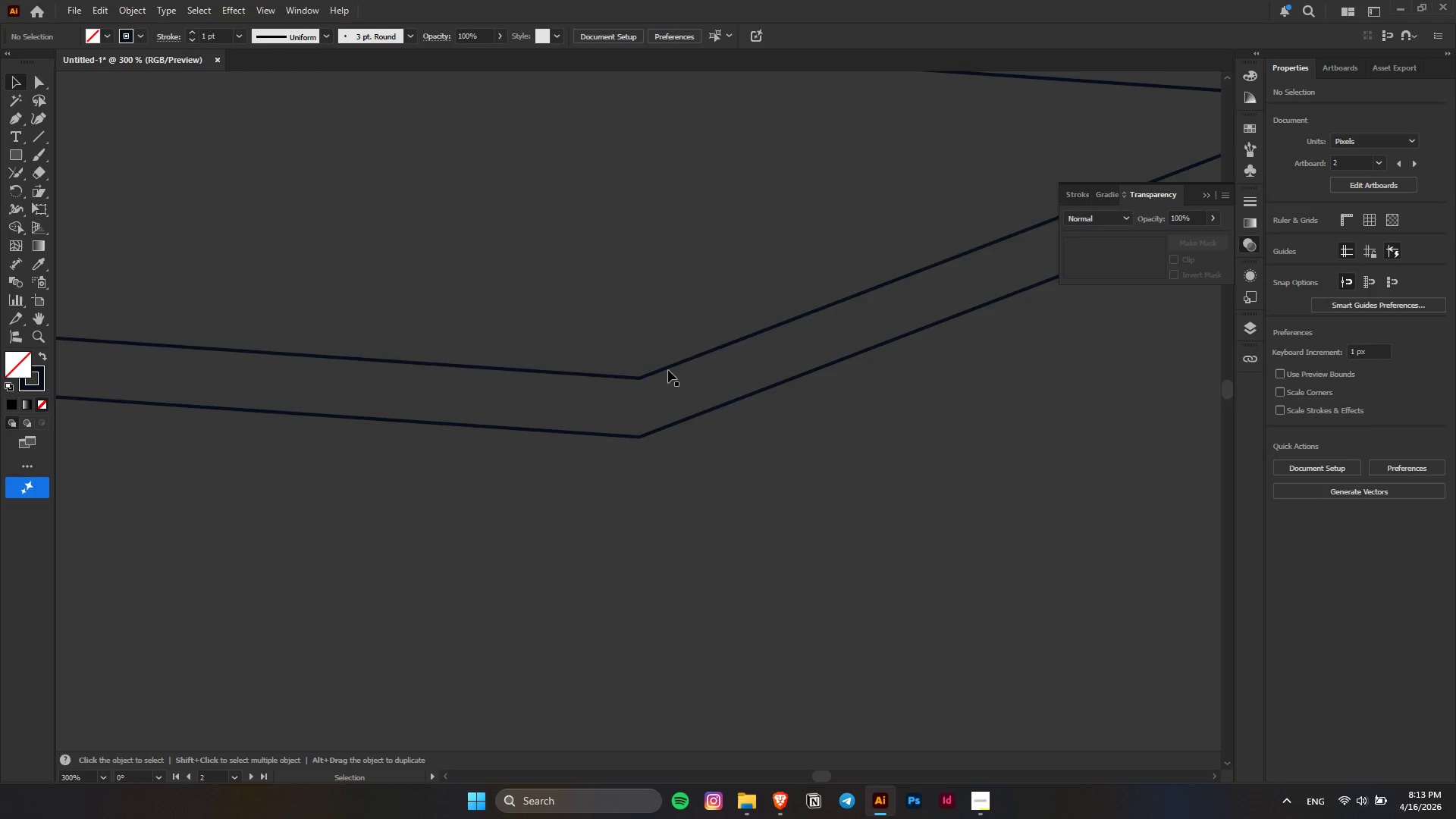 
left_click([668, 370])
 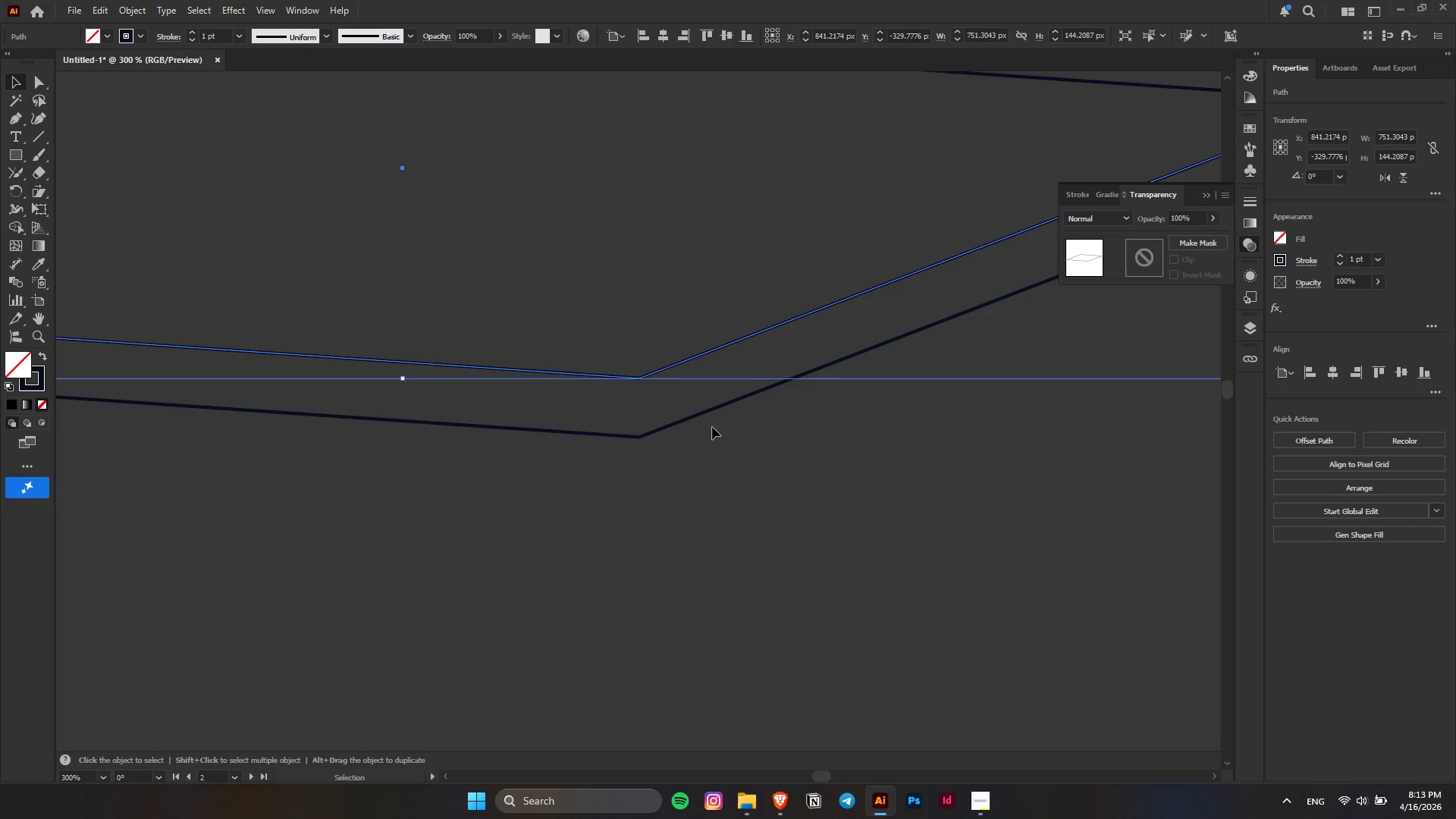 
key(Alt+AltLeft)
 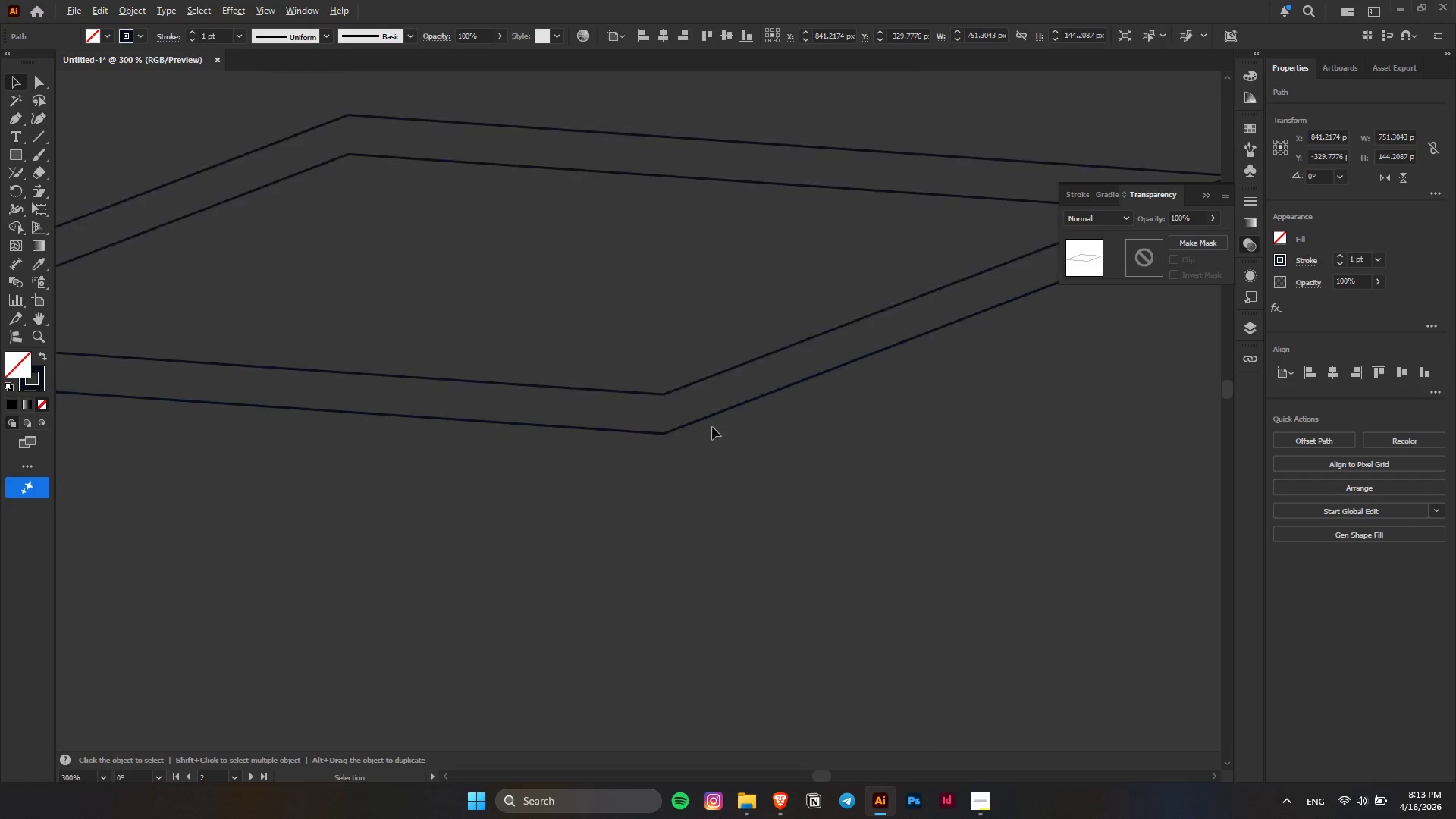 
scroll: coordinate [712, 427], scroll_direction: down, amount: 4.0
 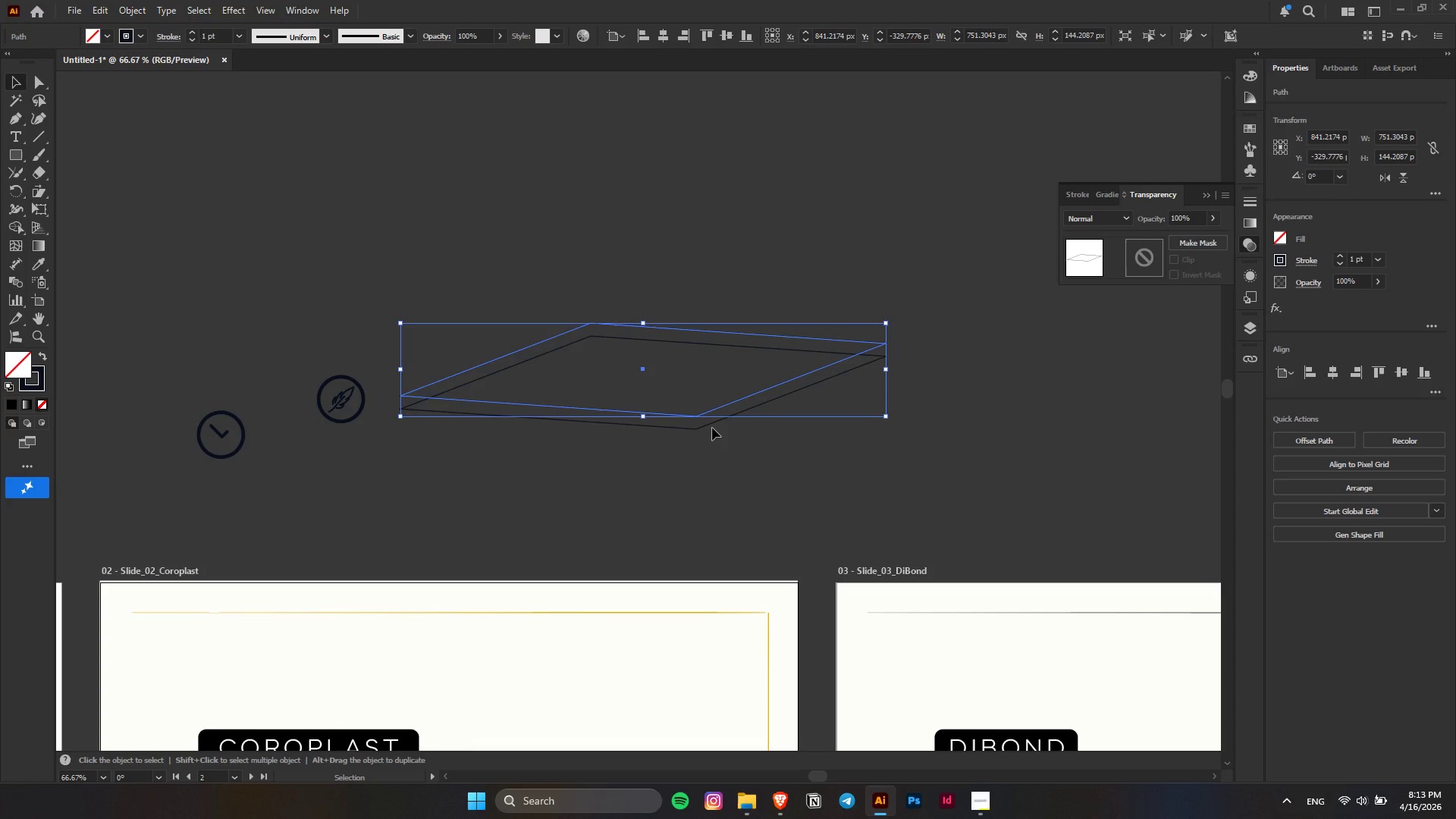 
hold_key(key=ShiftLeft, duration=0.69)
left_click([712, 424])
 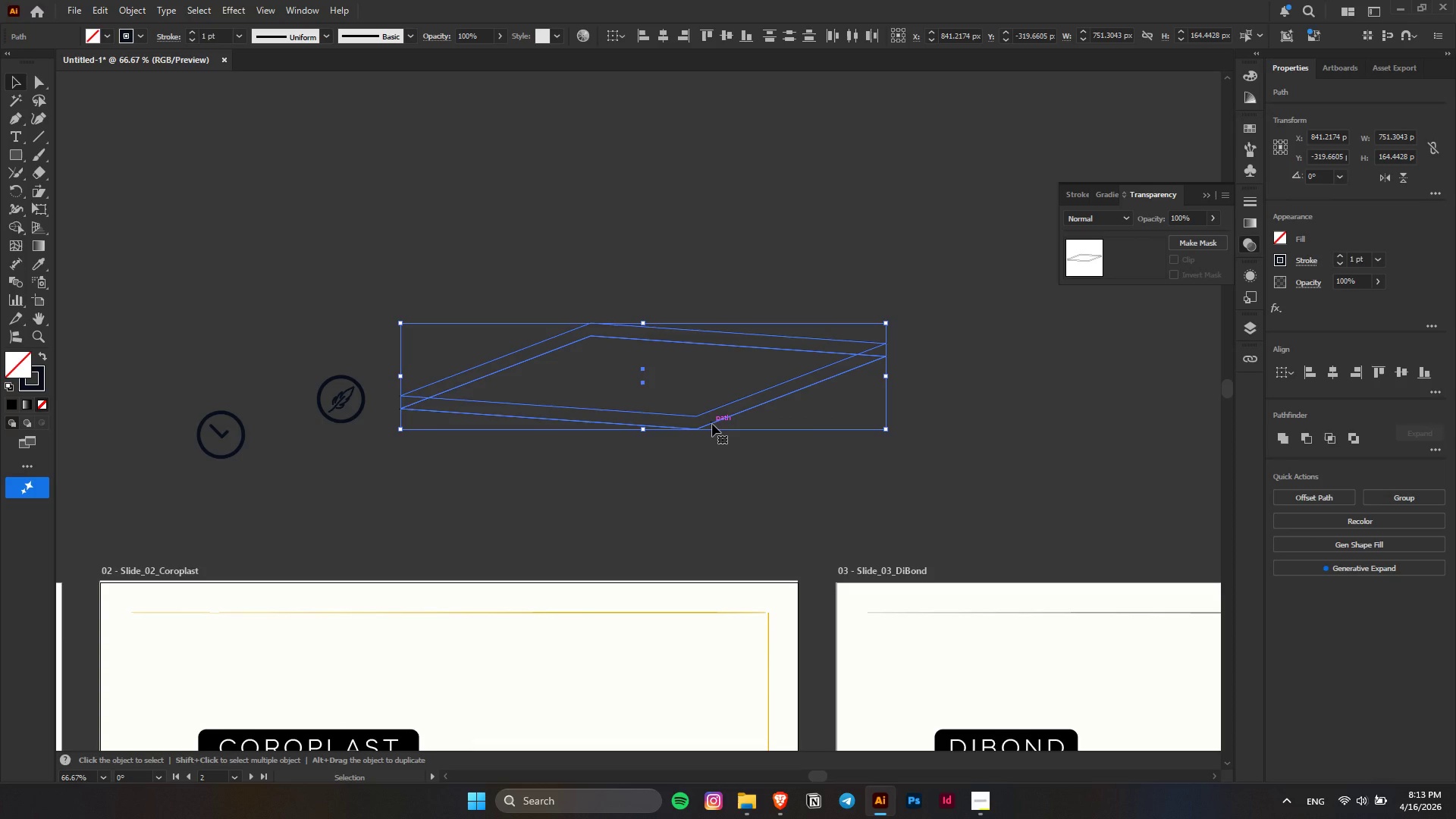 
wait(5.55)
 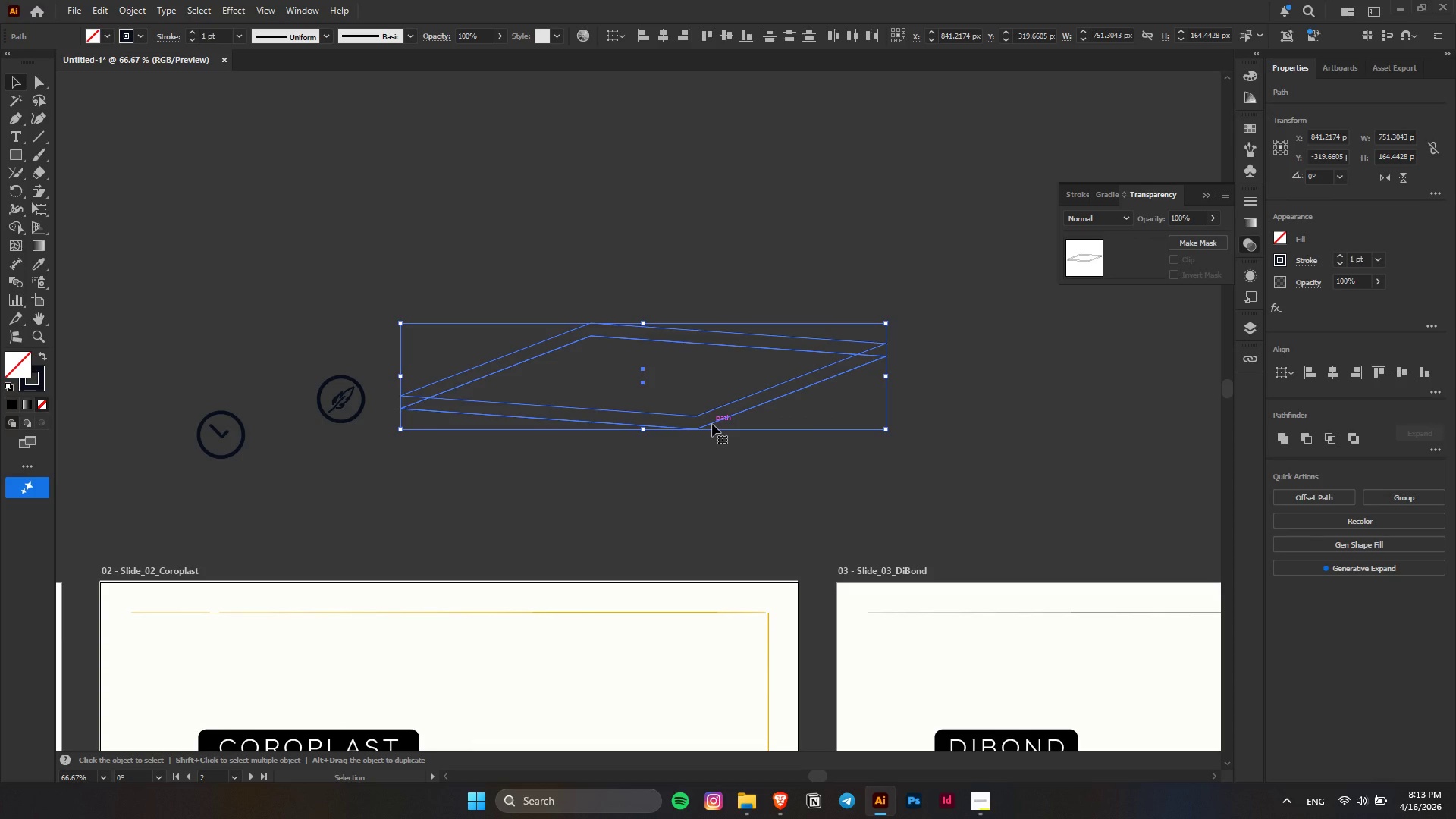 
key(Alt+AltLeft)
 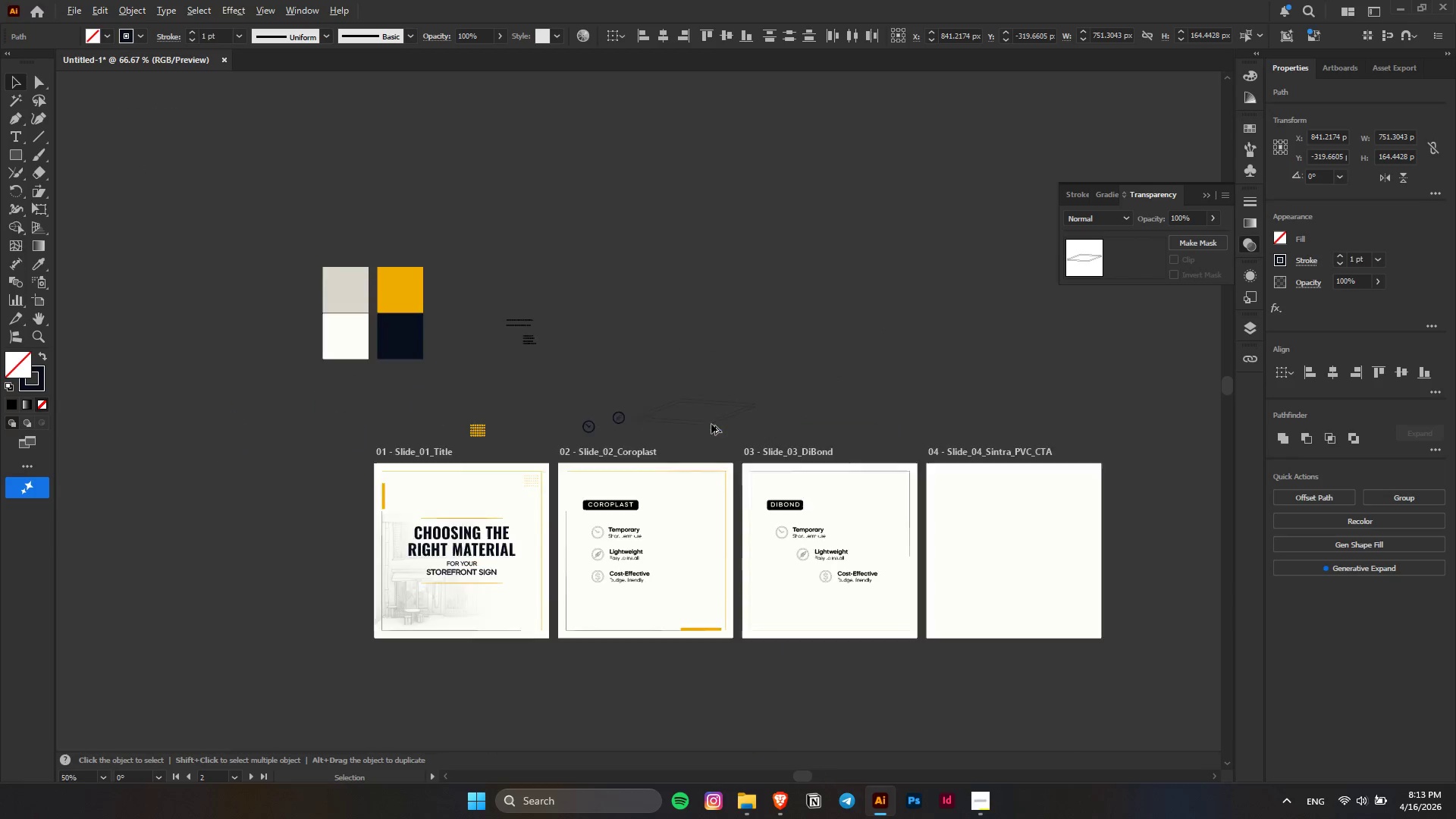 
key(Alt+AltLeft)
 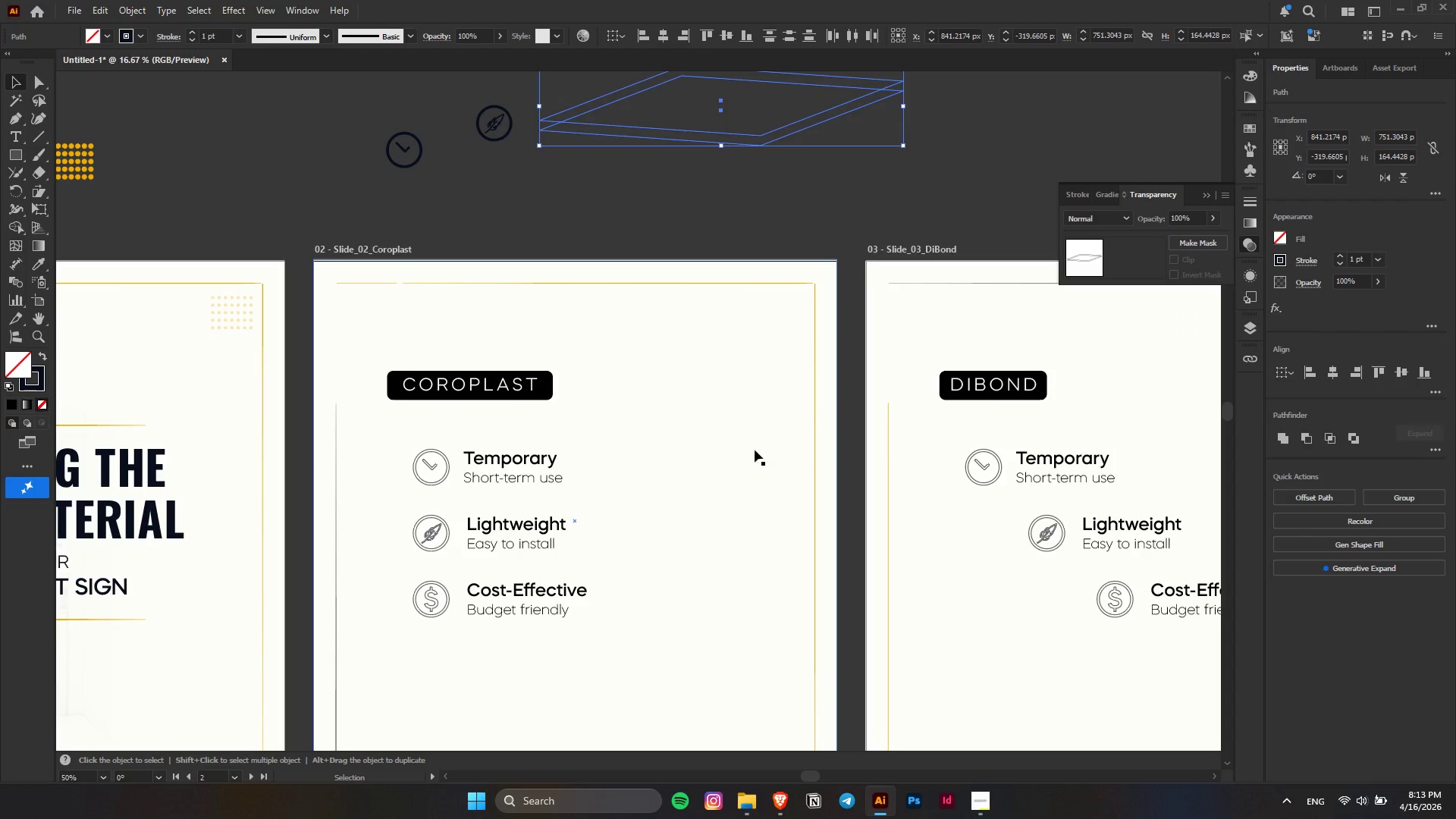 
scroll: coordinate [681, 428], scroll_direction: down, amount: 6.0
 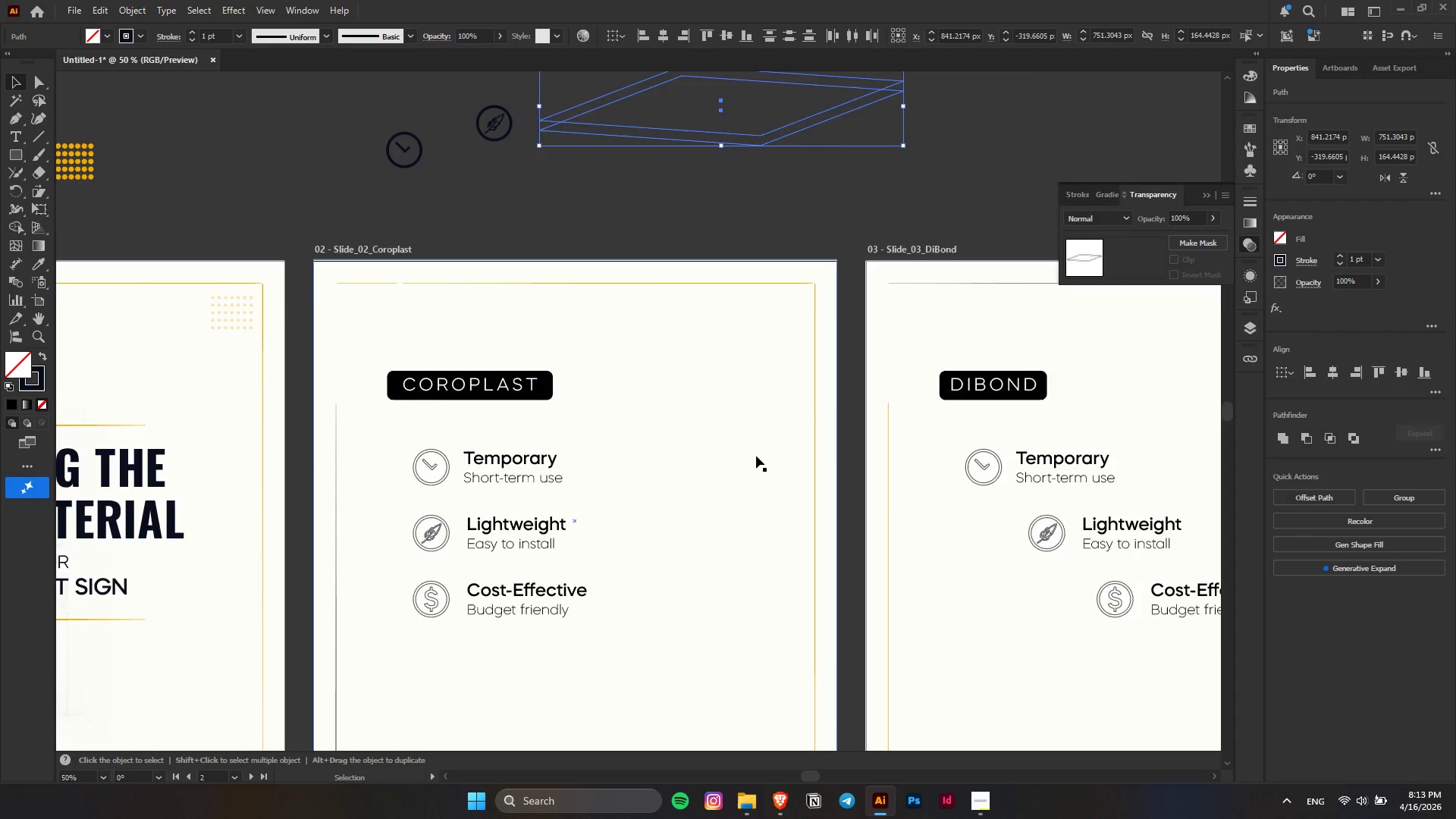 
key(Alt+AltLeft)
 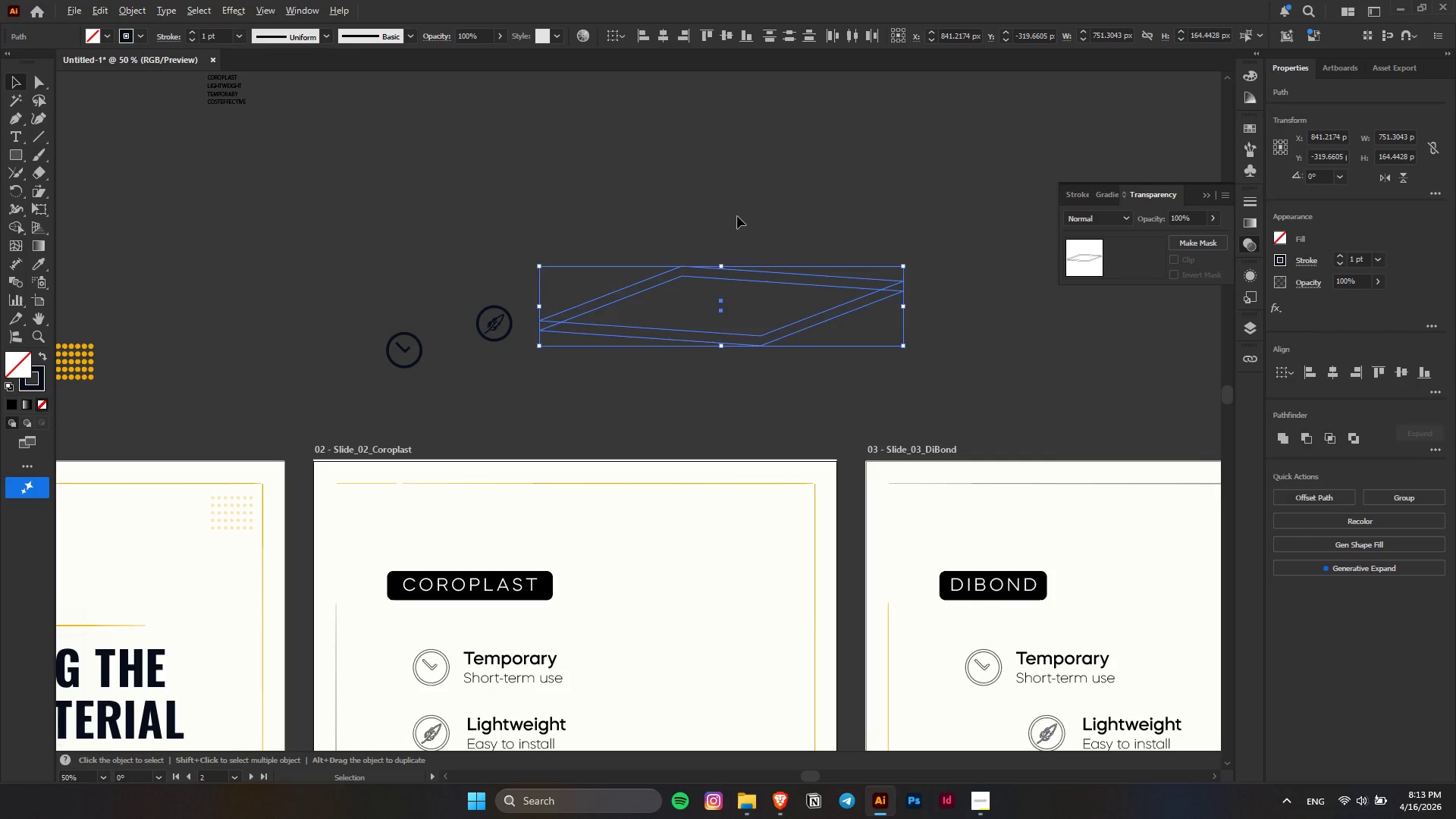 
left_click([737, 215])
 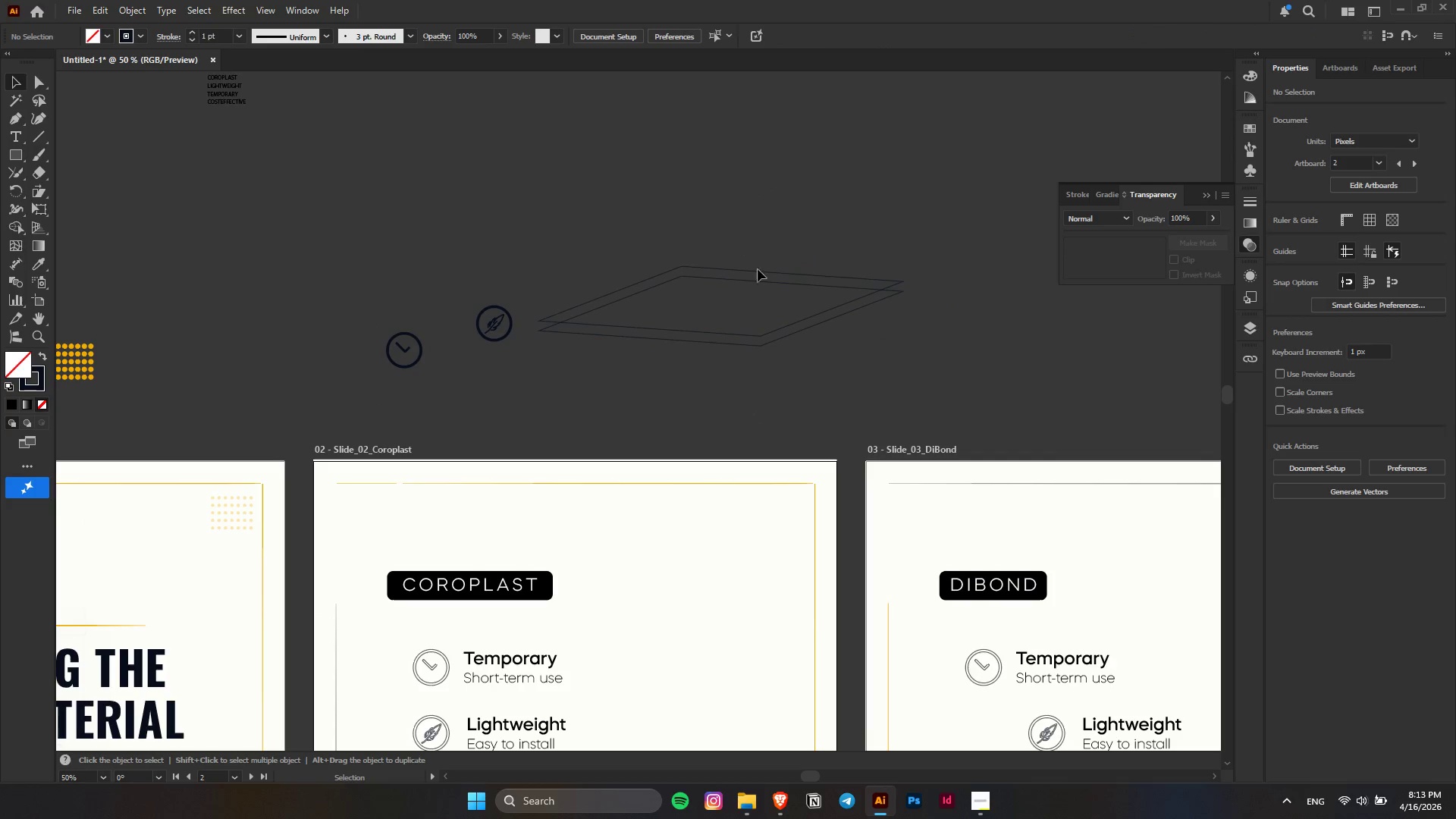 
scroll: coordinate [756, 456], scroll_direction: up, amount: 11.0
 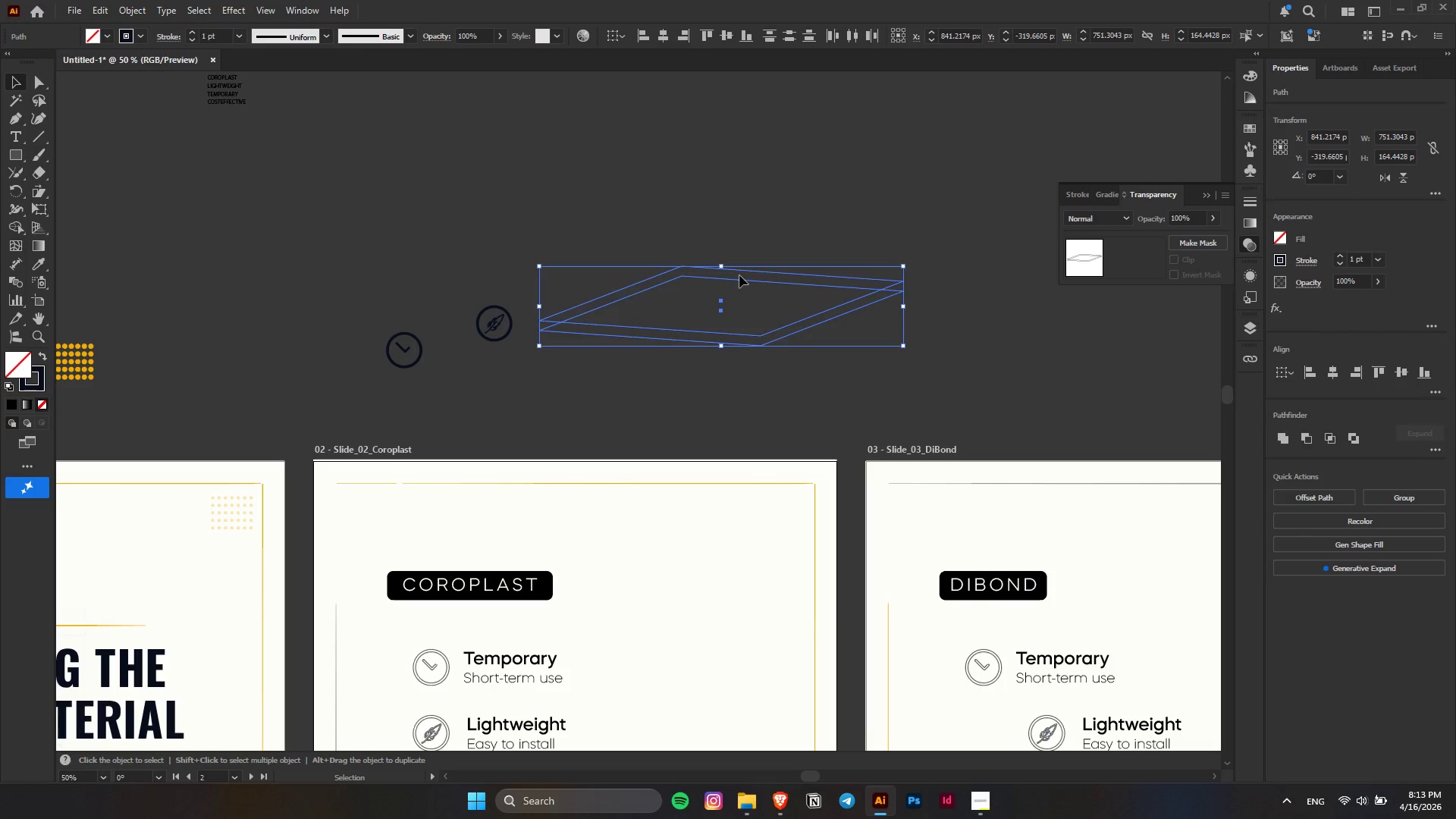 
hold_key(key=AltLeft, duration=0.53)
scroll: coordinate [772, 304], scroll_direction: up, amount: 3.0
 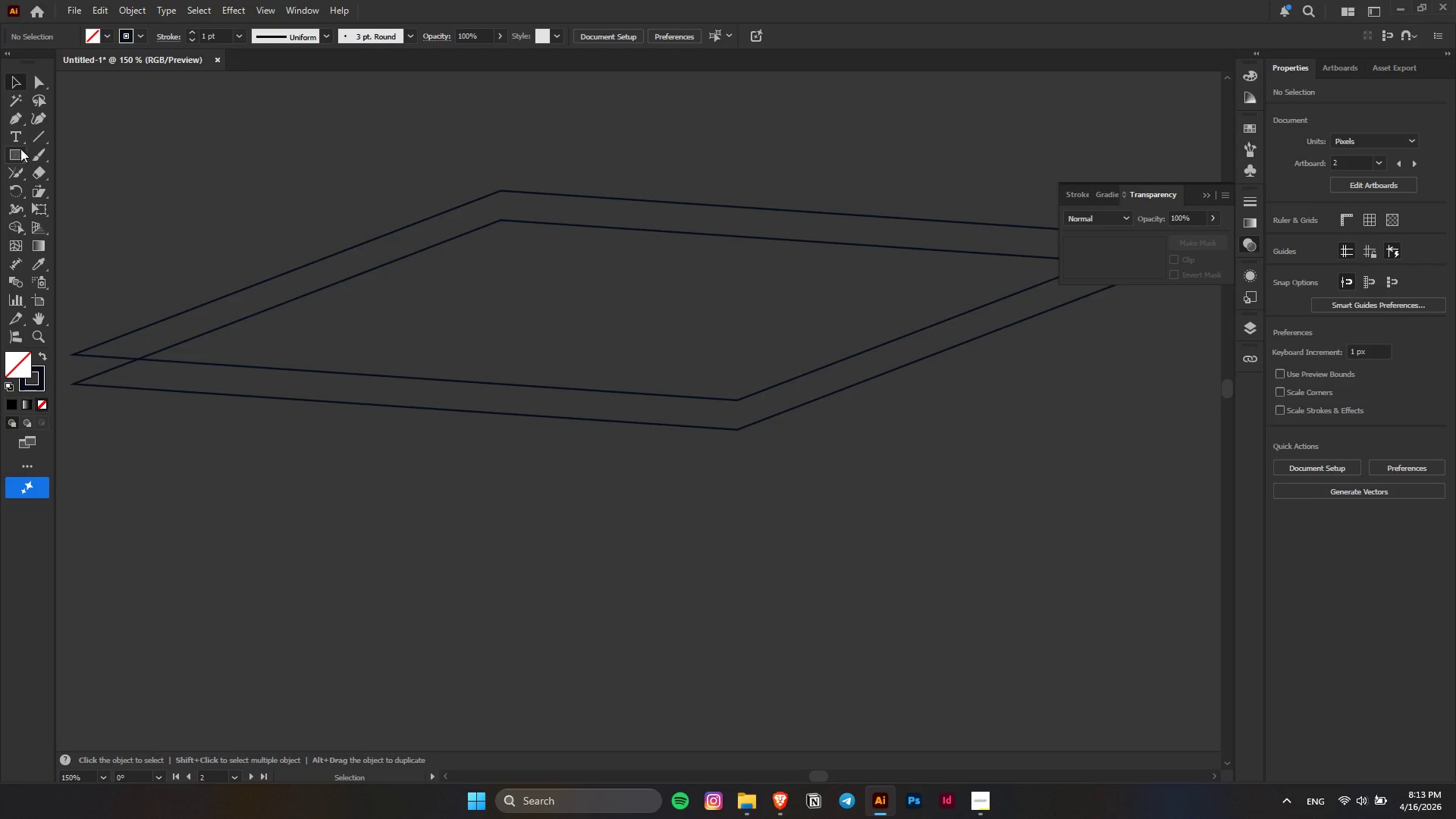 
left_click([36, 143])
 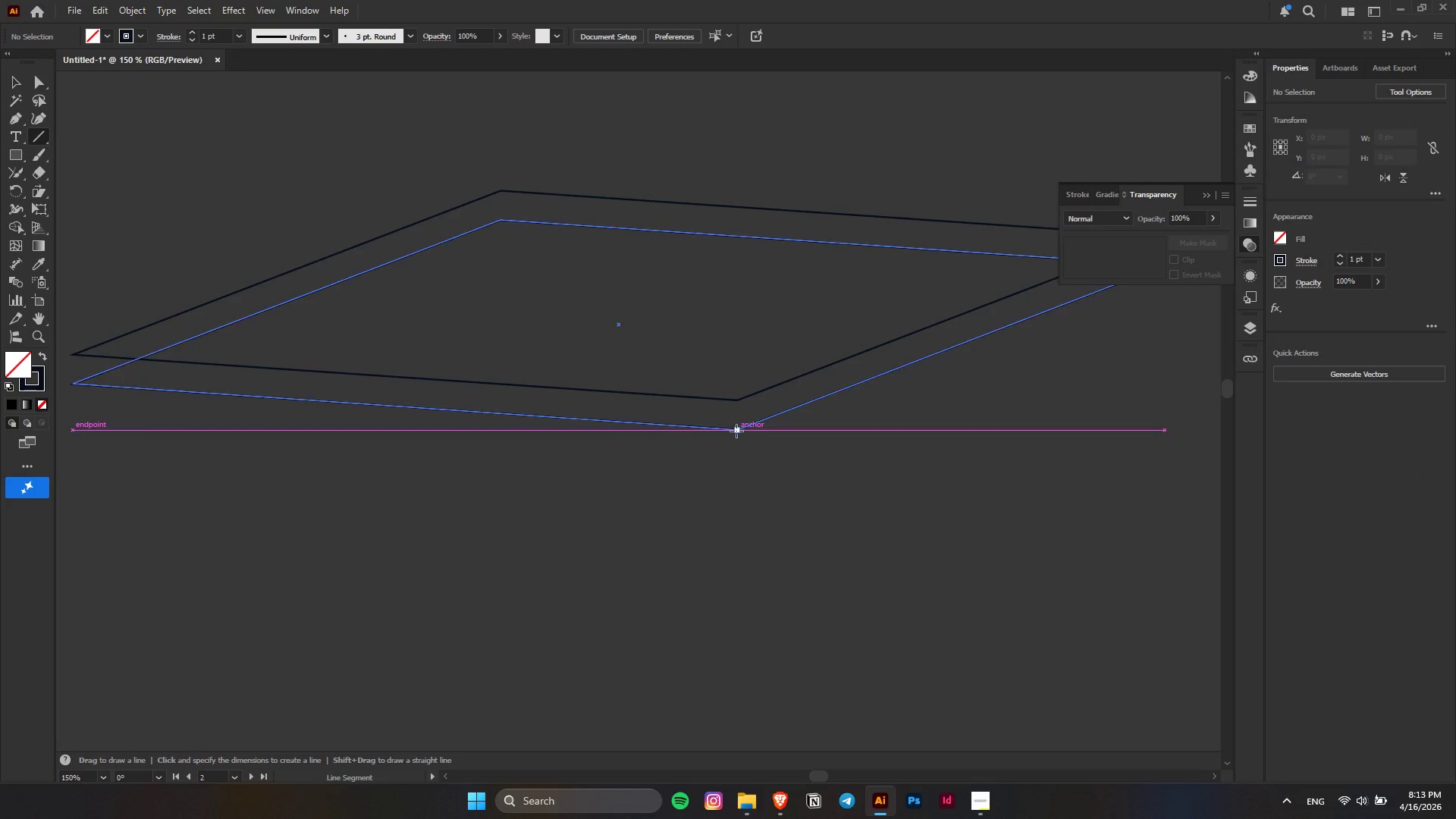 
left_click([738, 428])
 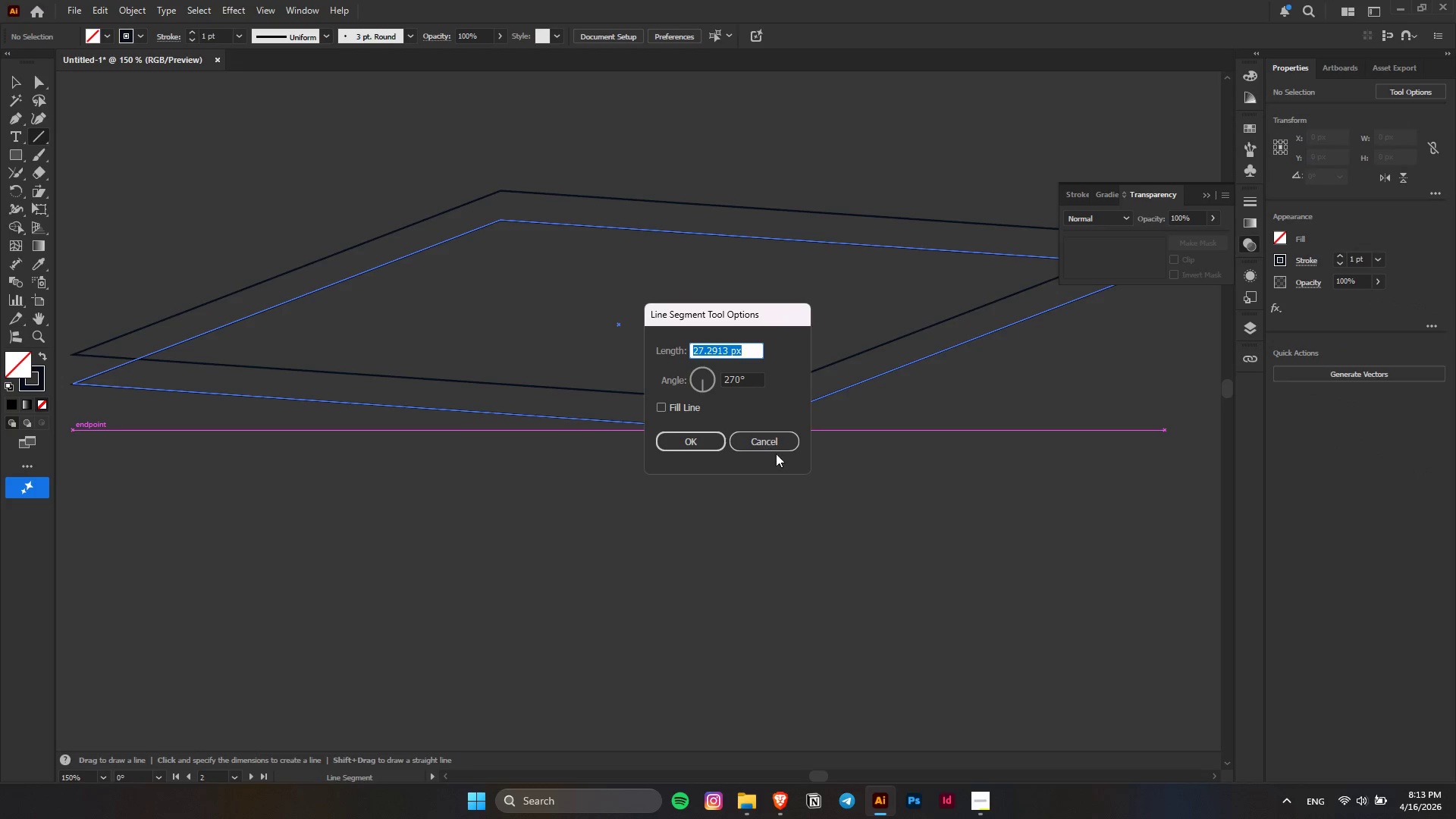 
left_click([775, 446])
 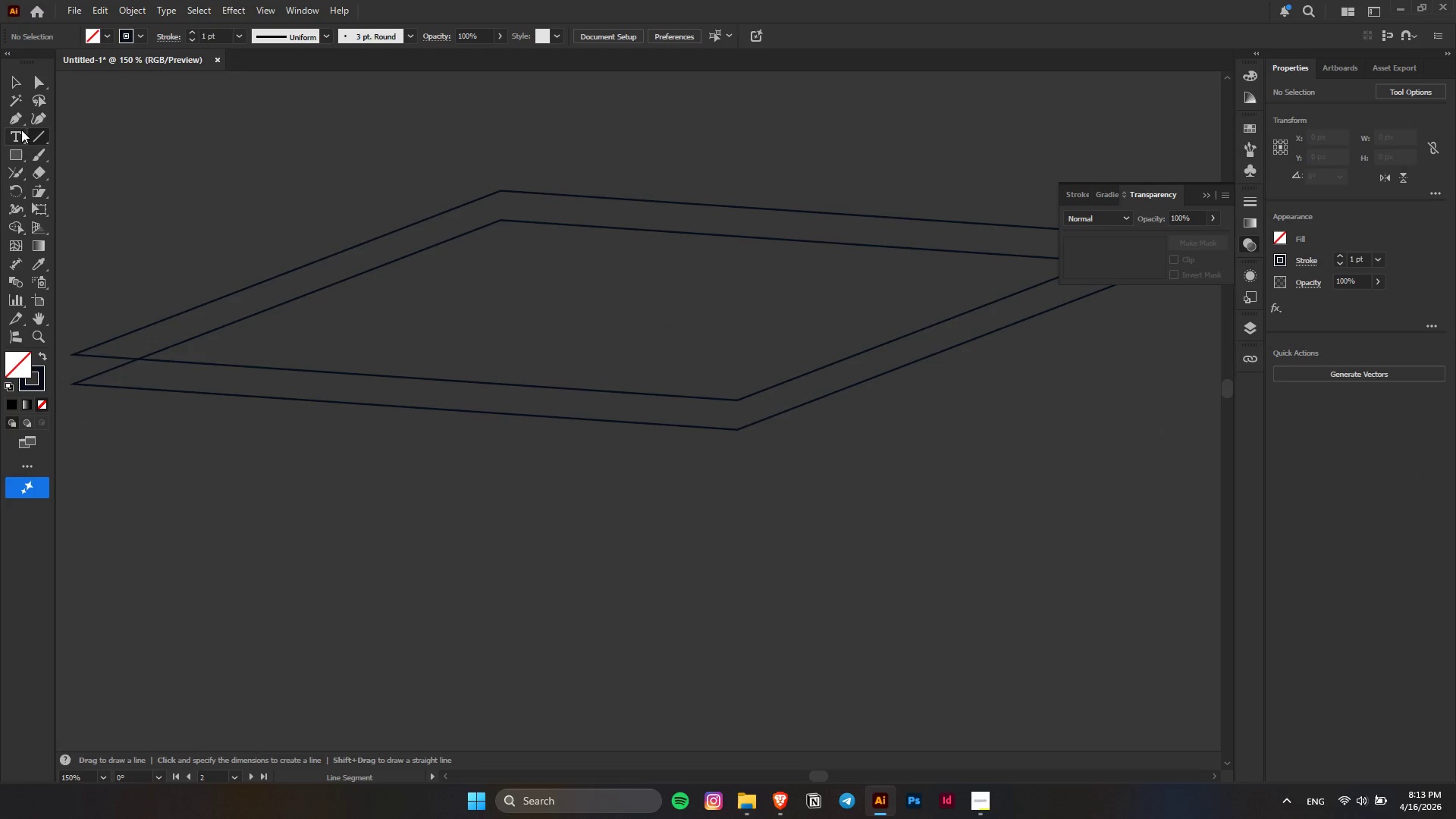 
left_click([20, 124])
 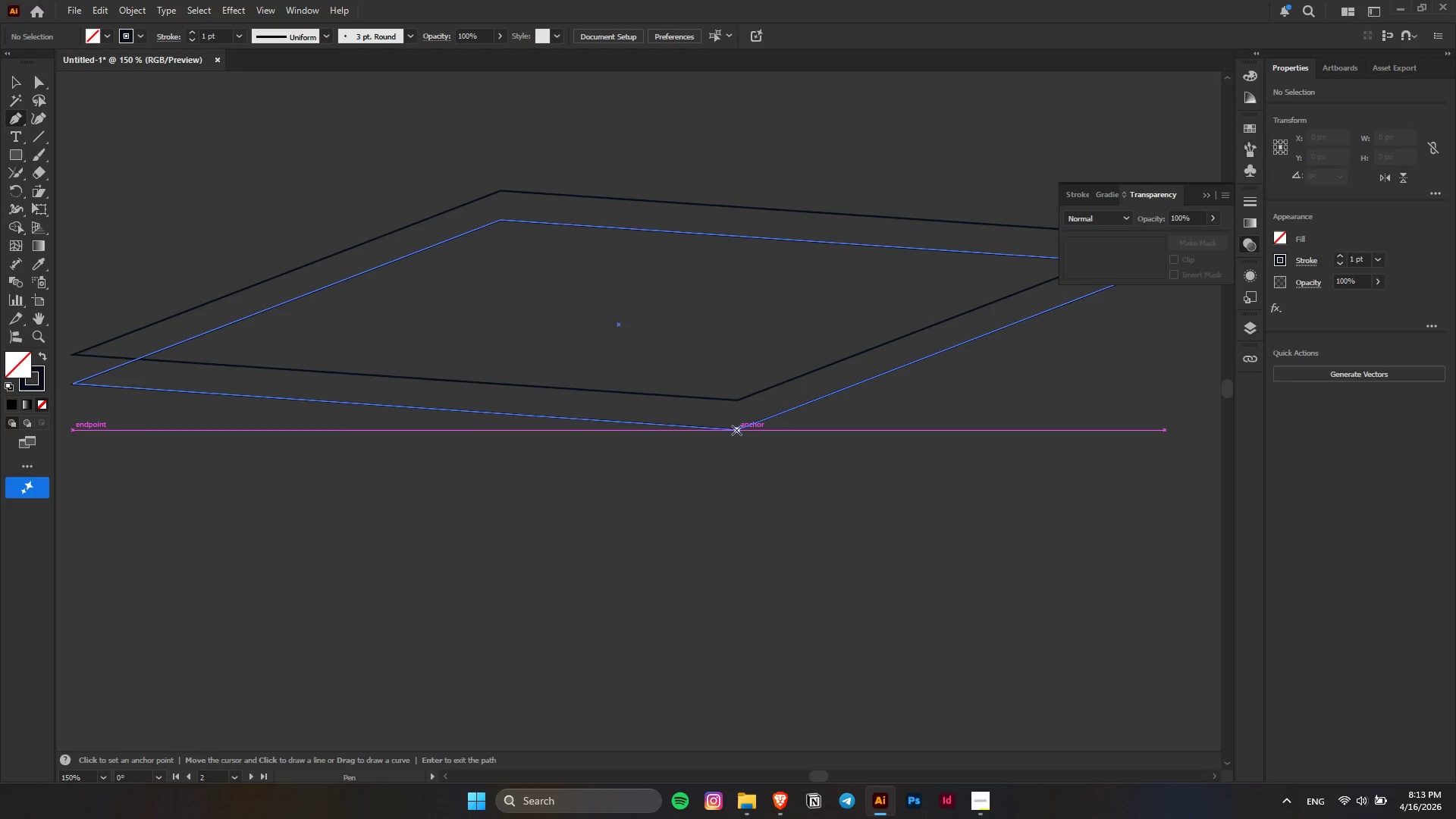 
left_click([737, 430])
 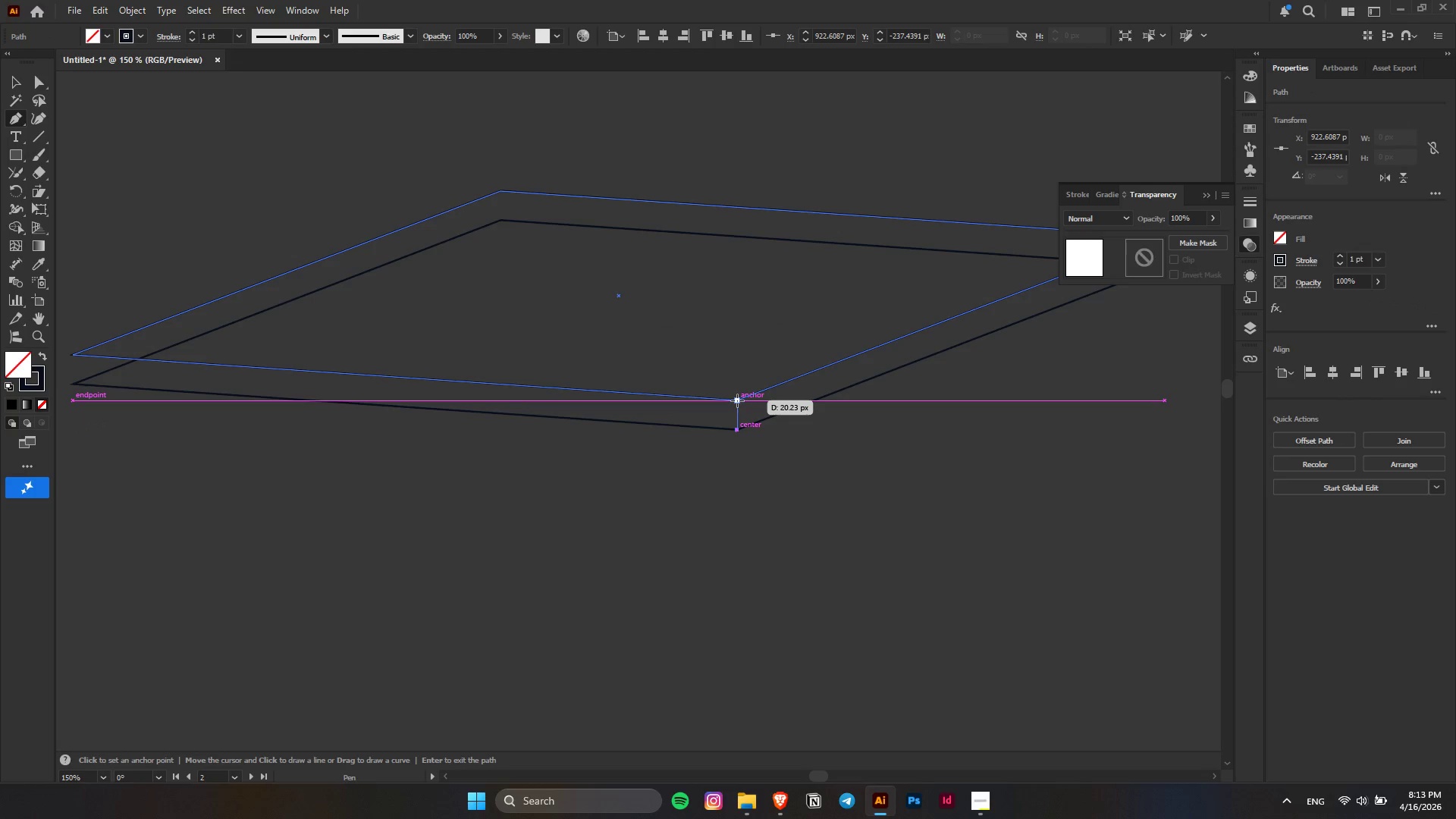 
left_click([737, 400])
 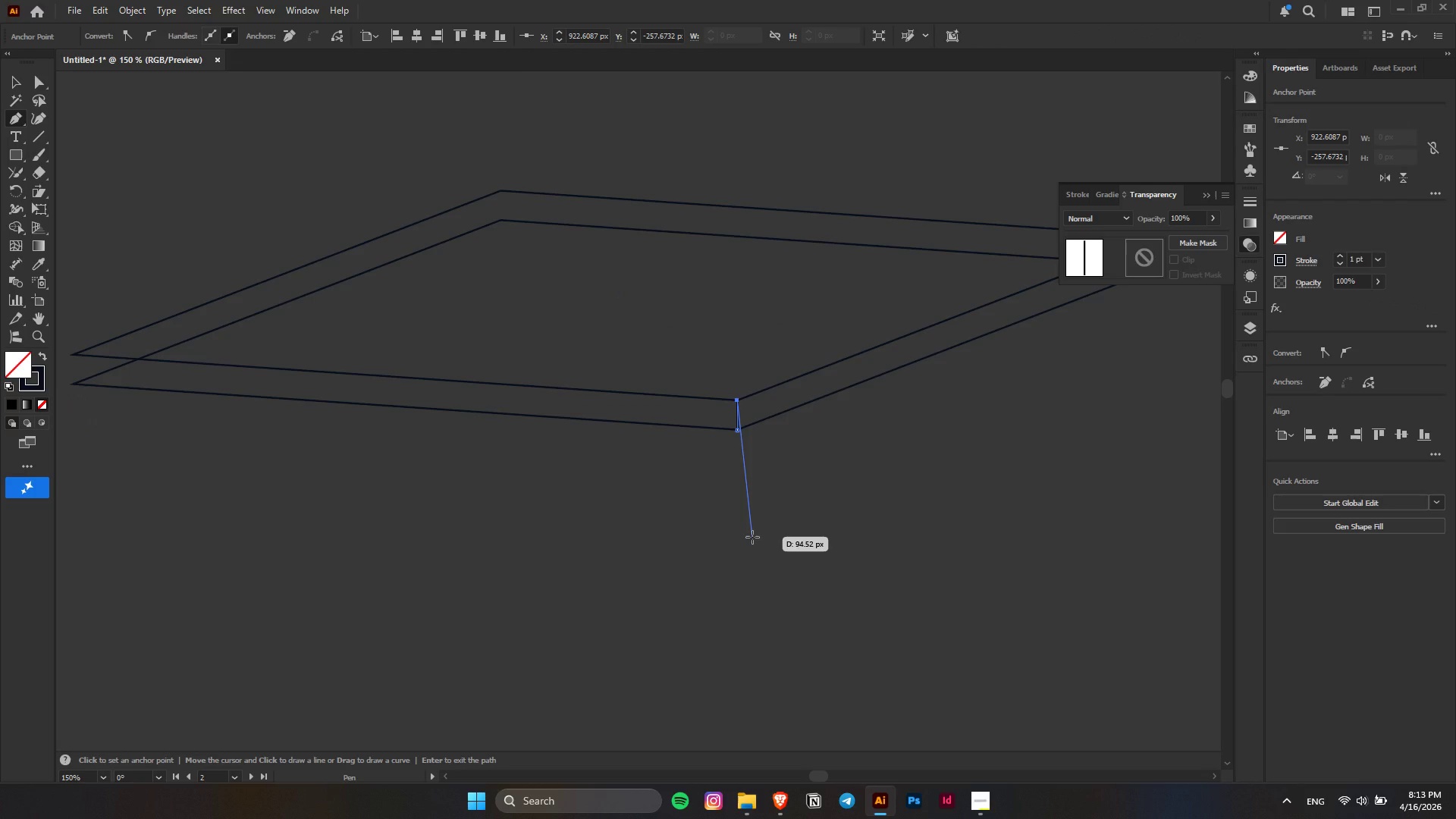 
key(Escape)
 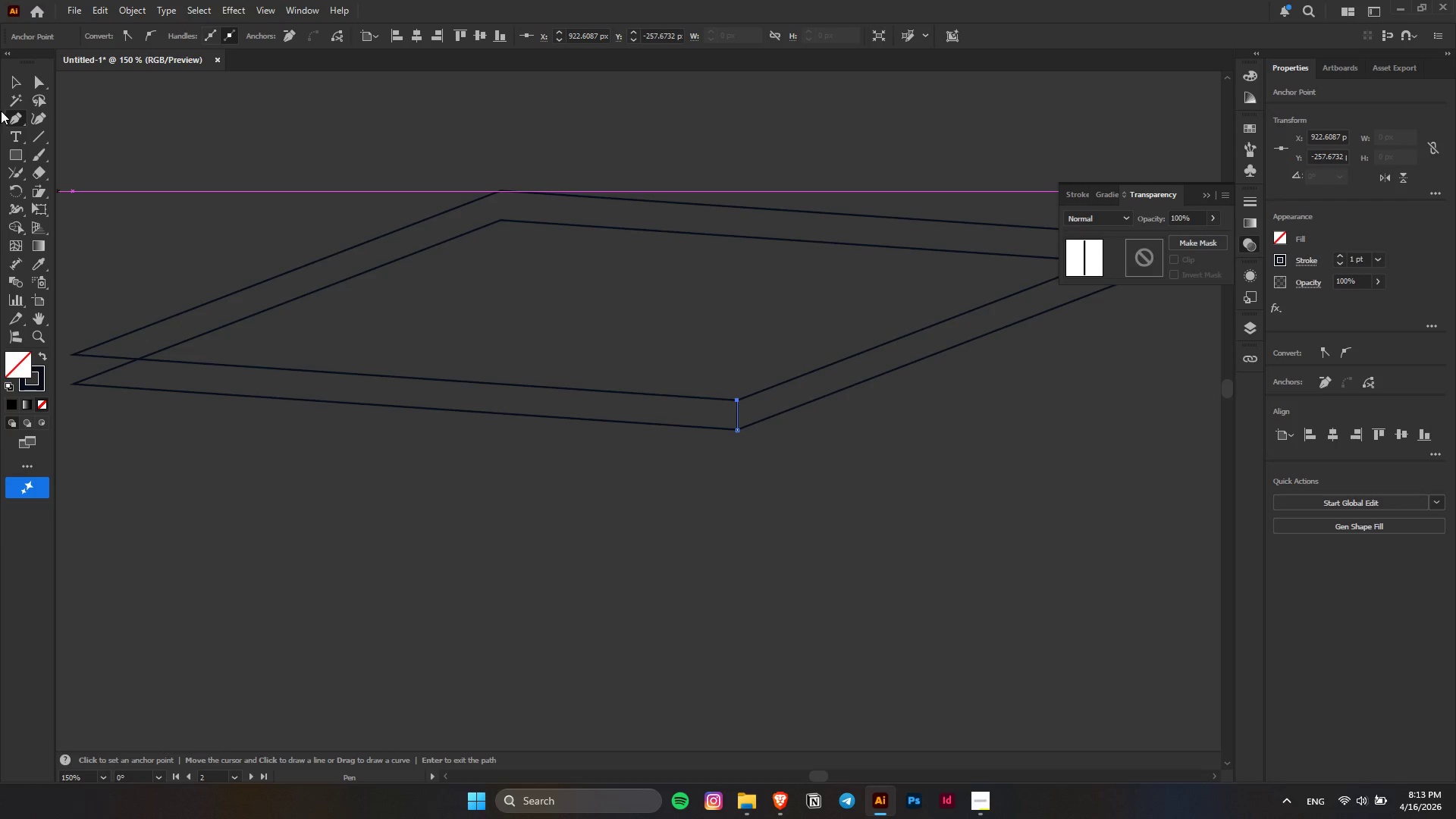 
key(Alt+AltLeft)
 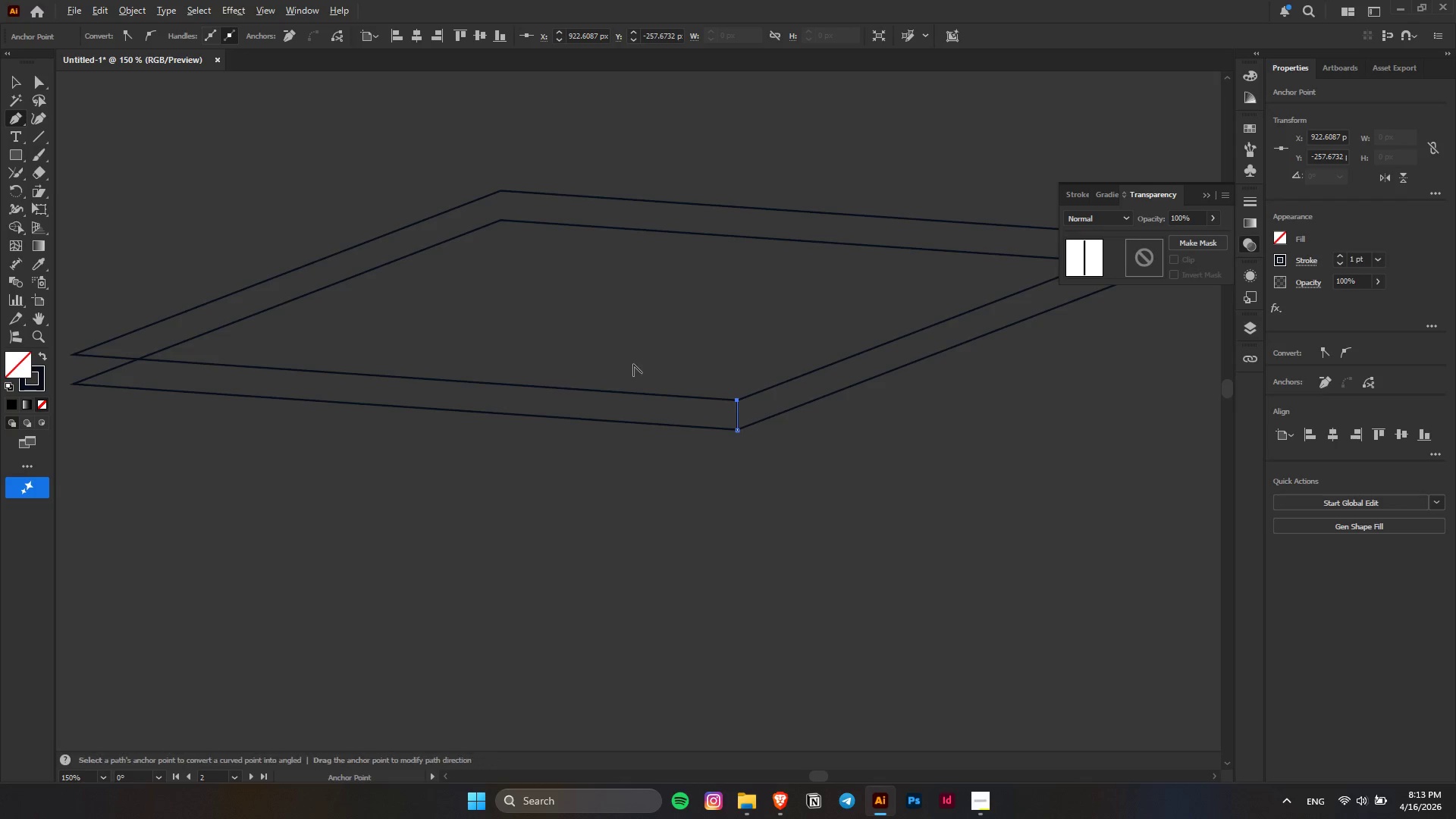 
scroll: coordinate [633, 364], scroll_direction: up, amount: 2.0
 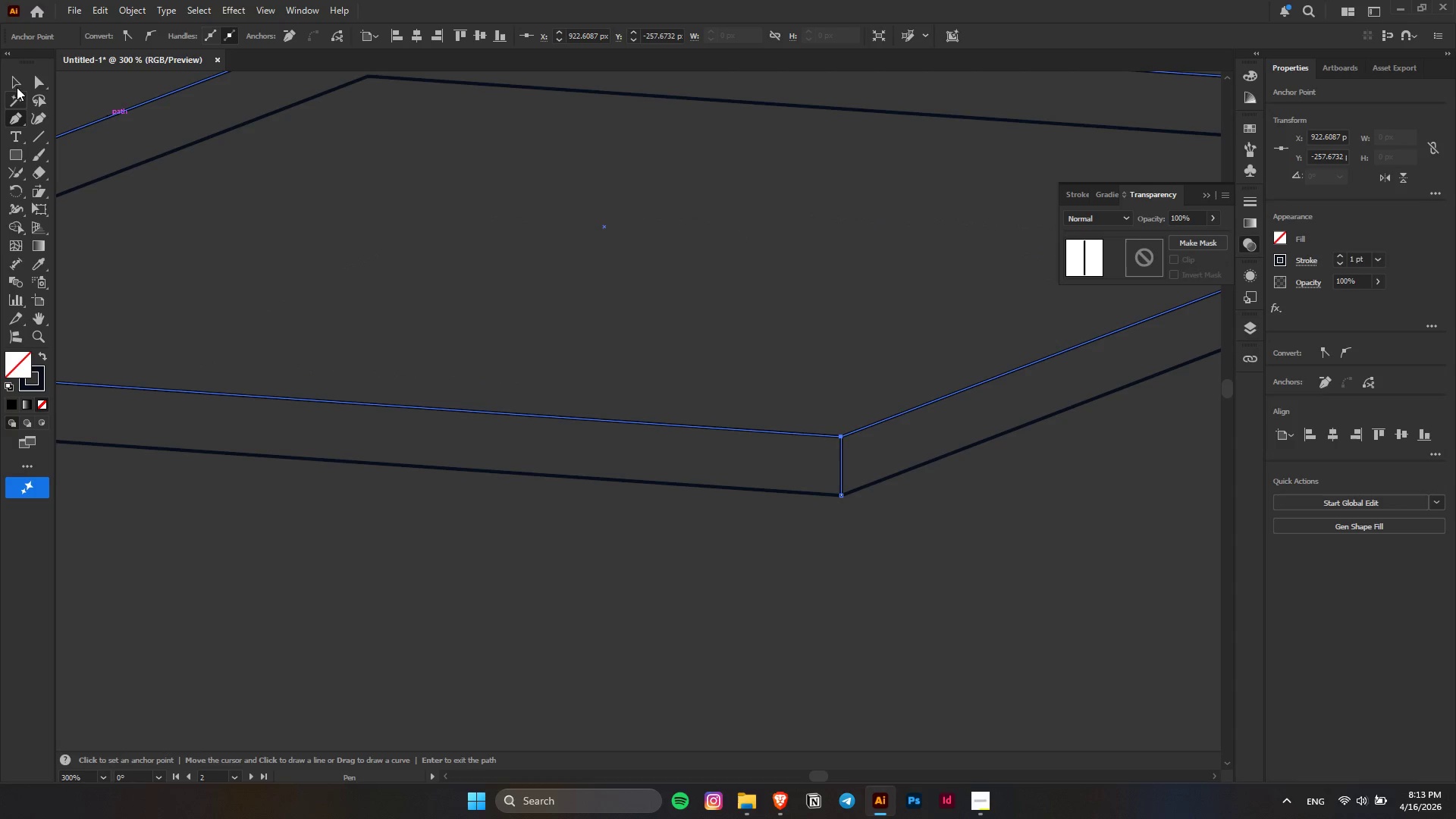 
left_click([9, 74])
 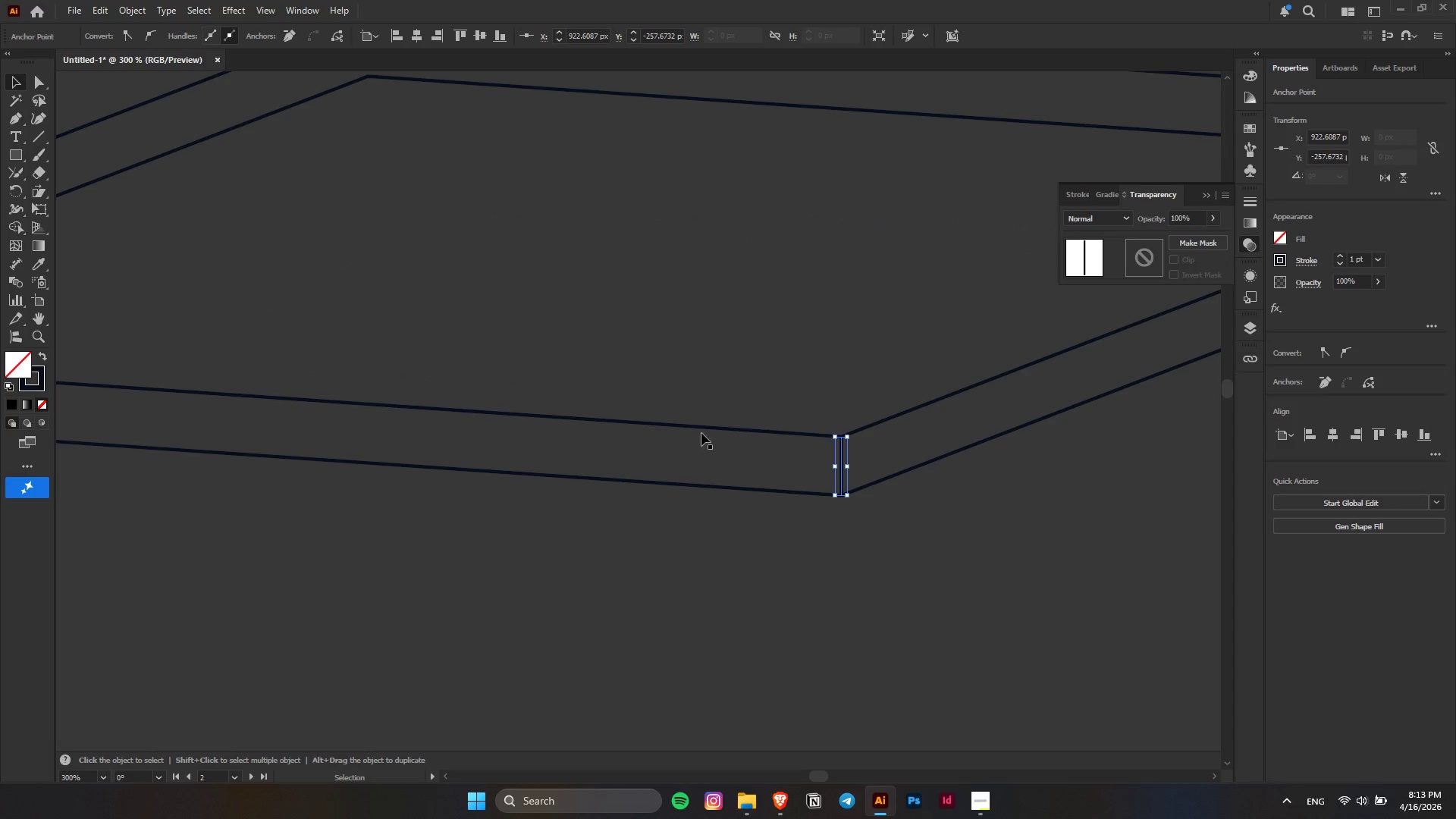 
left_click([698, 446])
 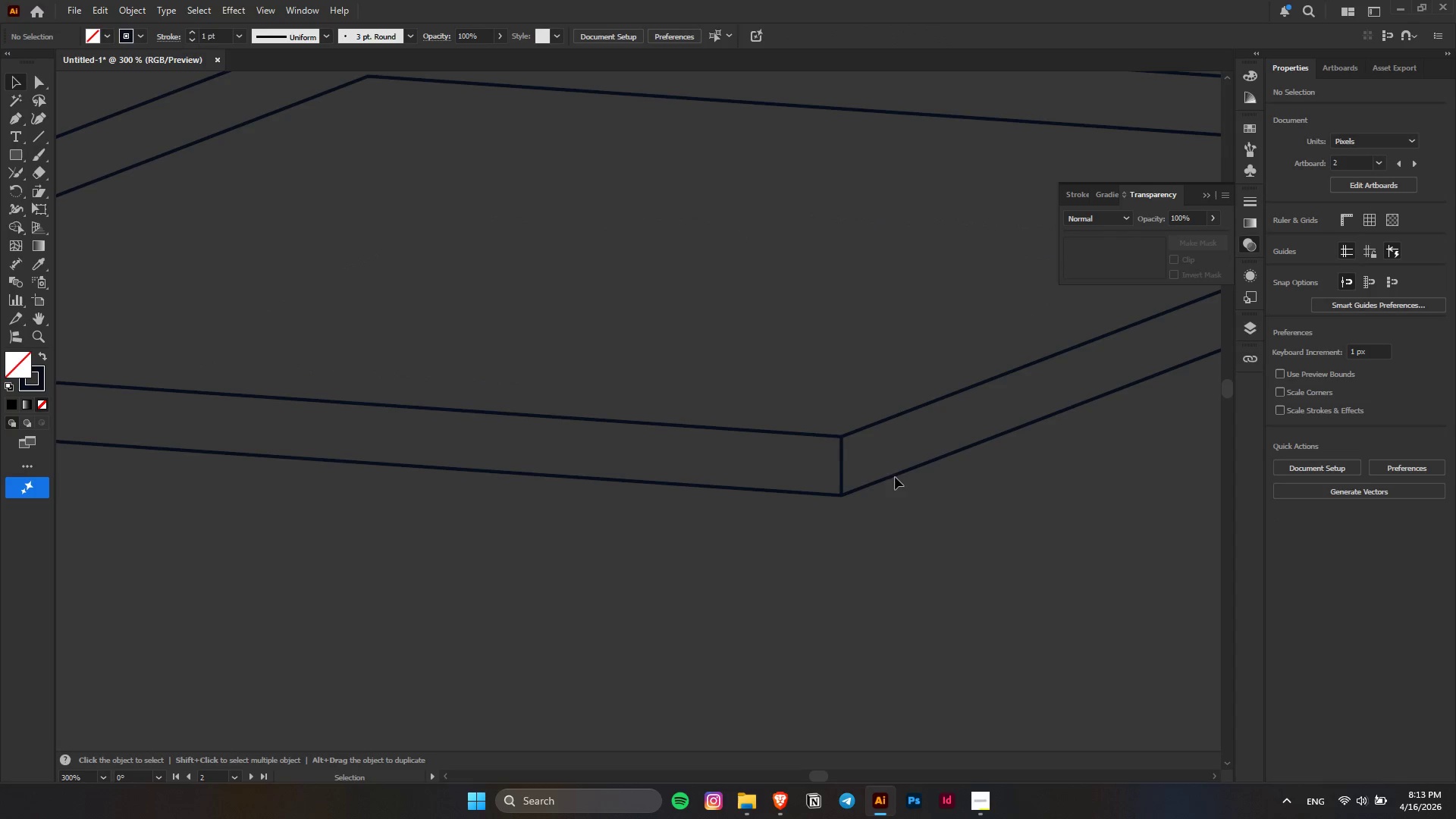 
hold_key(key=AltLeft, duration=2.12)
left_click_drag(start_coordinate=[842, 461], to_coordinate=[783, 460])
 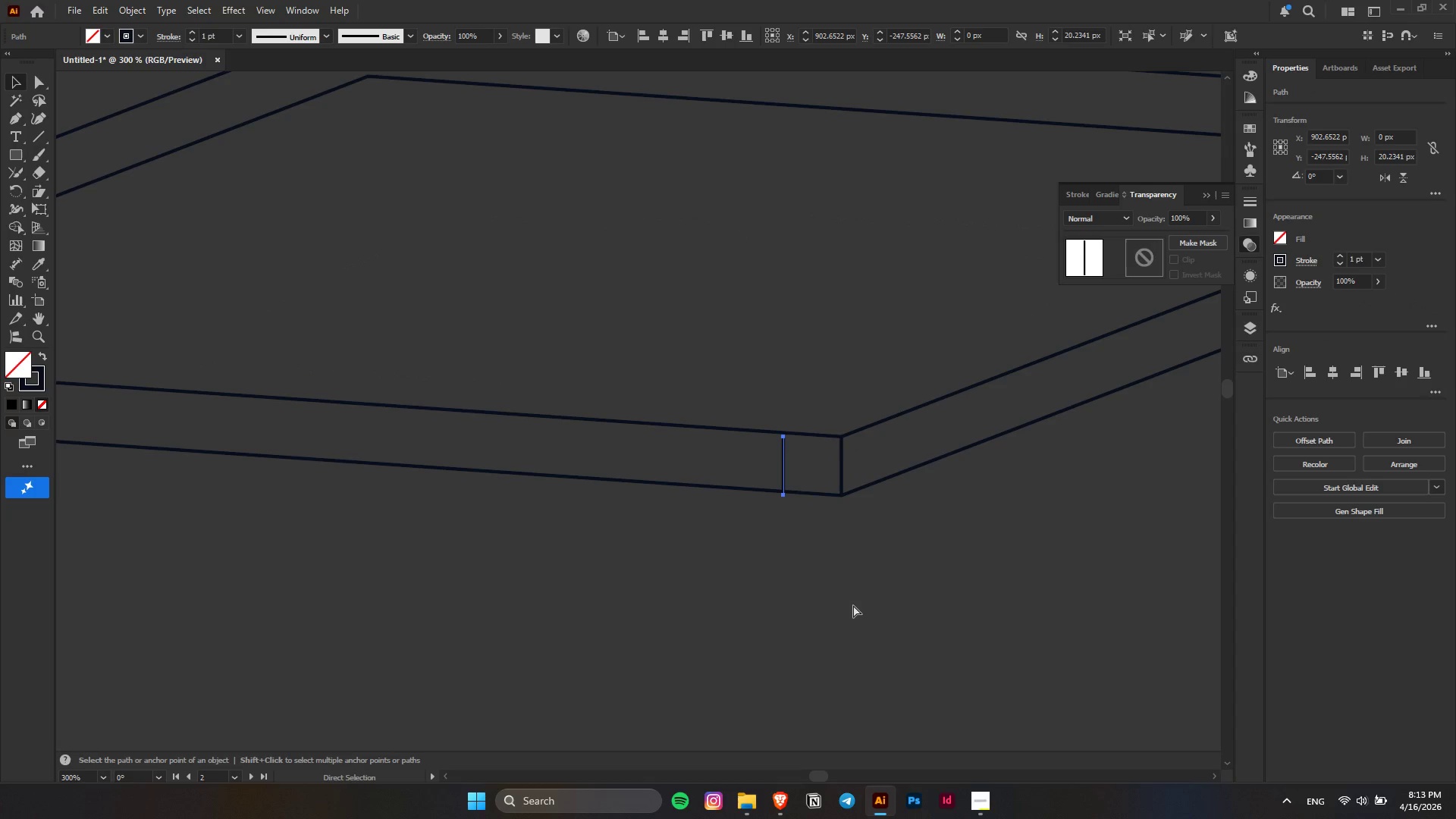 
hold_key(key=ShiftLeft, duration=1.5)
 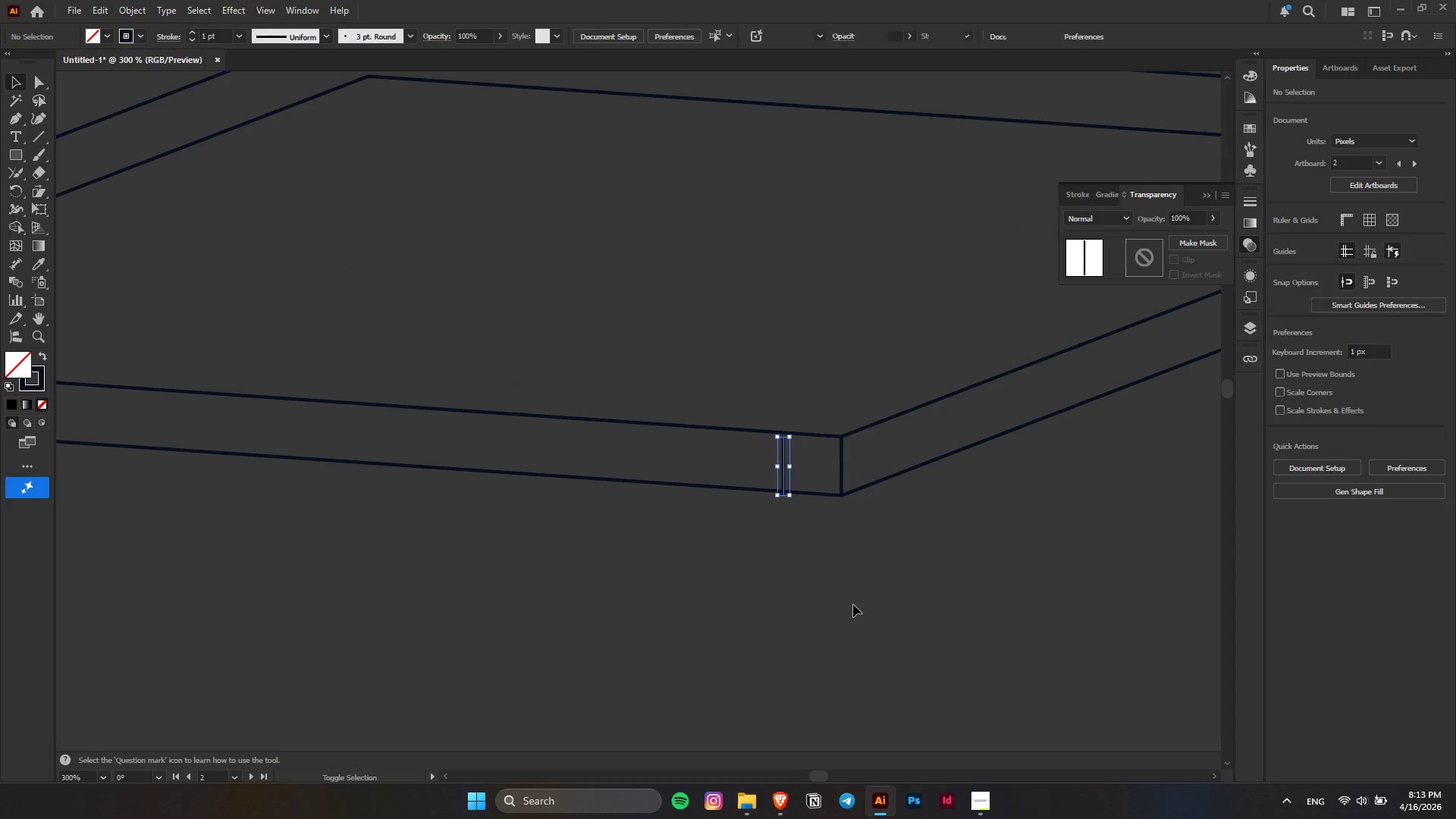 
key(Alt+Shift+ShiftLeft)
 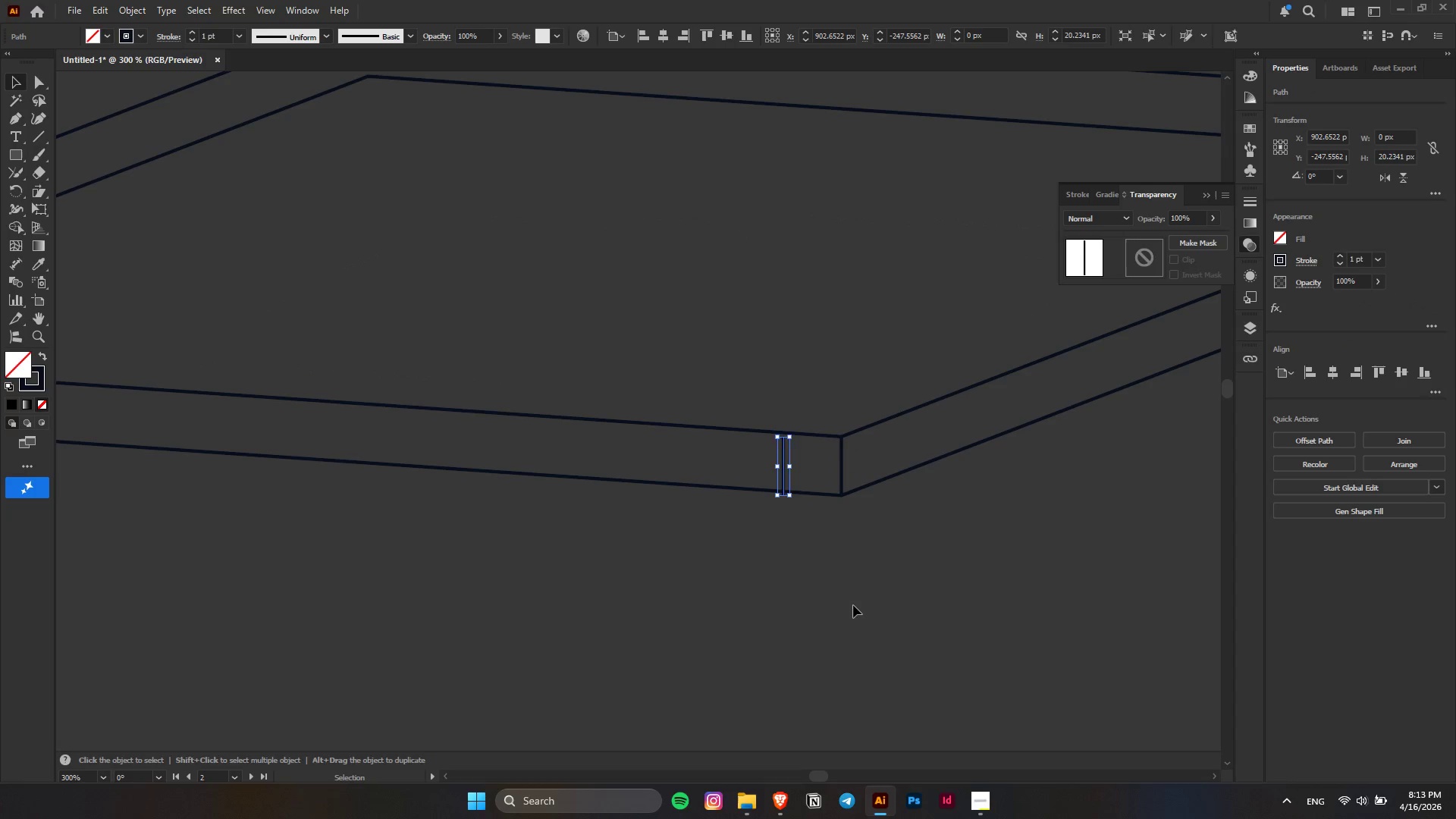 
key(Control+D)
 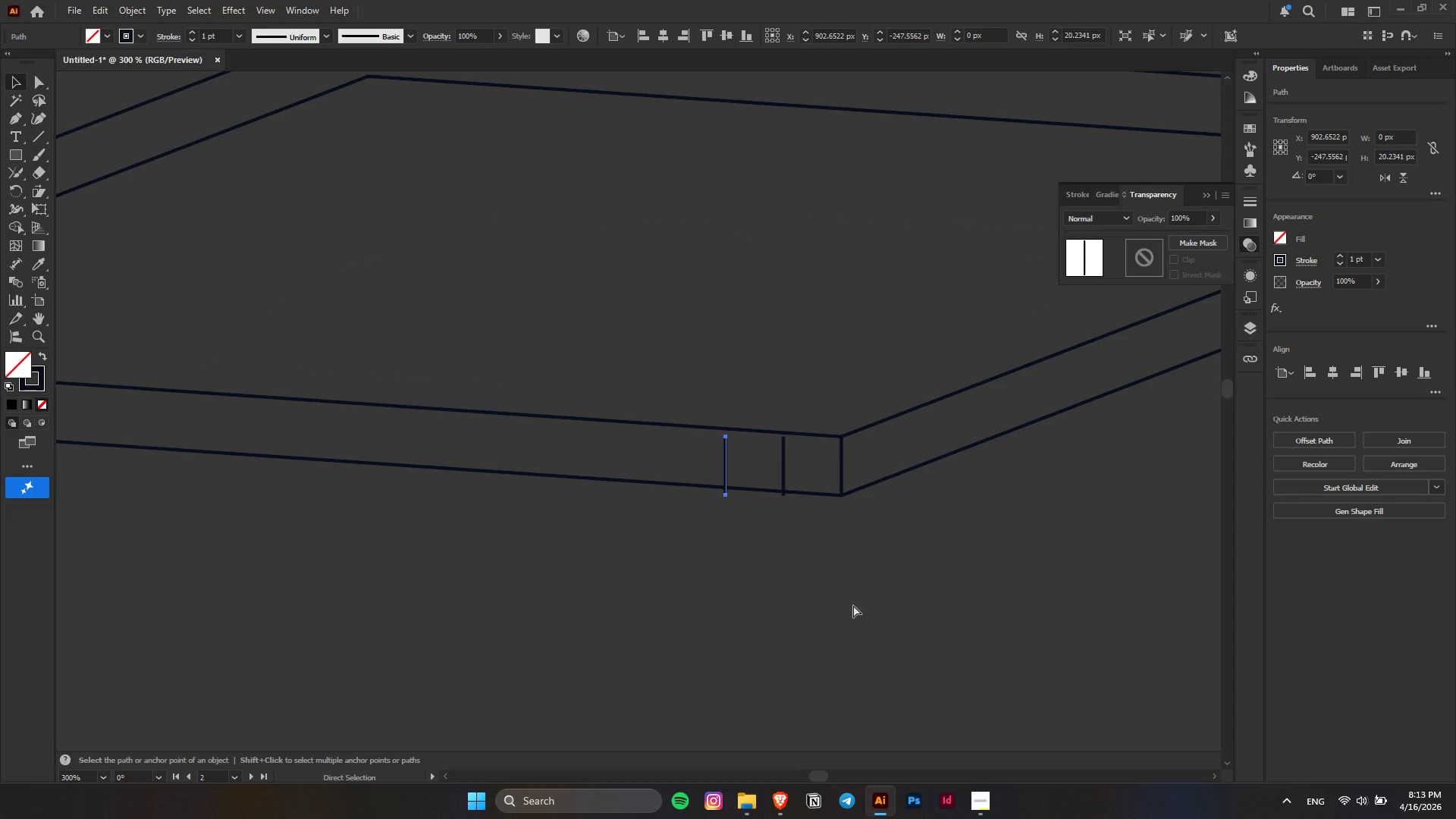 
key(Control+D)
 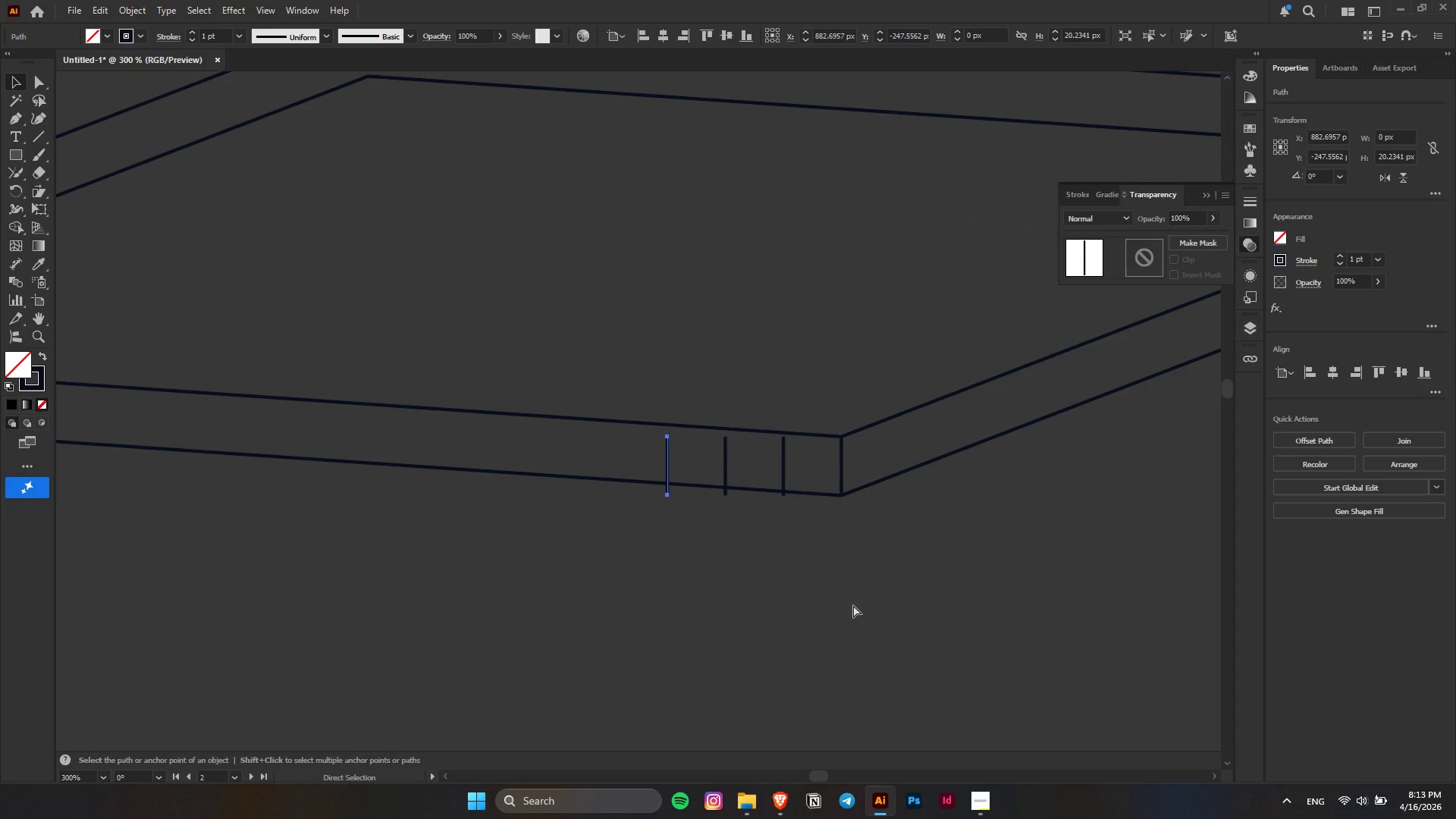 
key(Control+D)
 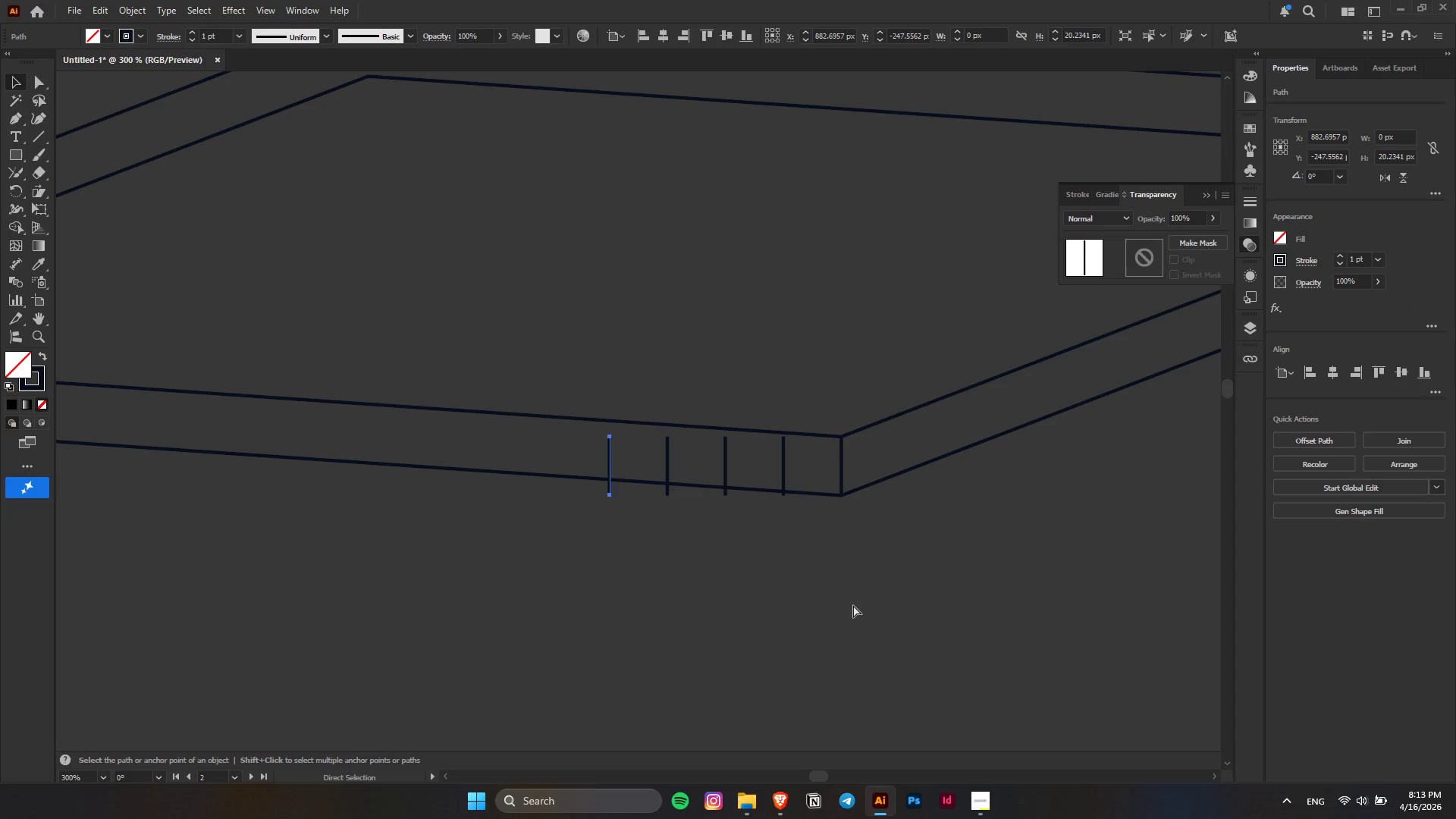 
key(Control+D)
 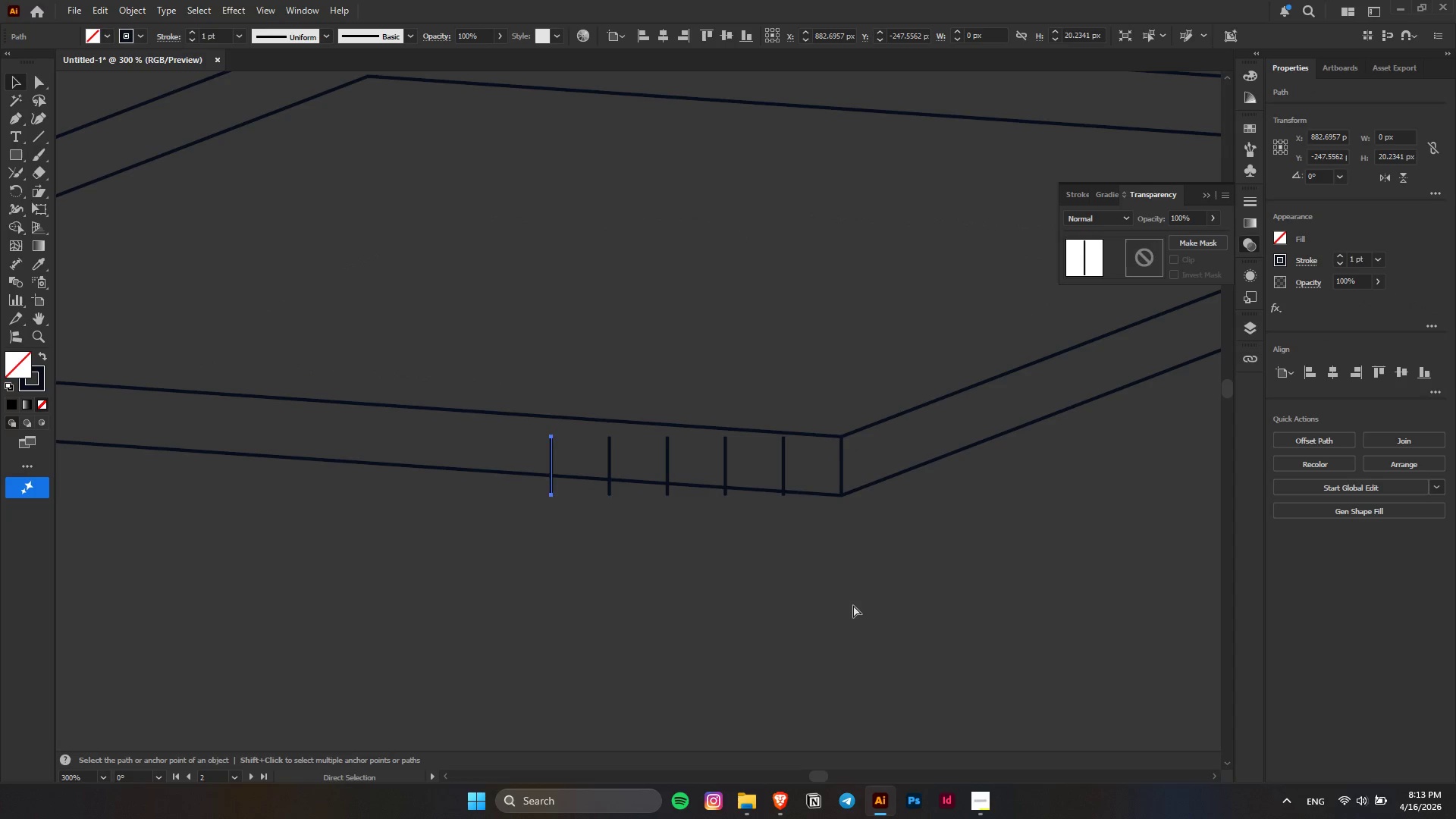 
key(Control+D)
 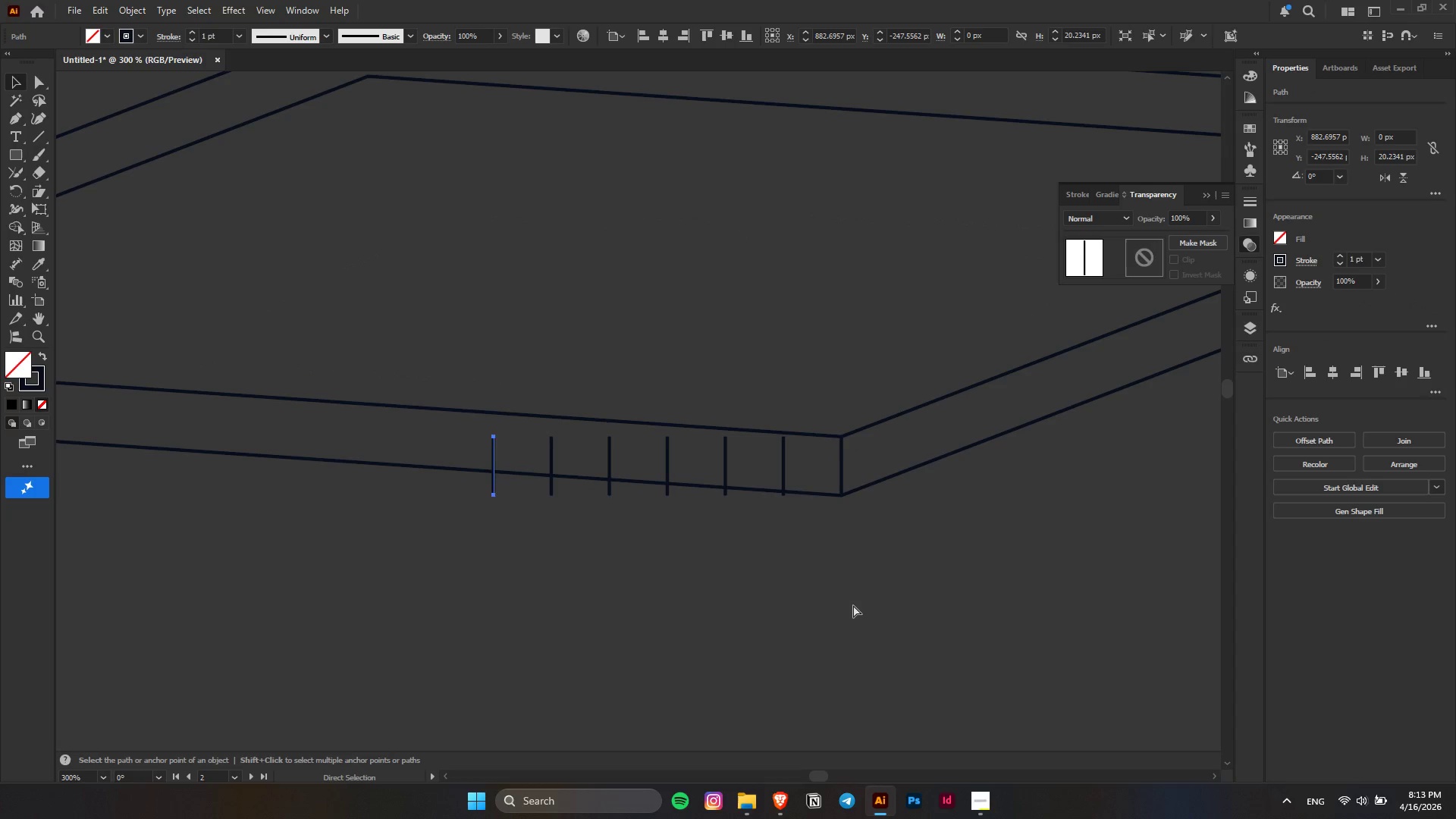 
key(Control+D)
 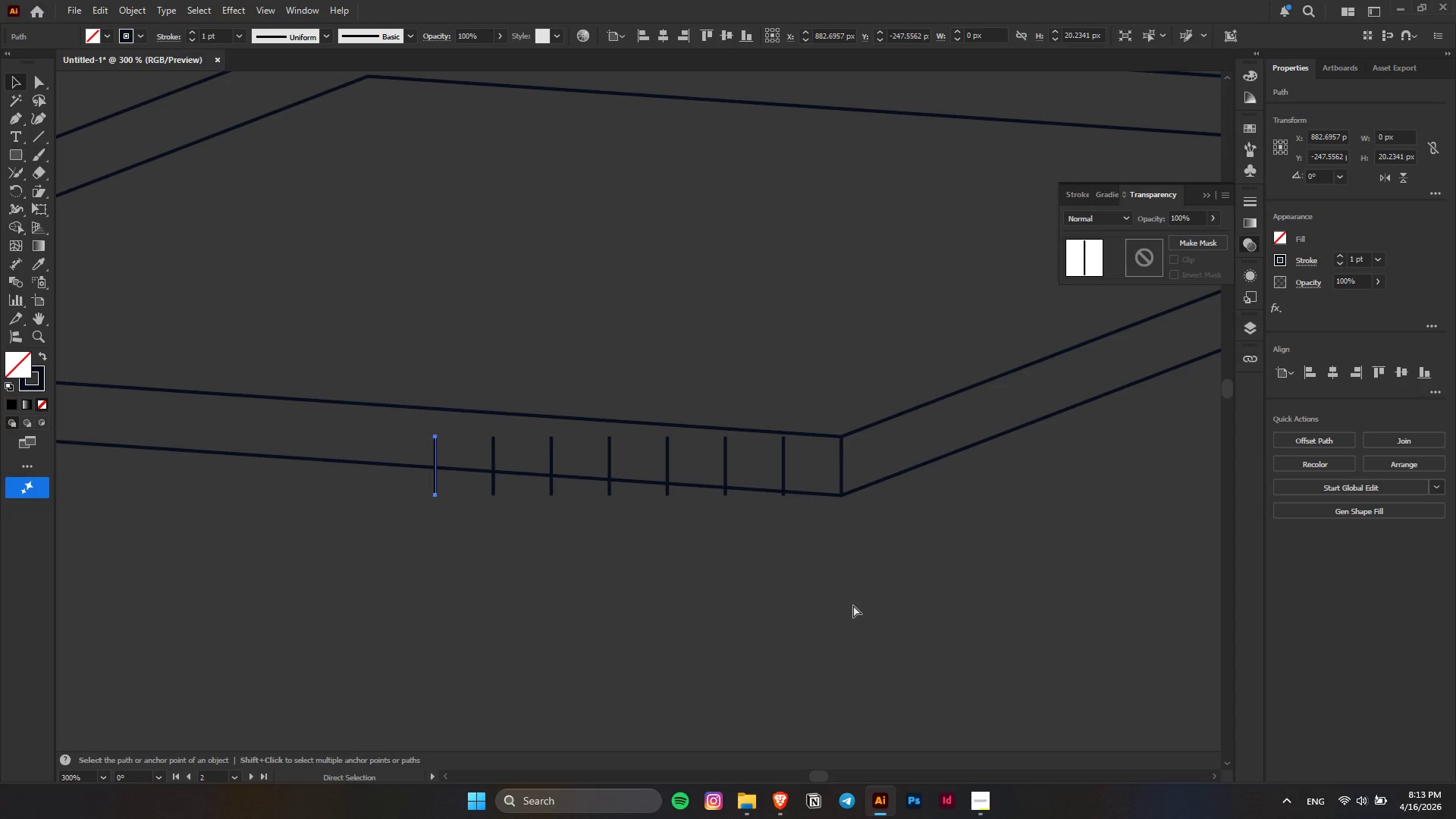 
key(Control+D)
 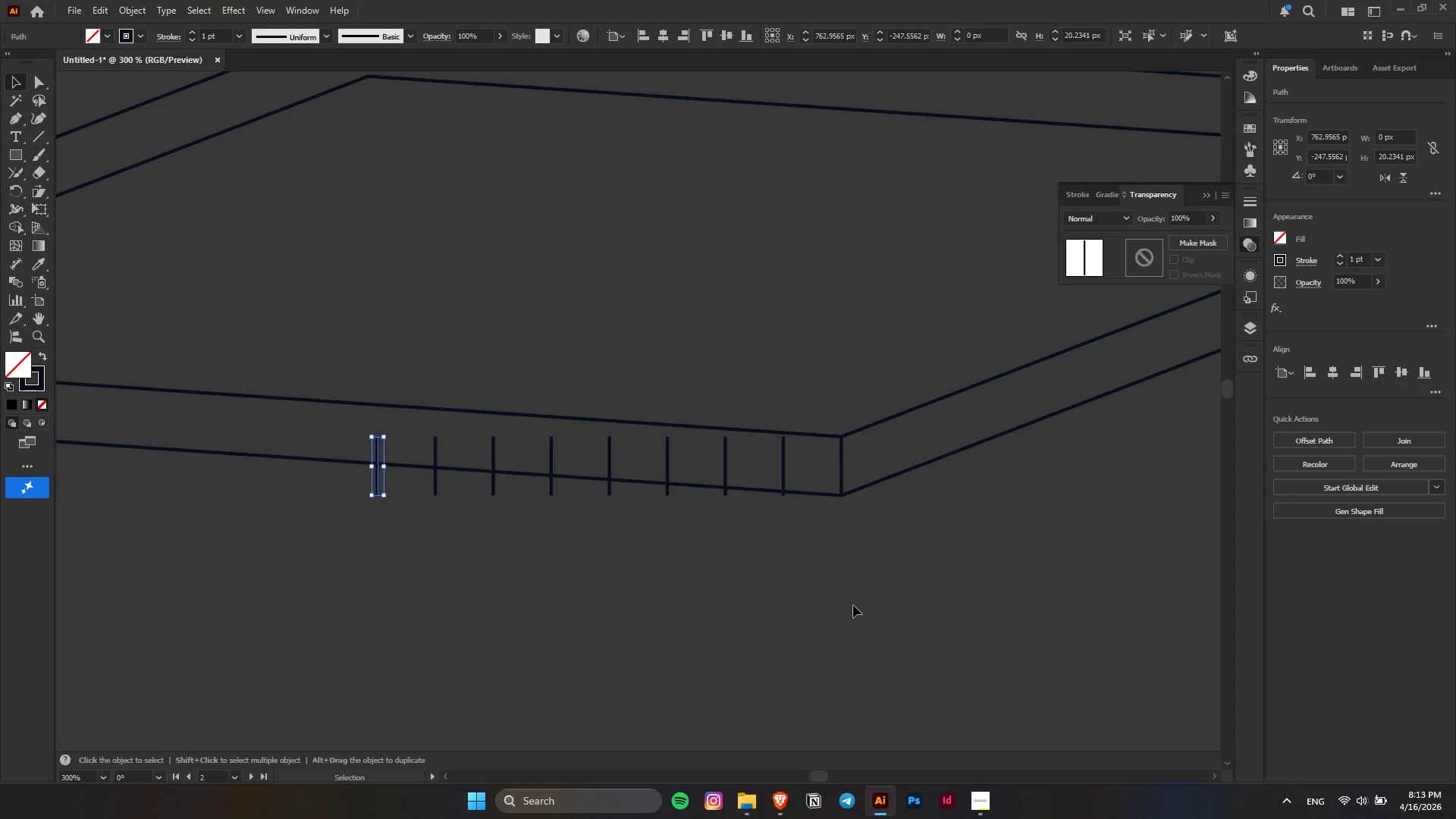 
key(Control+Z)
 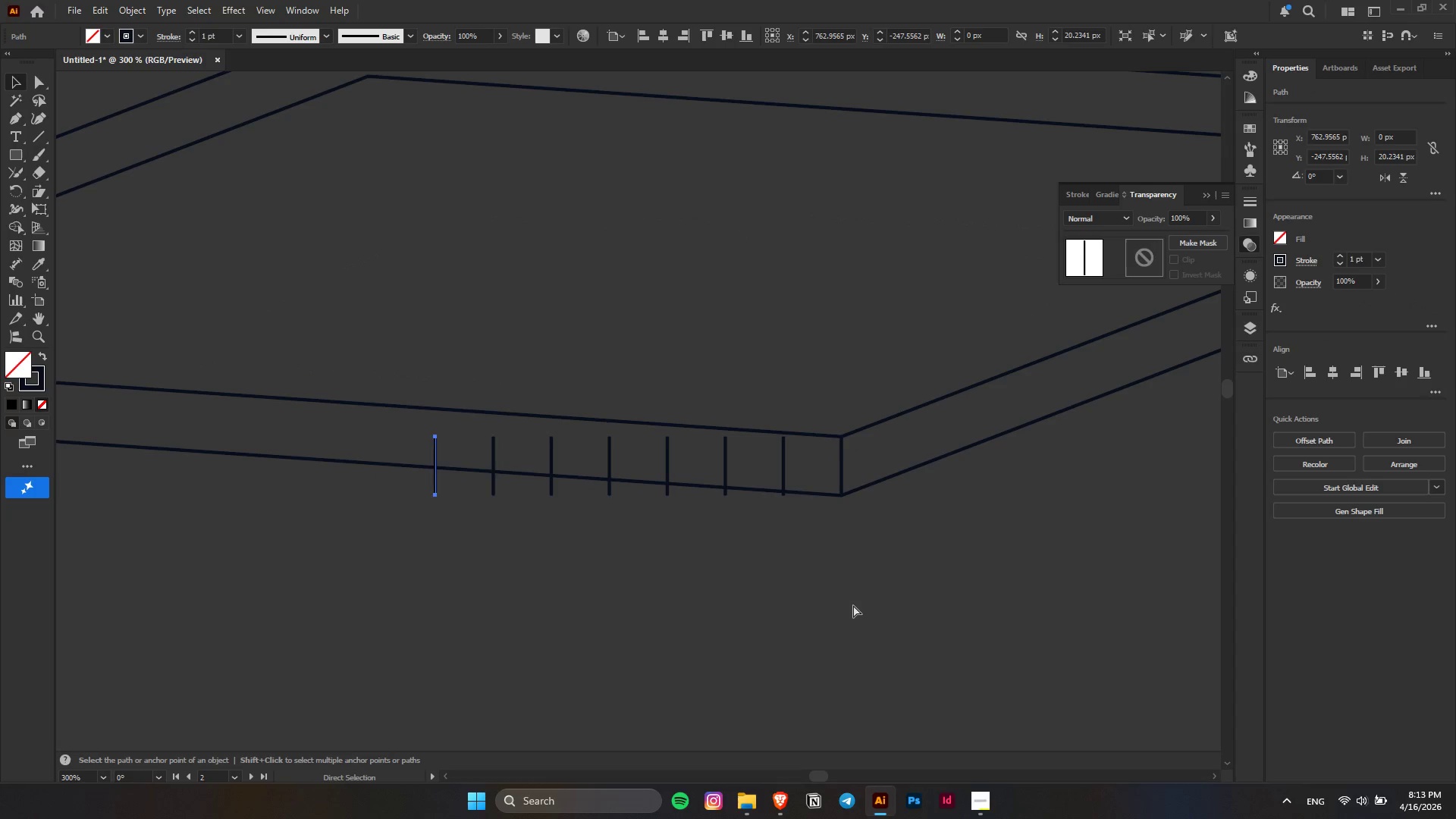 
key(Control+Z)
 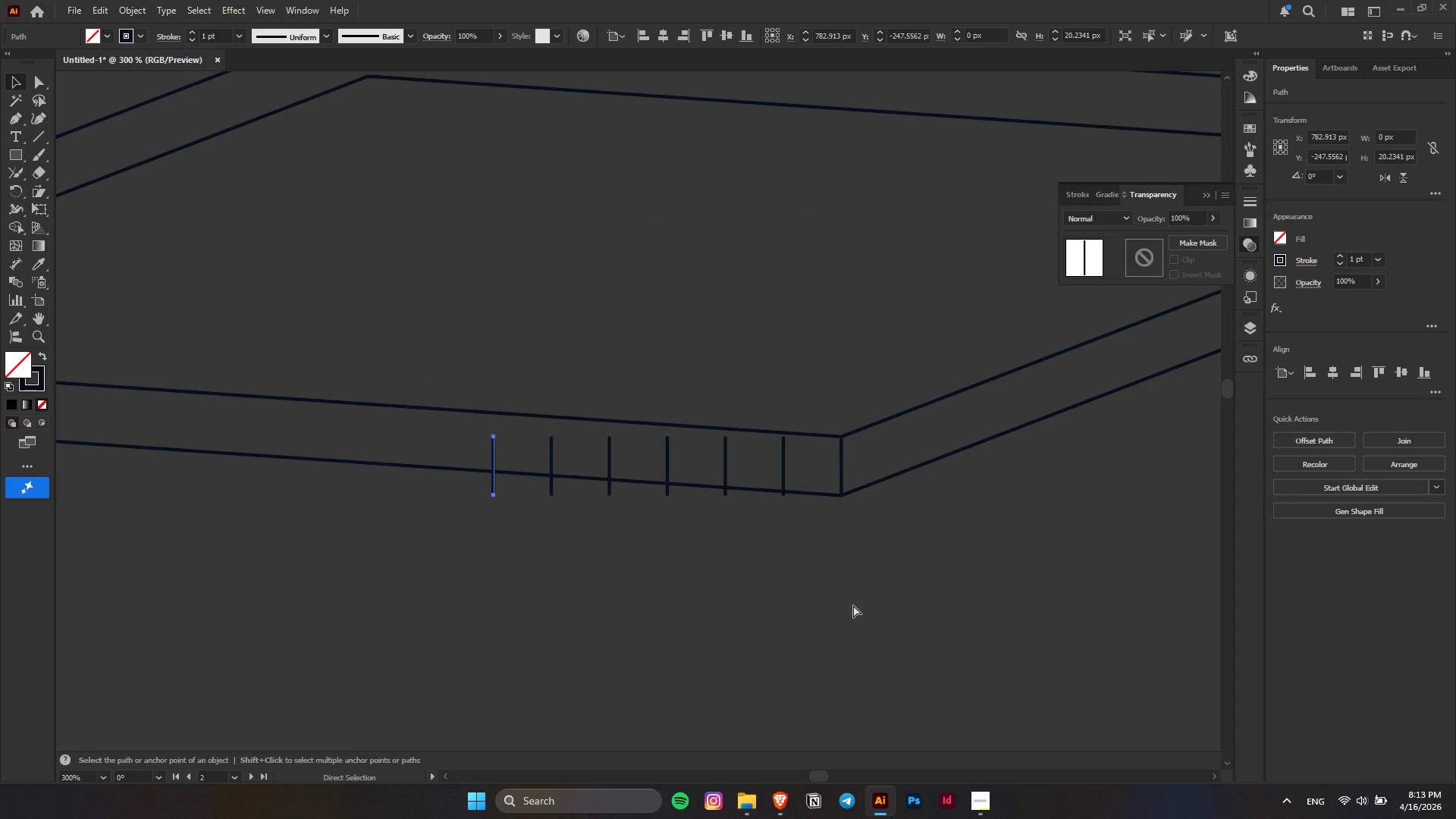 
key(Control+Z)
 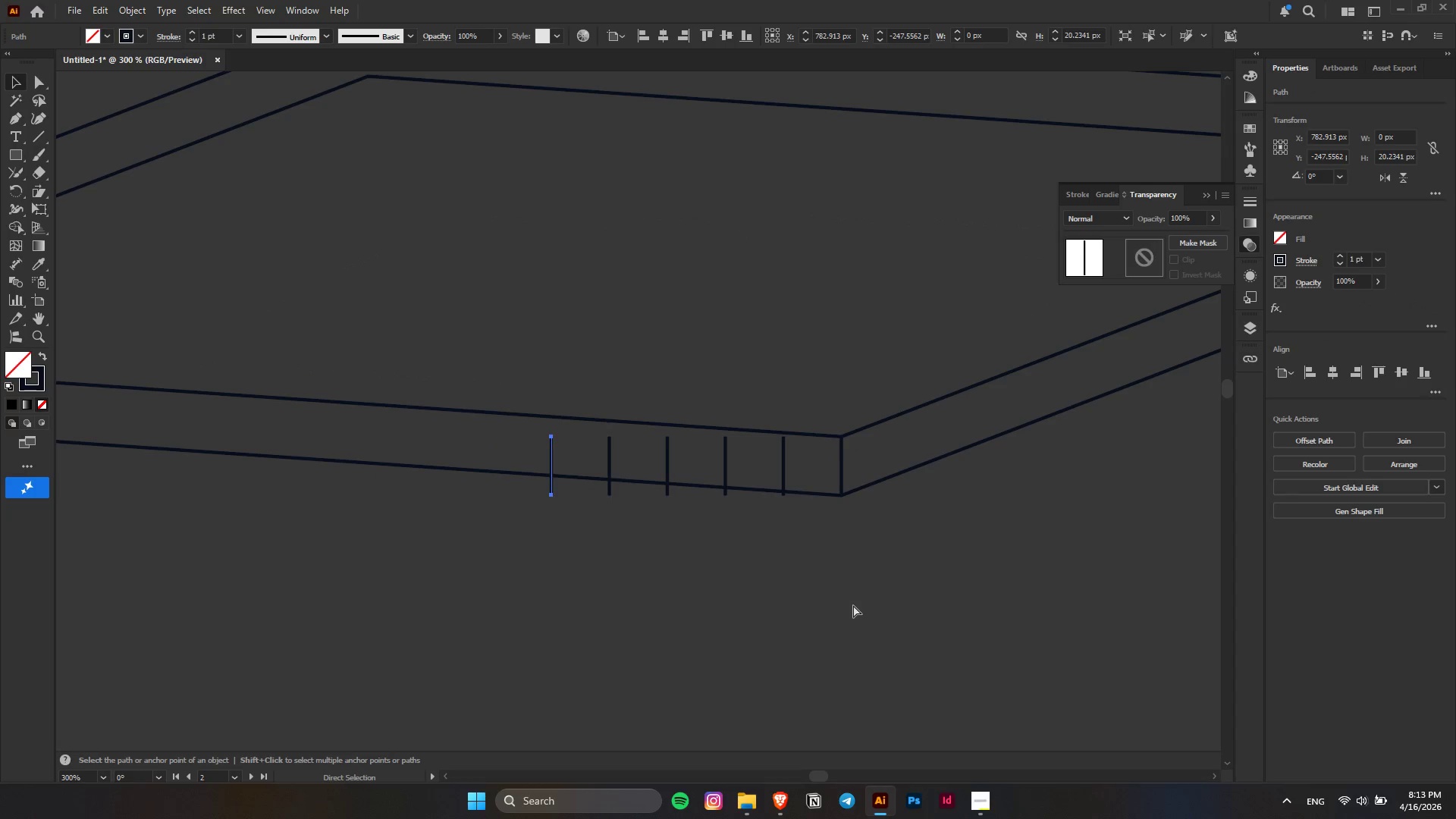 
key(Control+Z)
 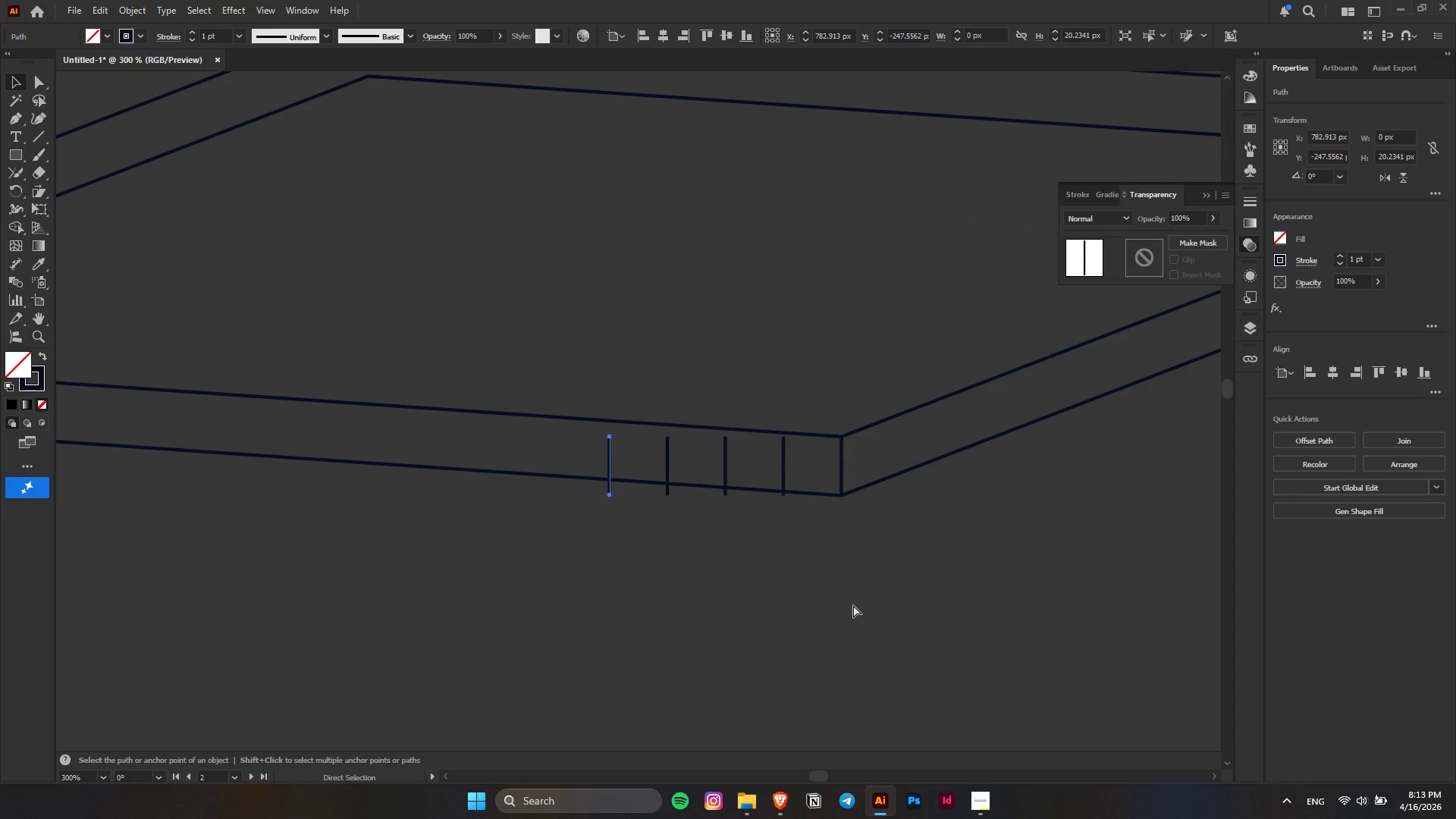 
key(Control+Z)
 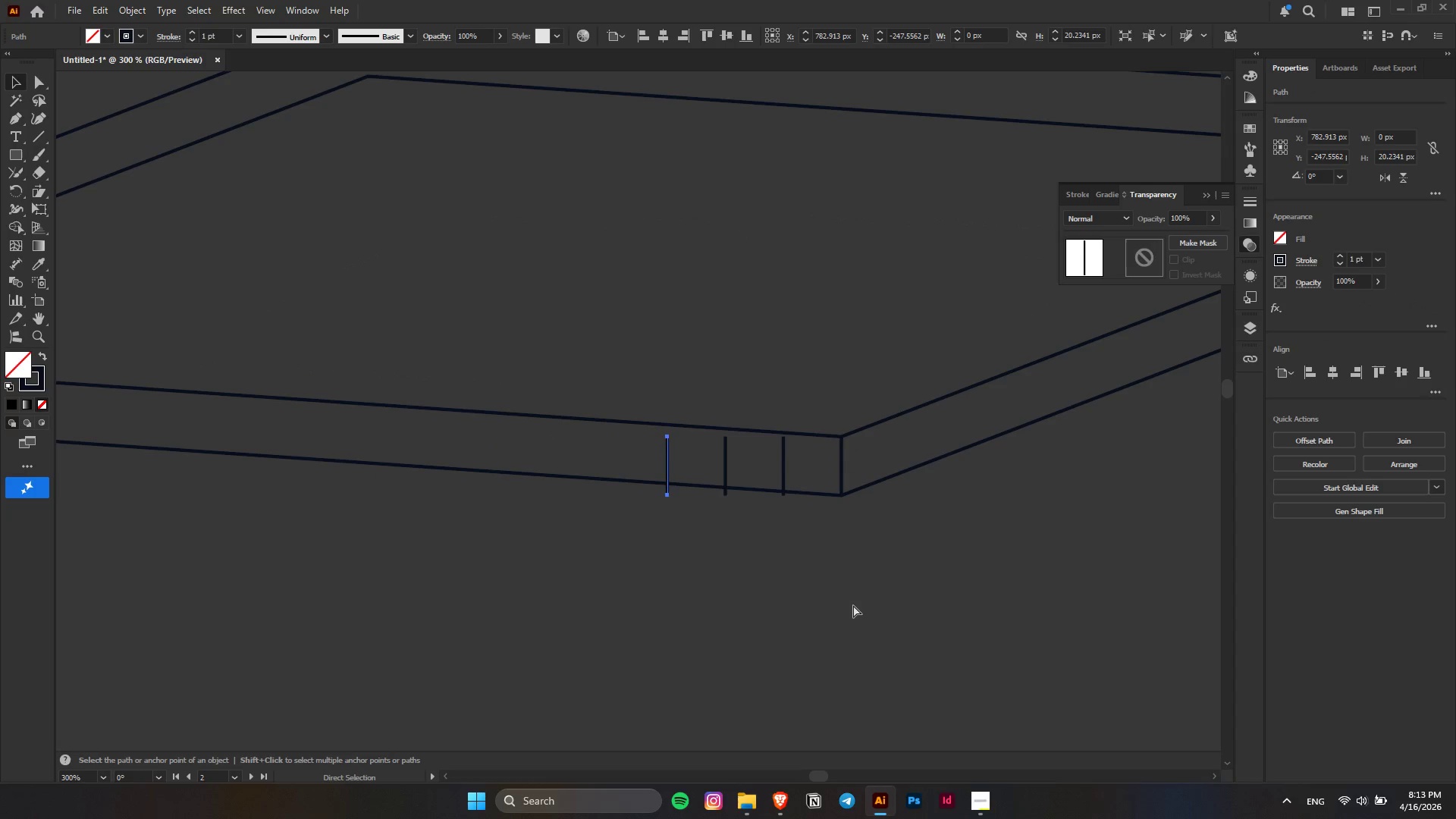 
key(Control+Z)
 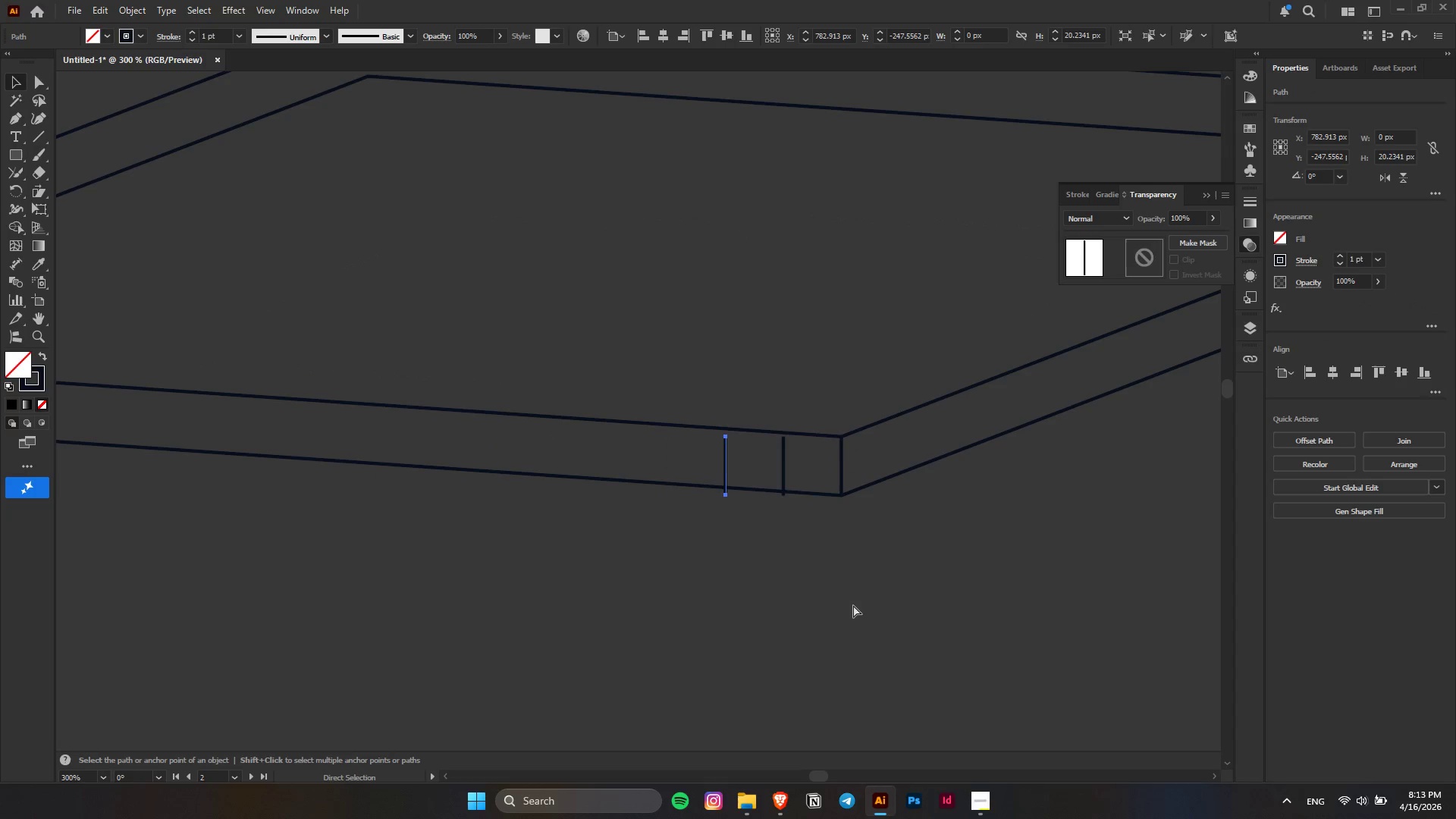 
key(Control+Z)
 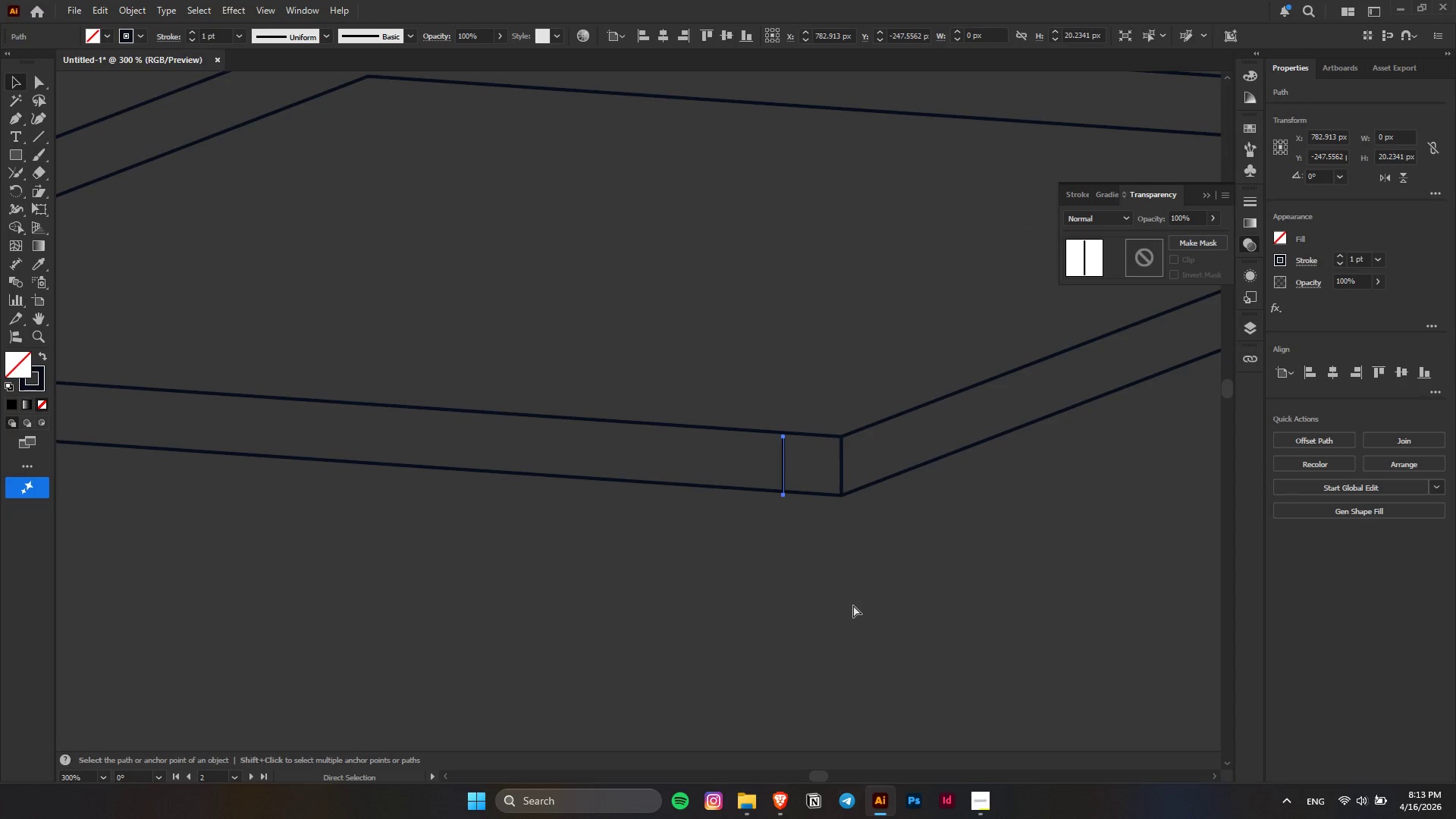 
key(Control+Z)
 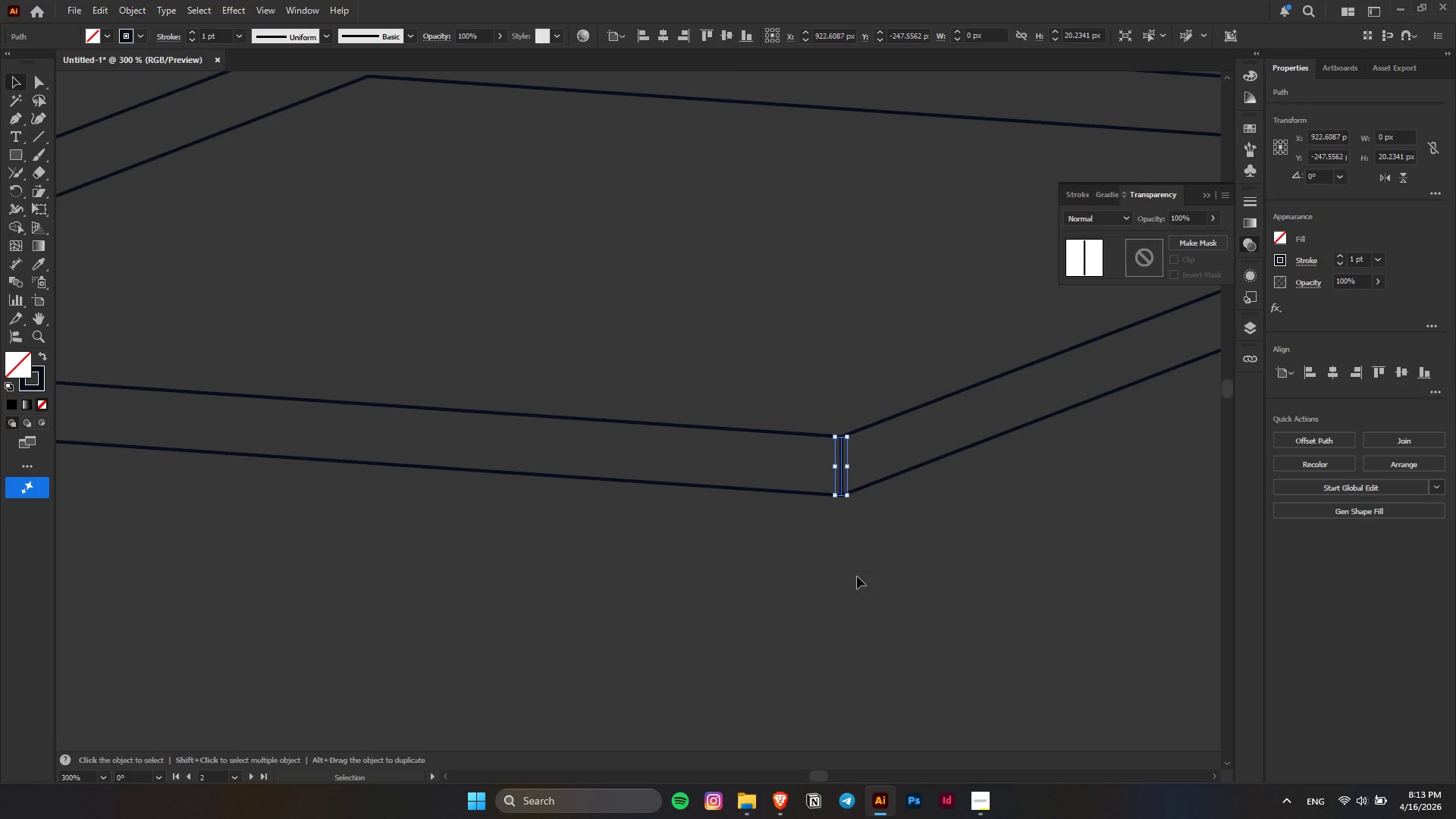 
hold_key(key=AltLeft, duration=0.33)
 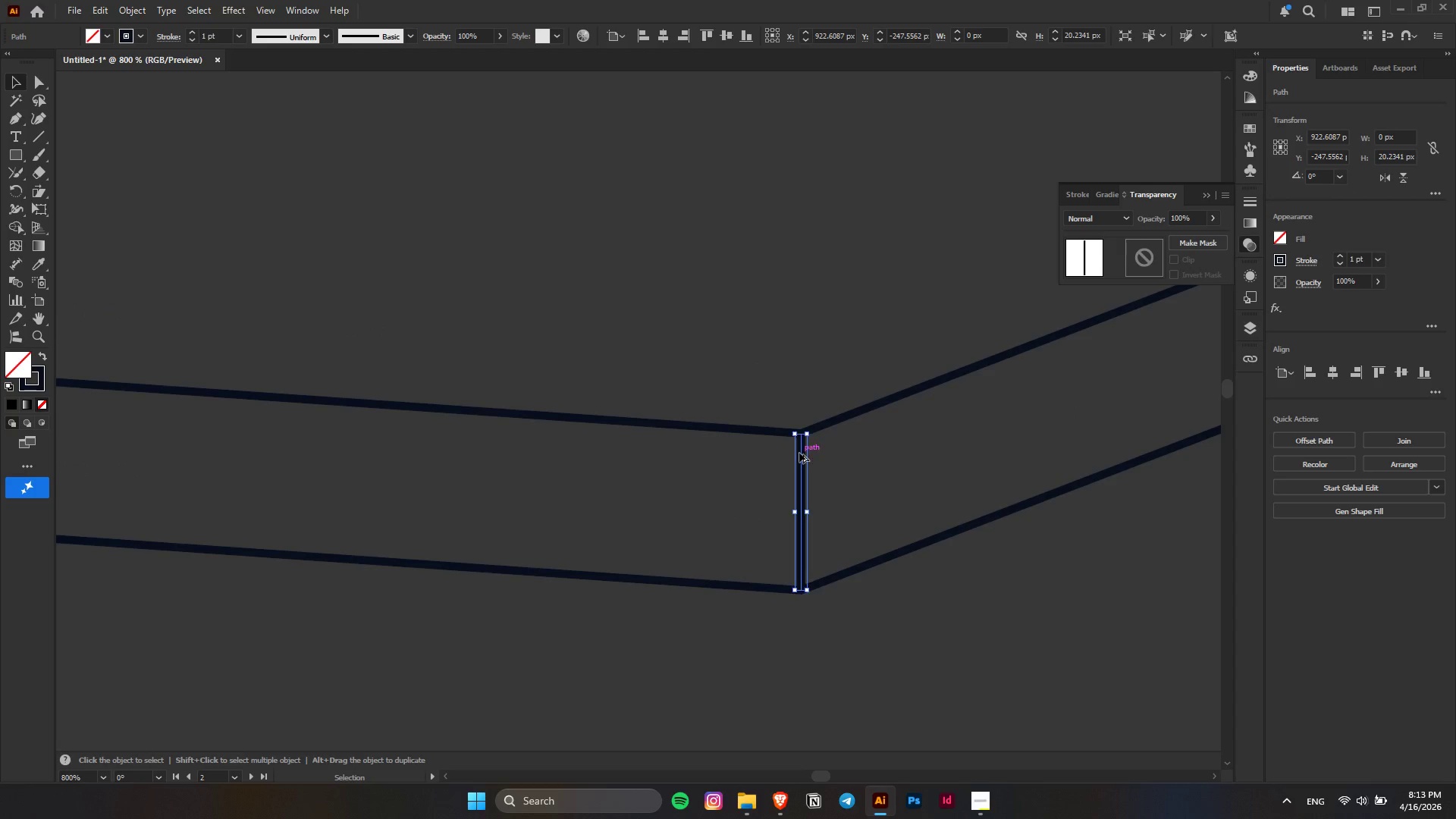 
hold_key(key=AltLeft, duration=7.16)
 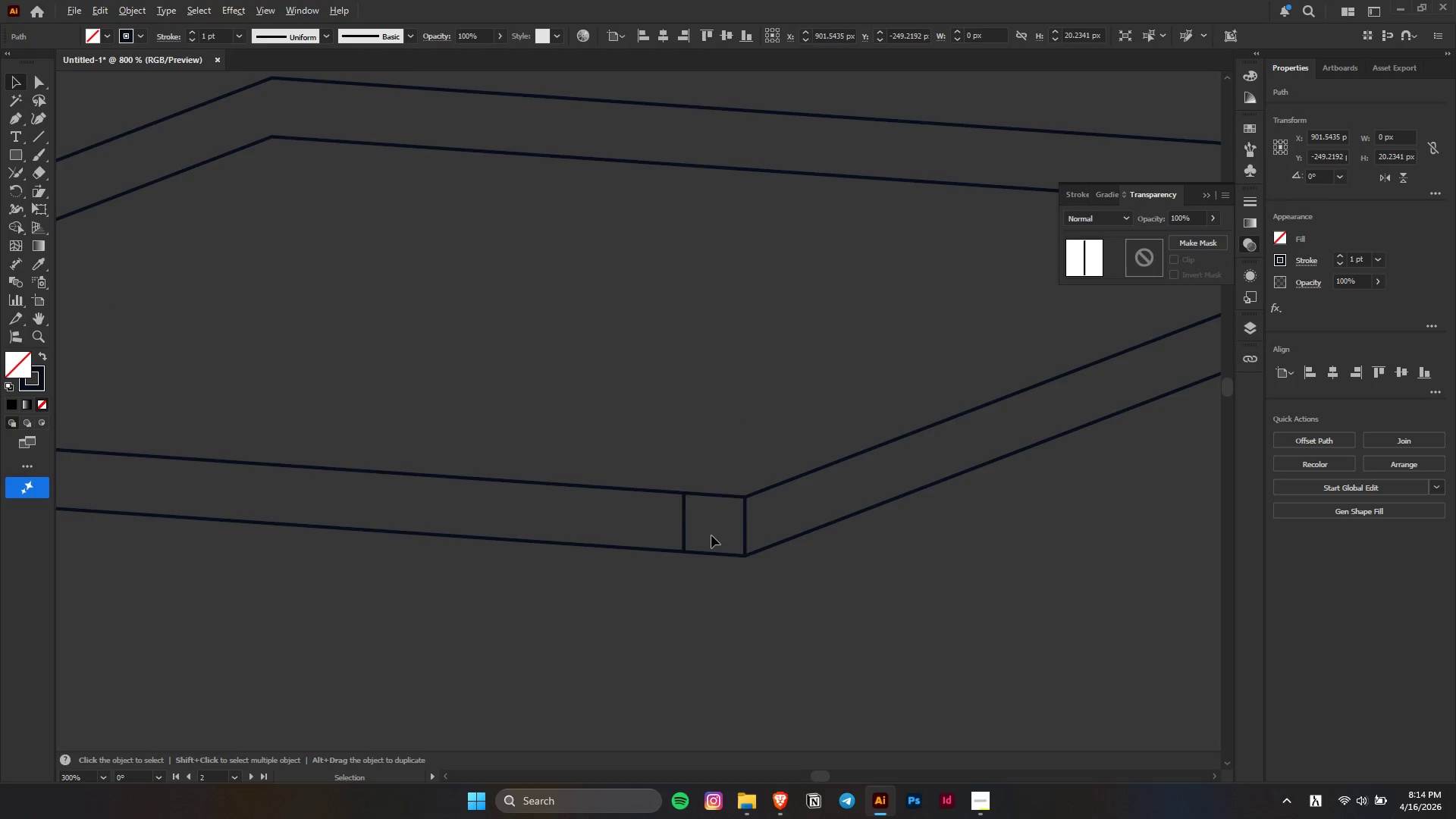 
scroll: coordinate [769, 406], scroll_direction: up, amount: 7.0
 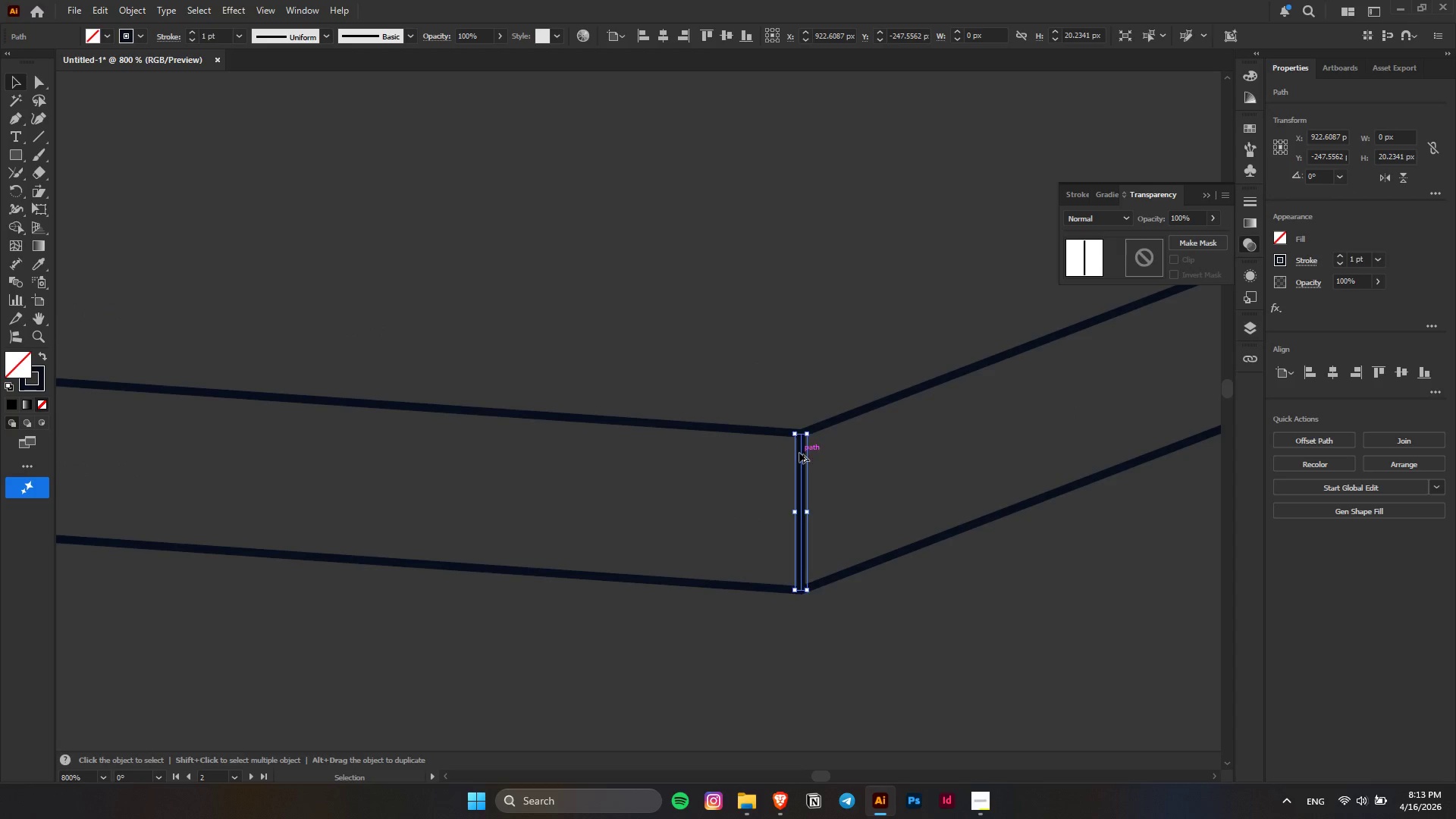 
left_click_drag(start_coordinate=[801, 464], to_coordinate=[638, 451])
 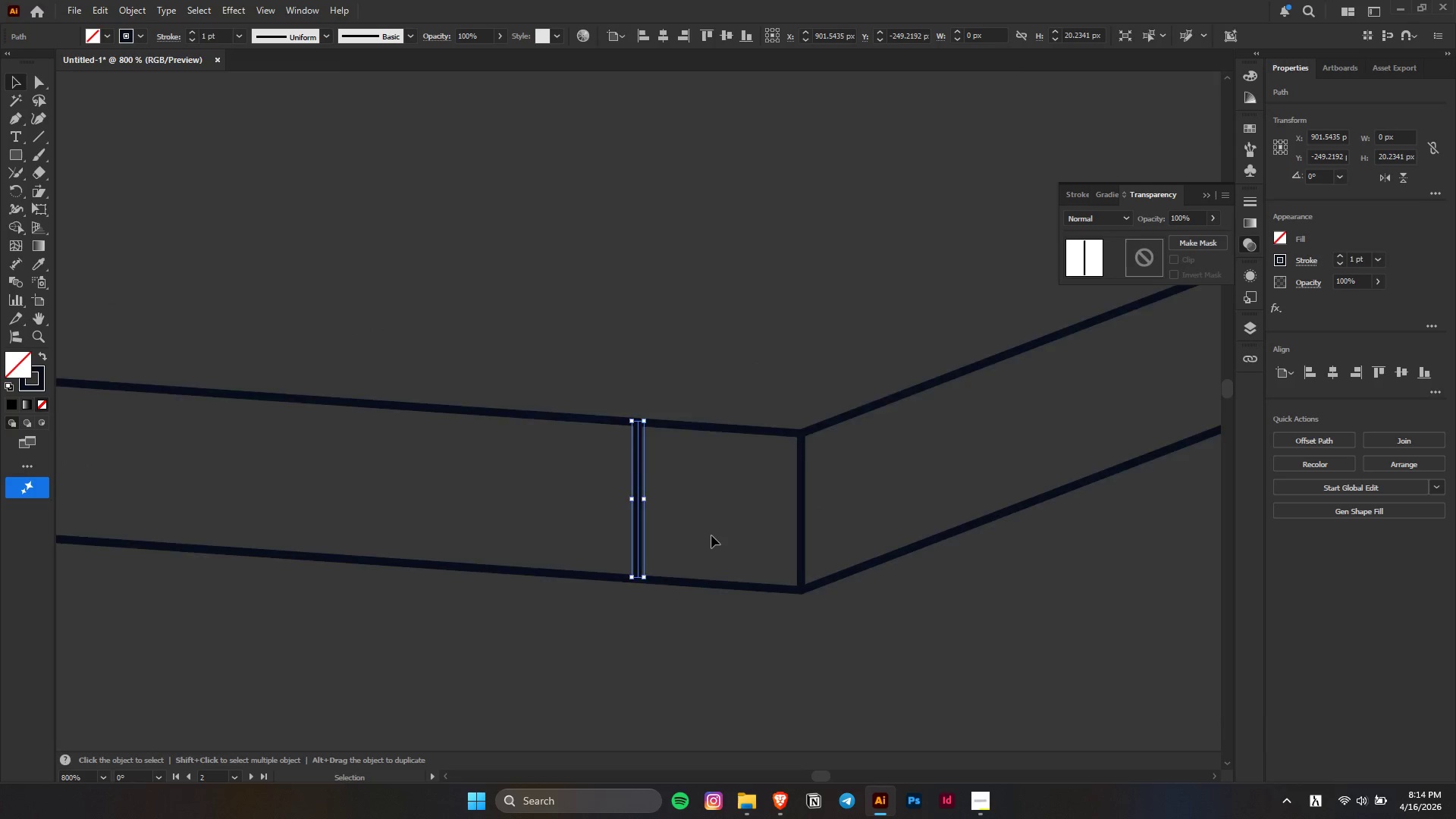 
hold_key(key=ShiftLeft, duration=0.86)
 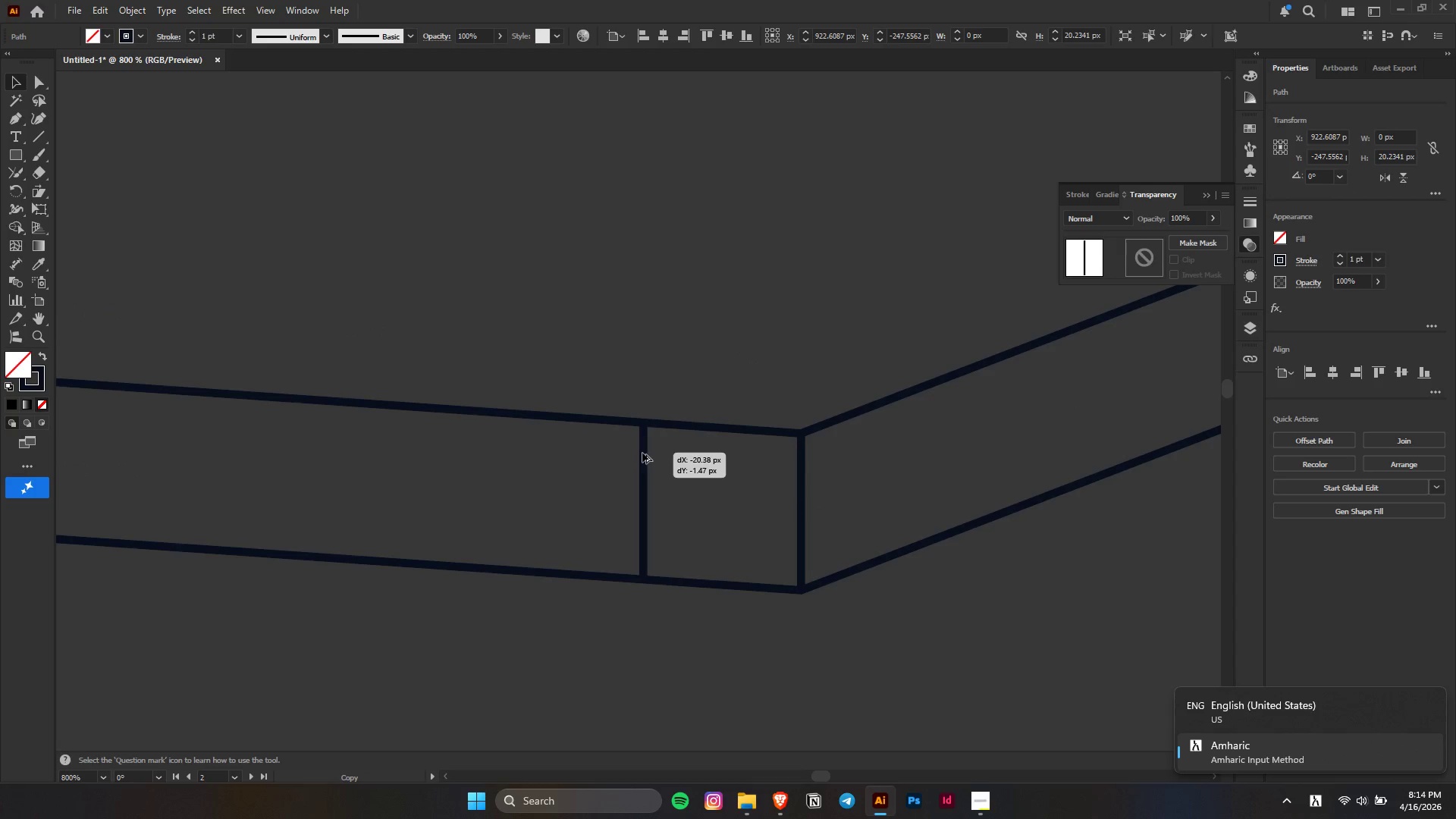 
key(Alt+AltLeft)
 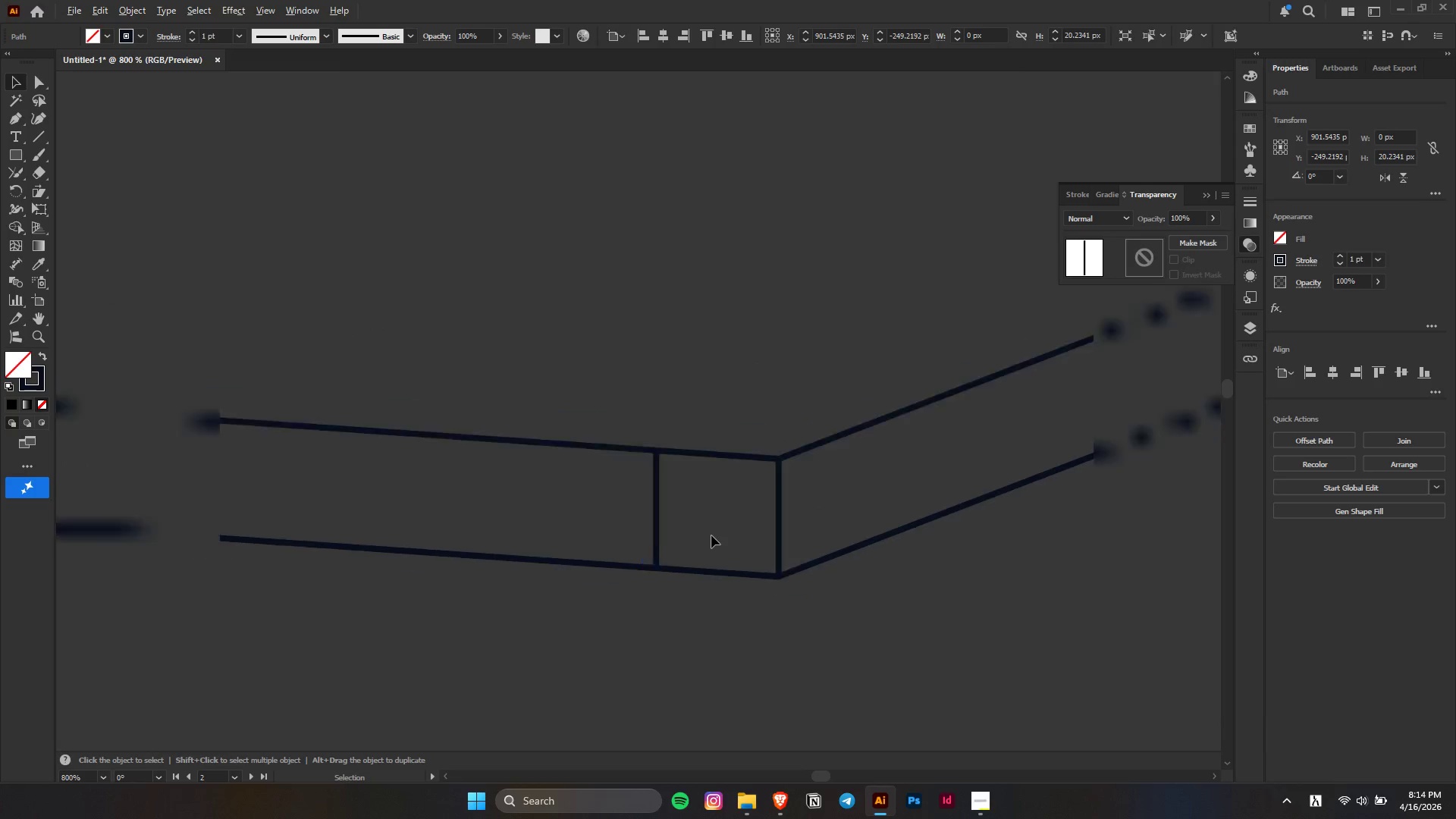 
scroll: coordinate [711, 535], scroll_direction: down, amount: 4.0
 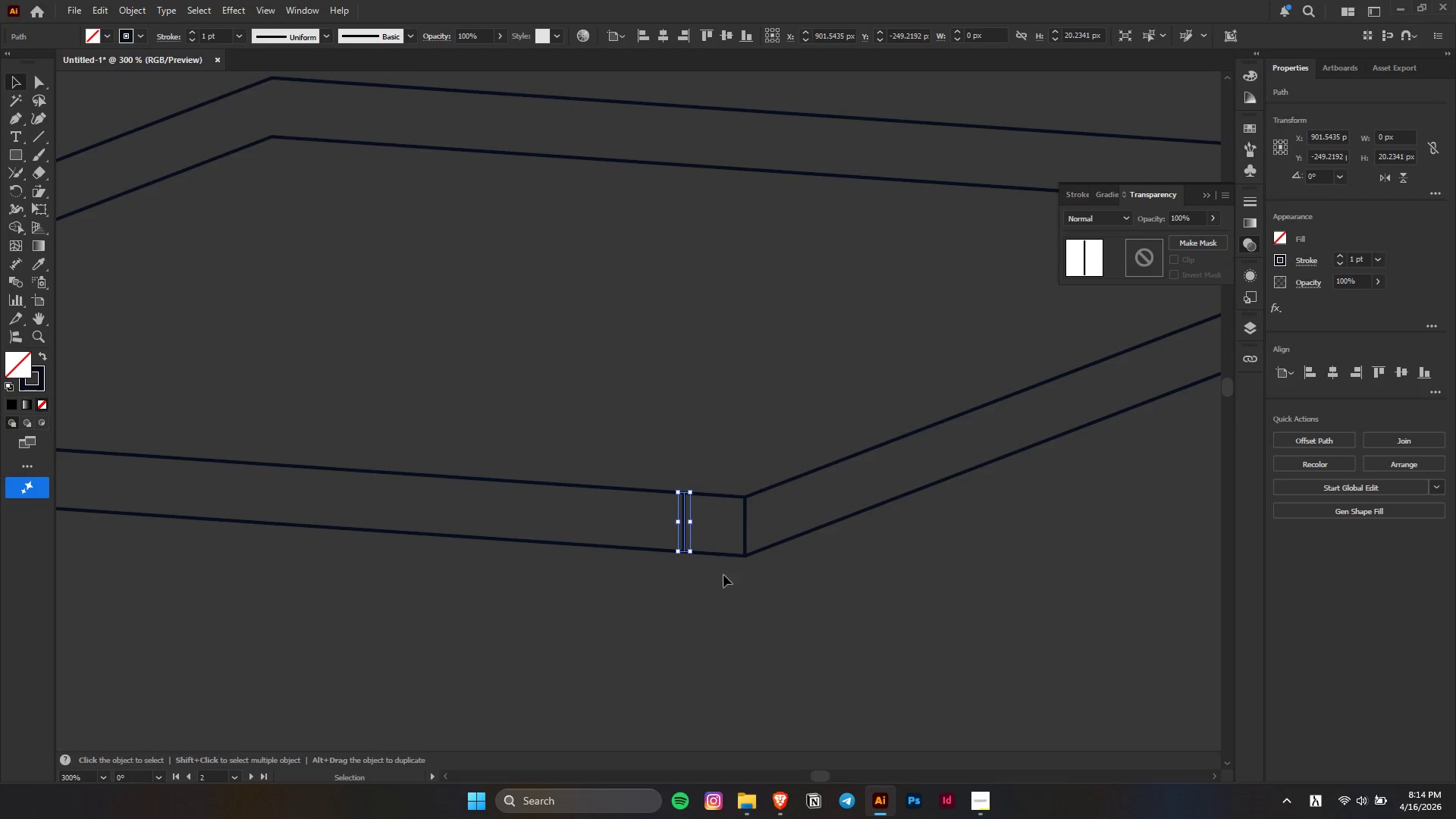 
key(Control+D)
 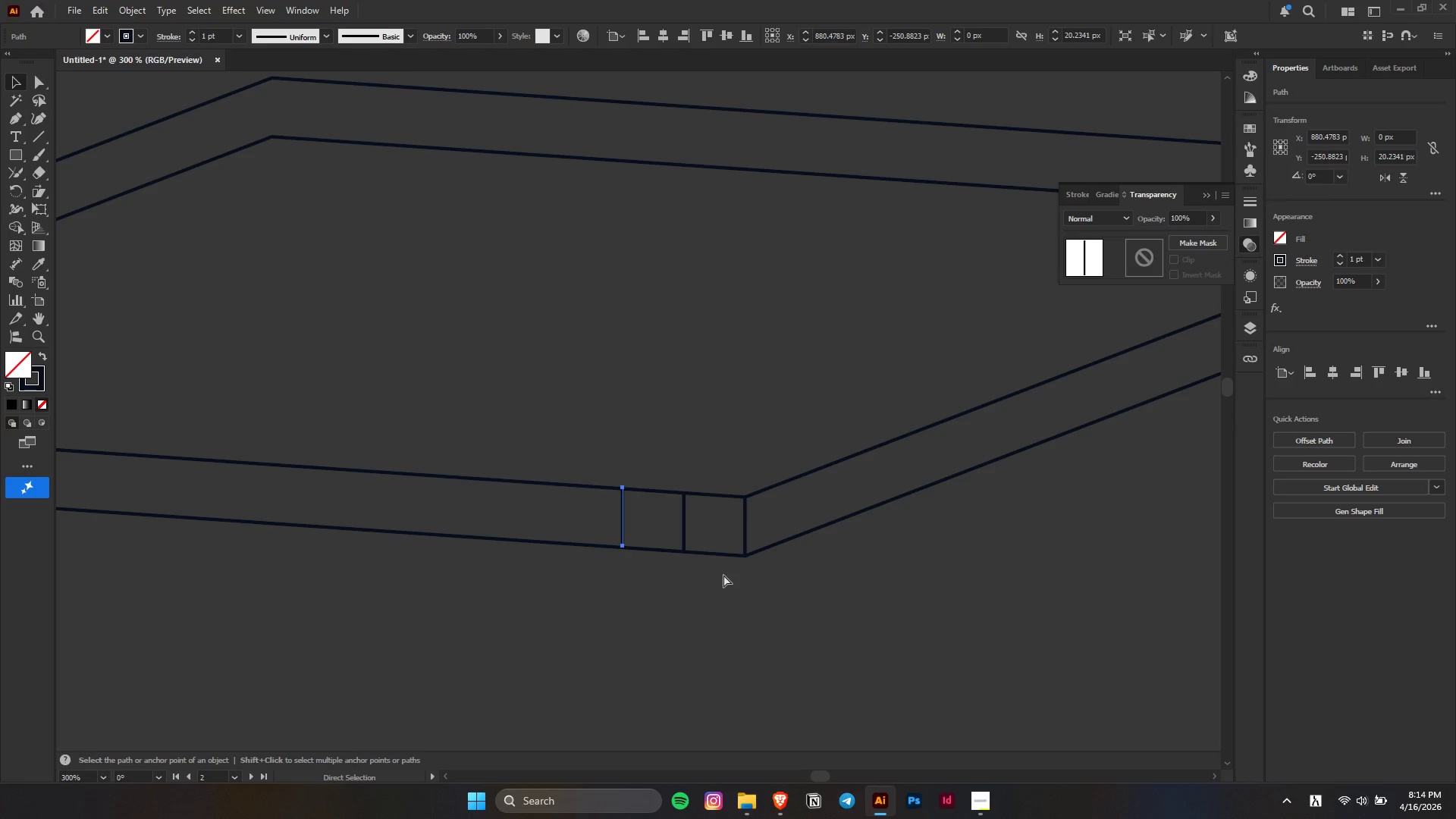 
key(Control+D)
 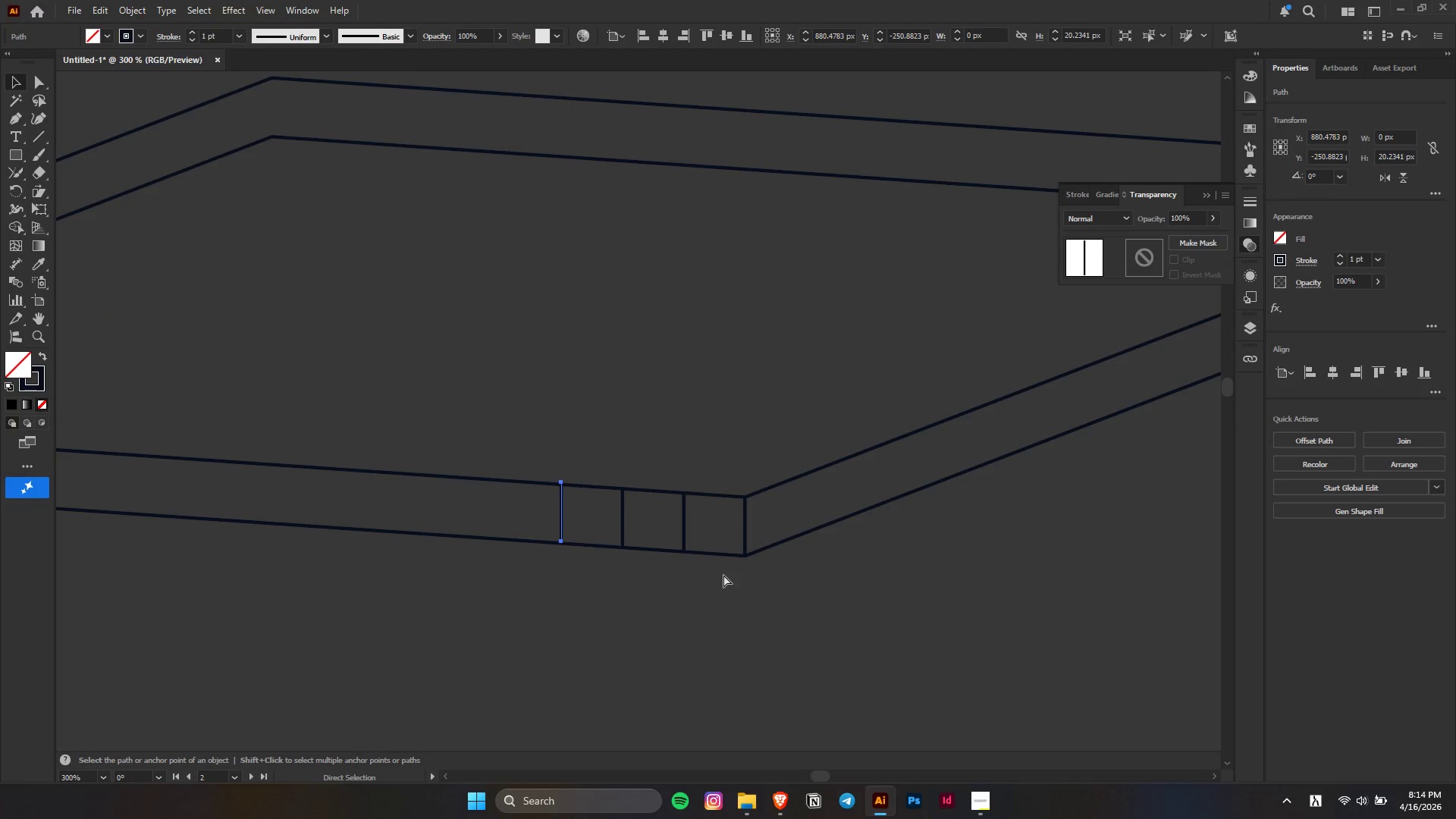 
key(Control+D)
 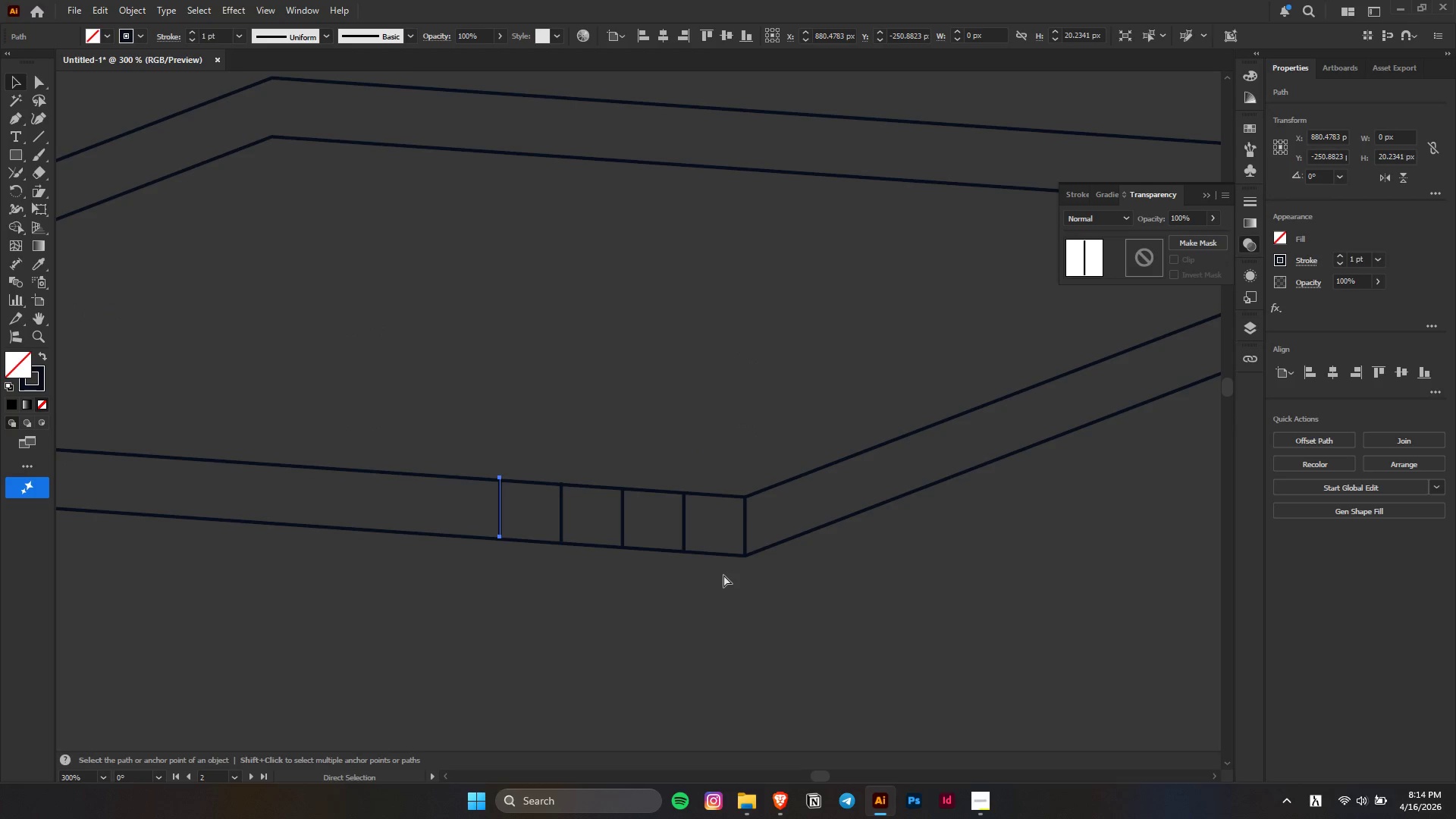 
key(Control+D)
 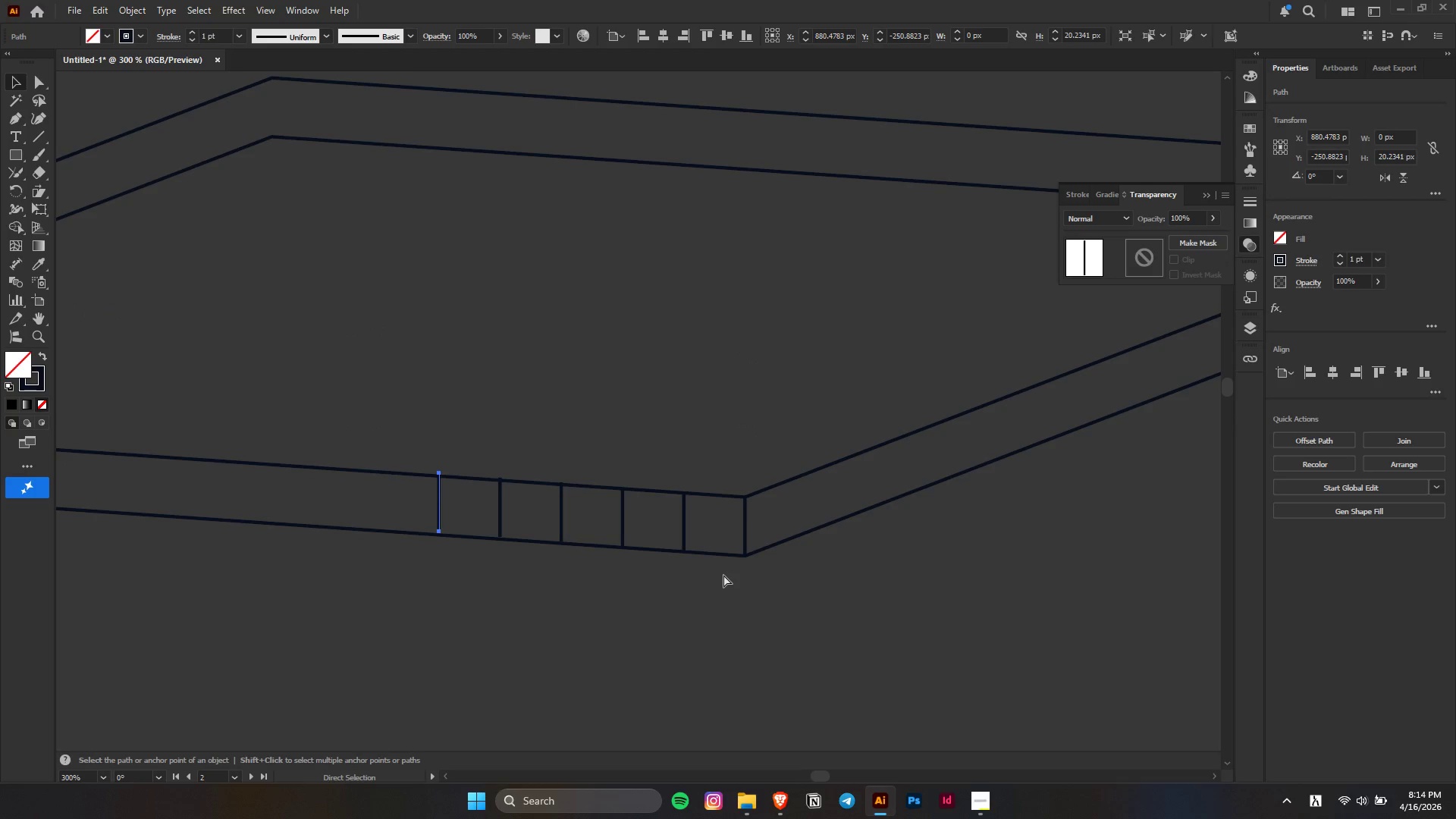 
key(Control+D)
 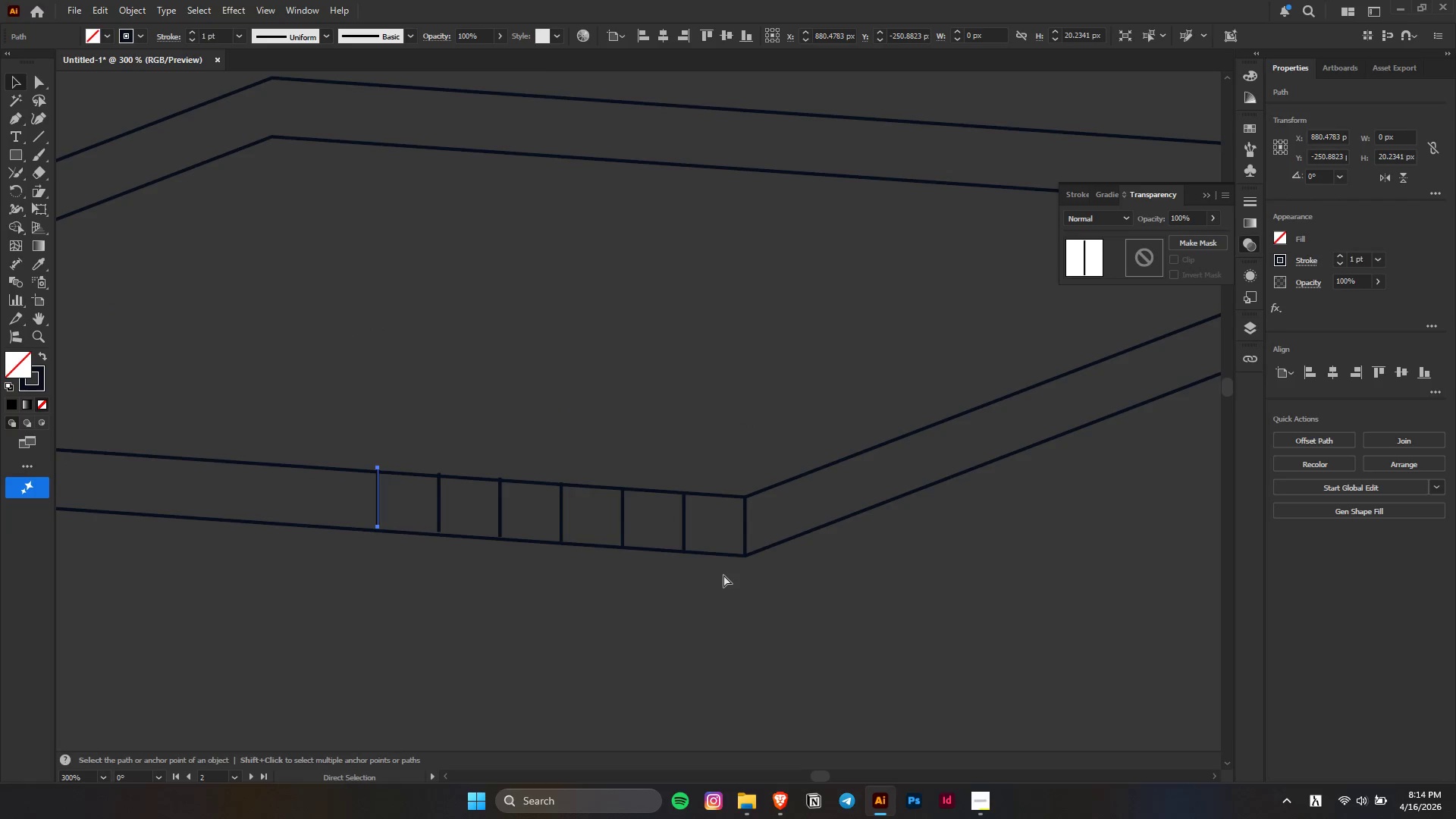 
key(Control+D)
 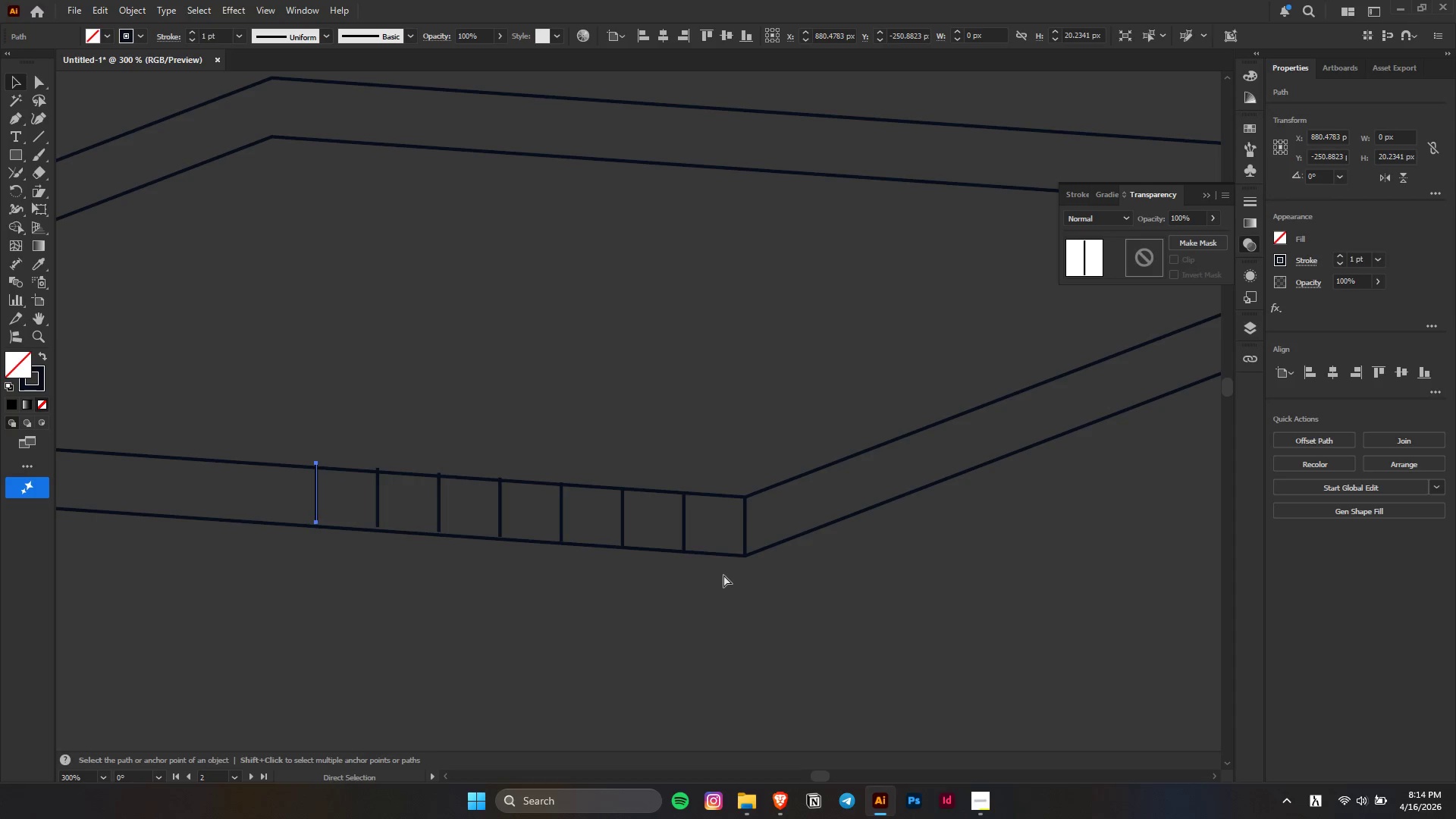 
key(Control+D)
 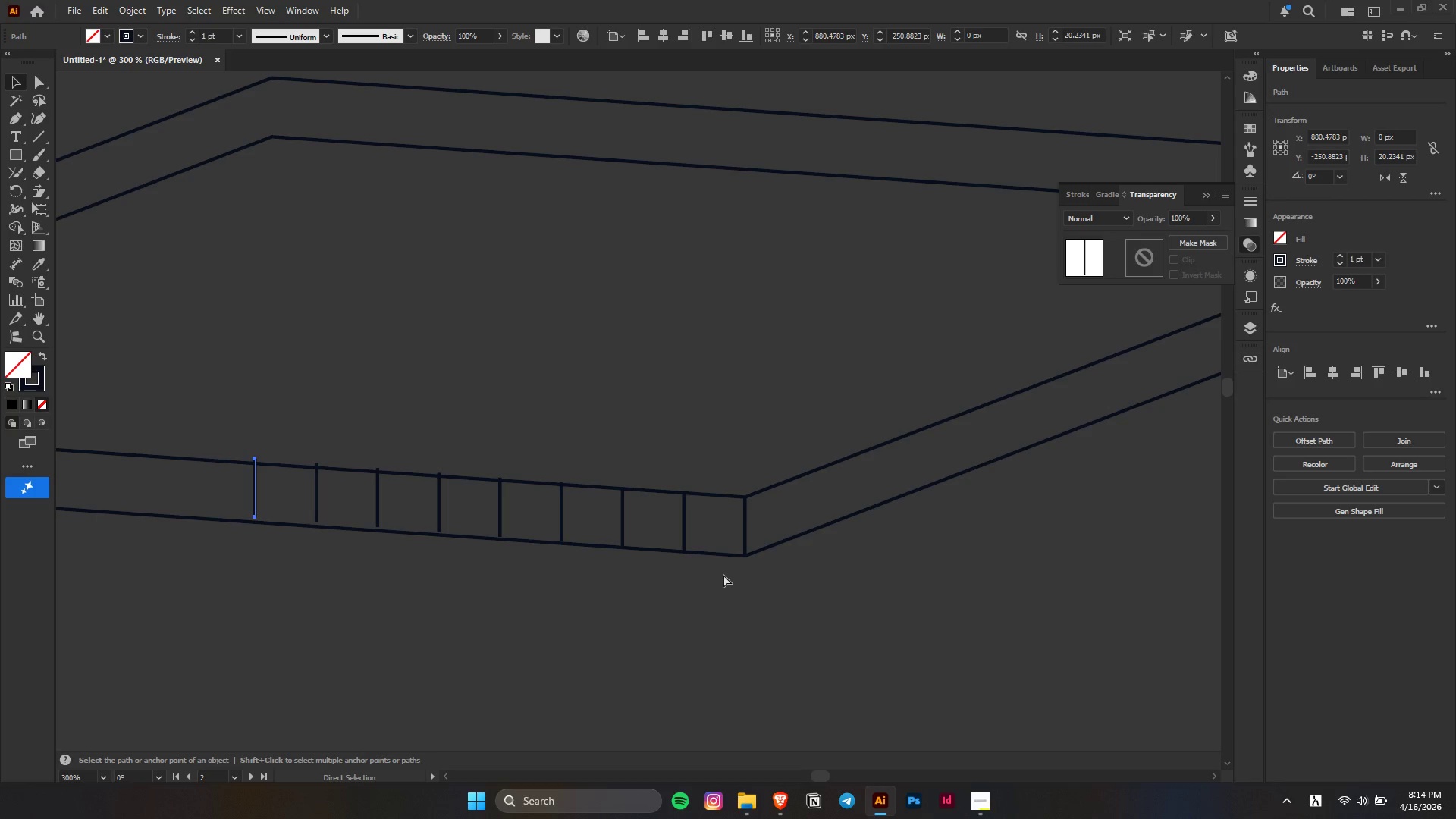 
key(Control+D)
 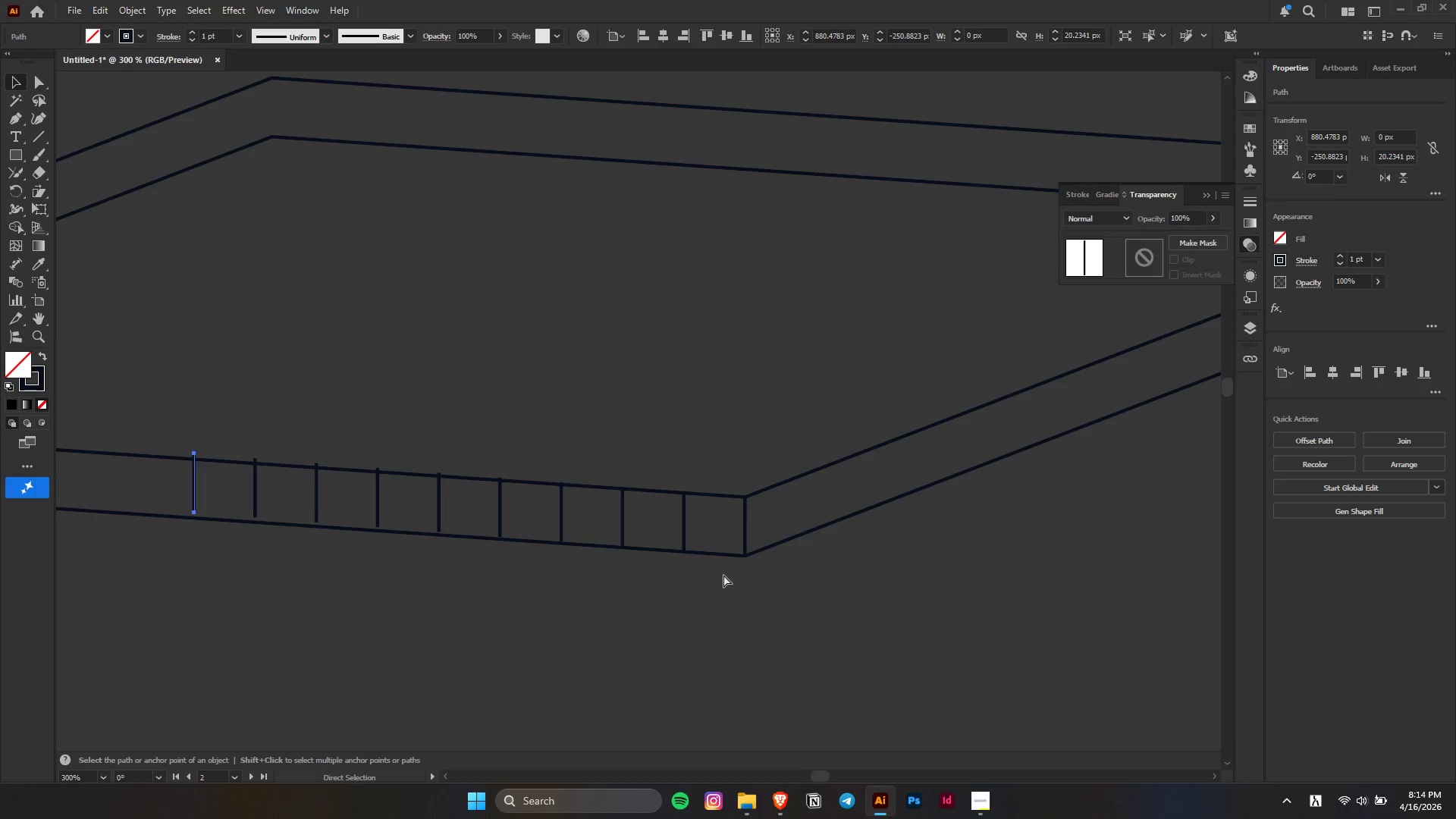 
key(Control+D)
 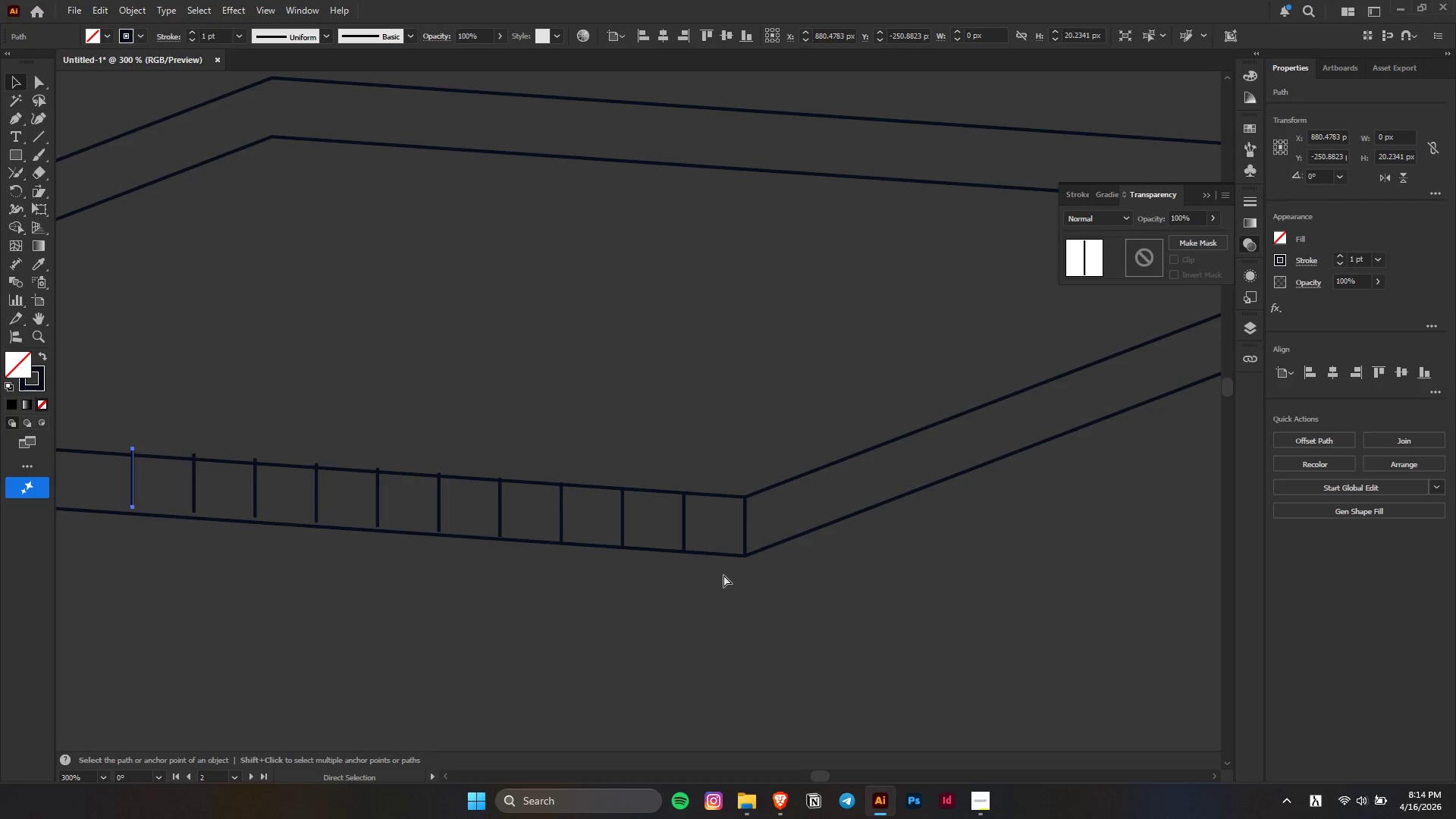 
key(Control+D)
 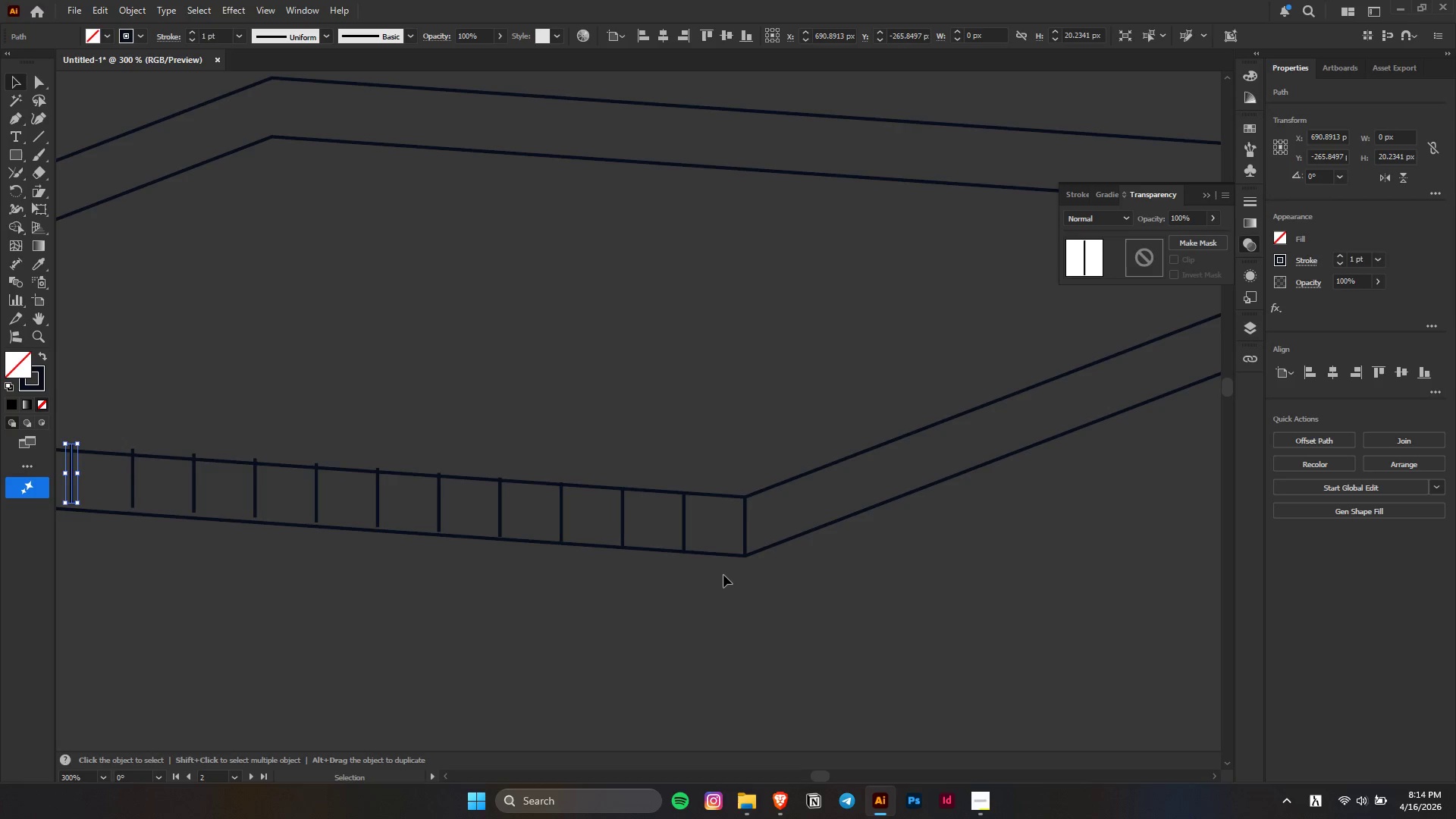 
key(Alt+AltLeft)
 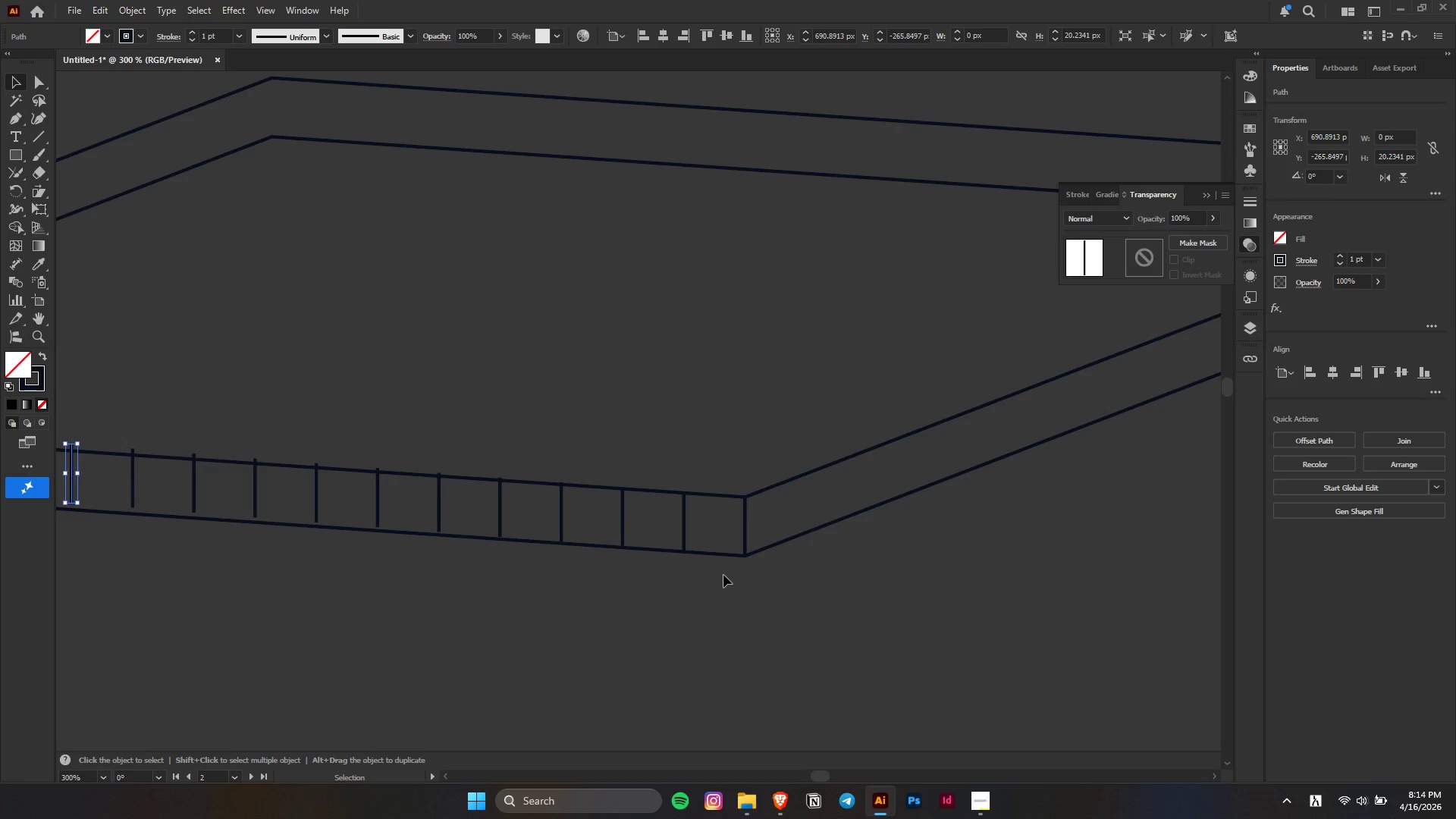 
scroll: coordinate [723, 575], scroll_direction: down, amount: 4.0
 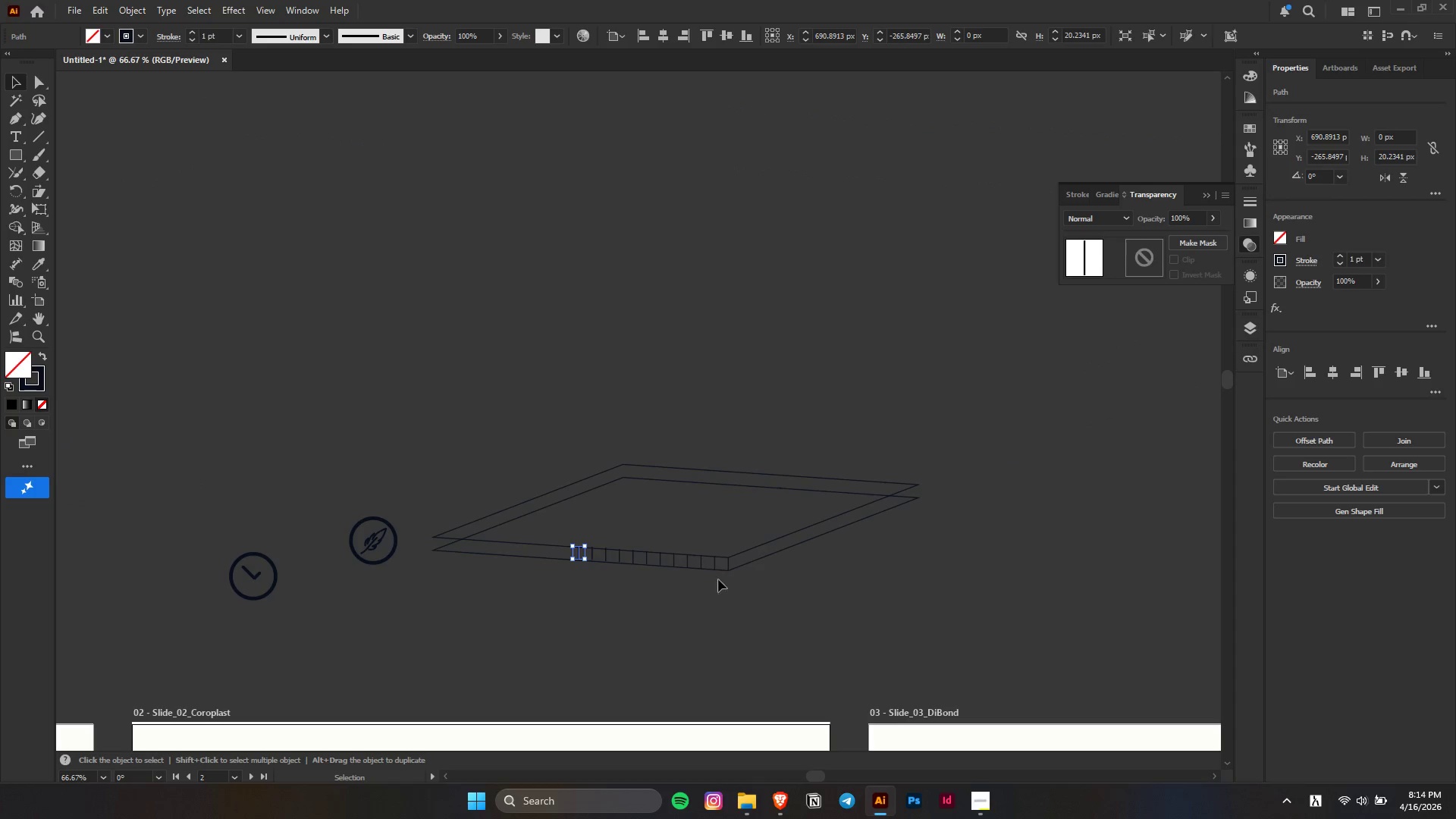 
hold_key(key=AltLeft, duration=0.33)
scroll: coordinate [667, 583], scroll_direction: up, amount: 3.0
 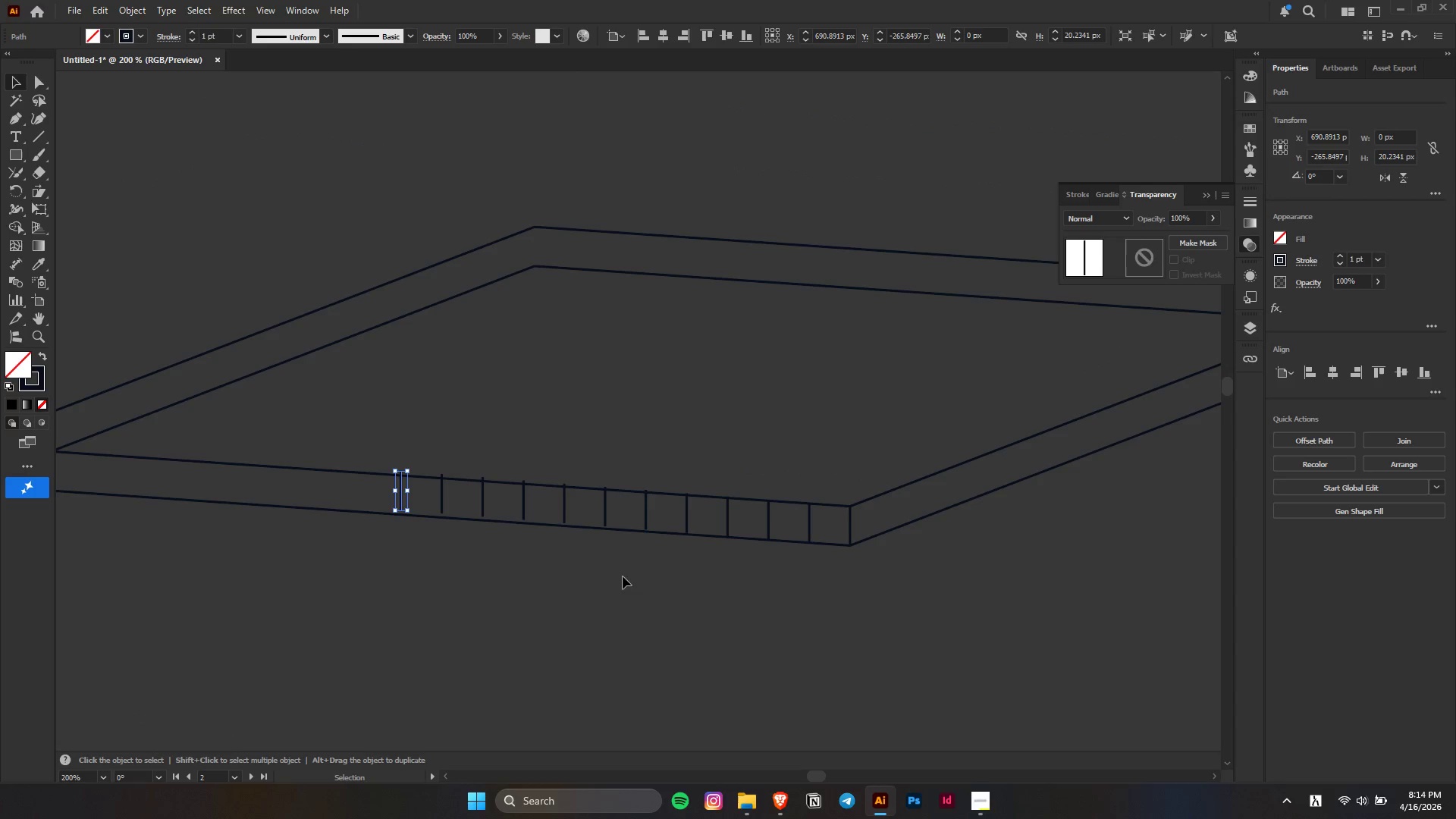 
key(Control+Z)
 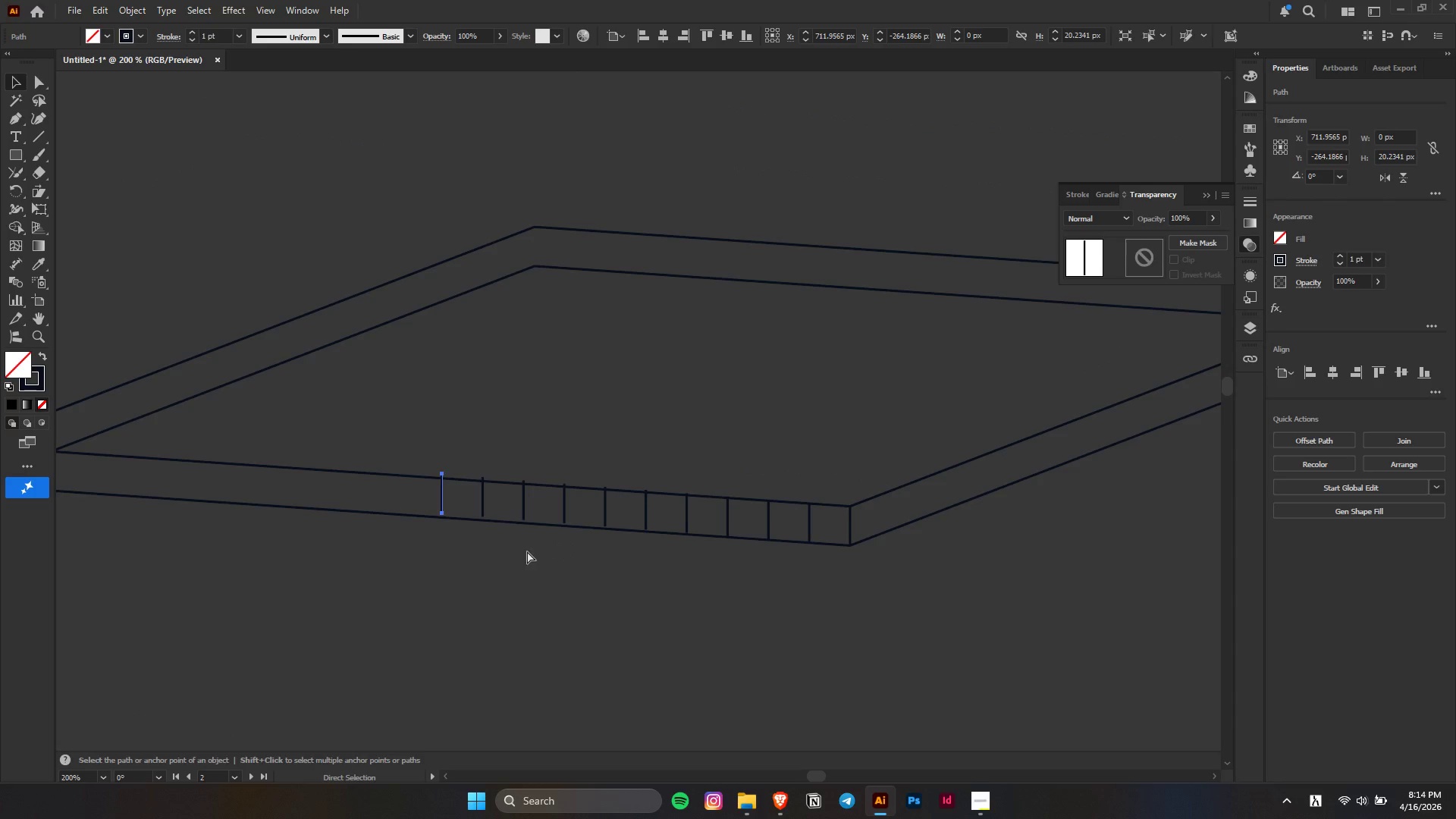 
key(Control+D)
 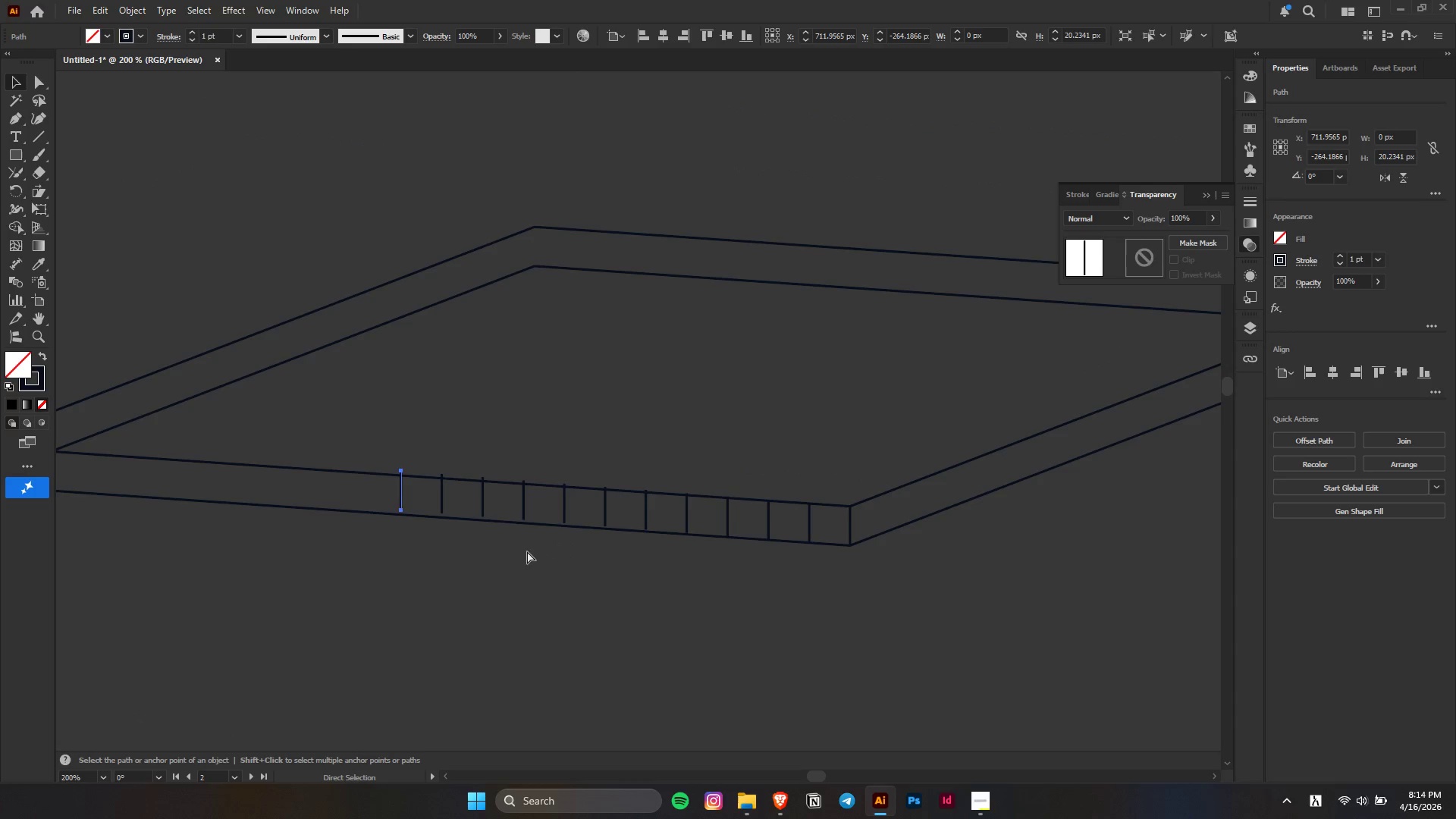 
key(Control+D)
 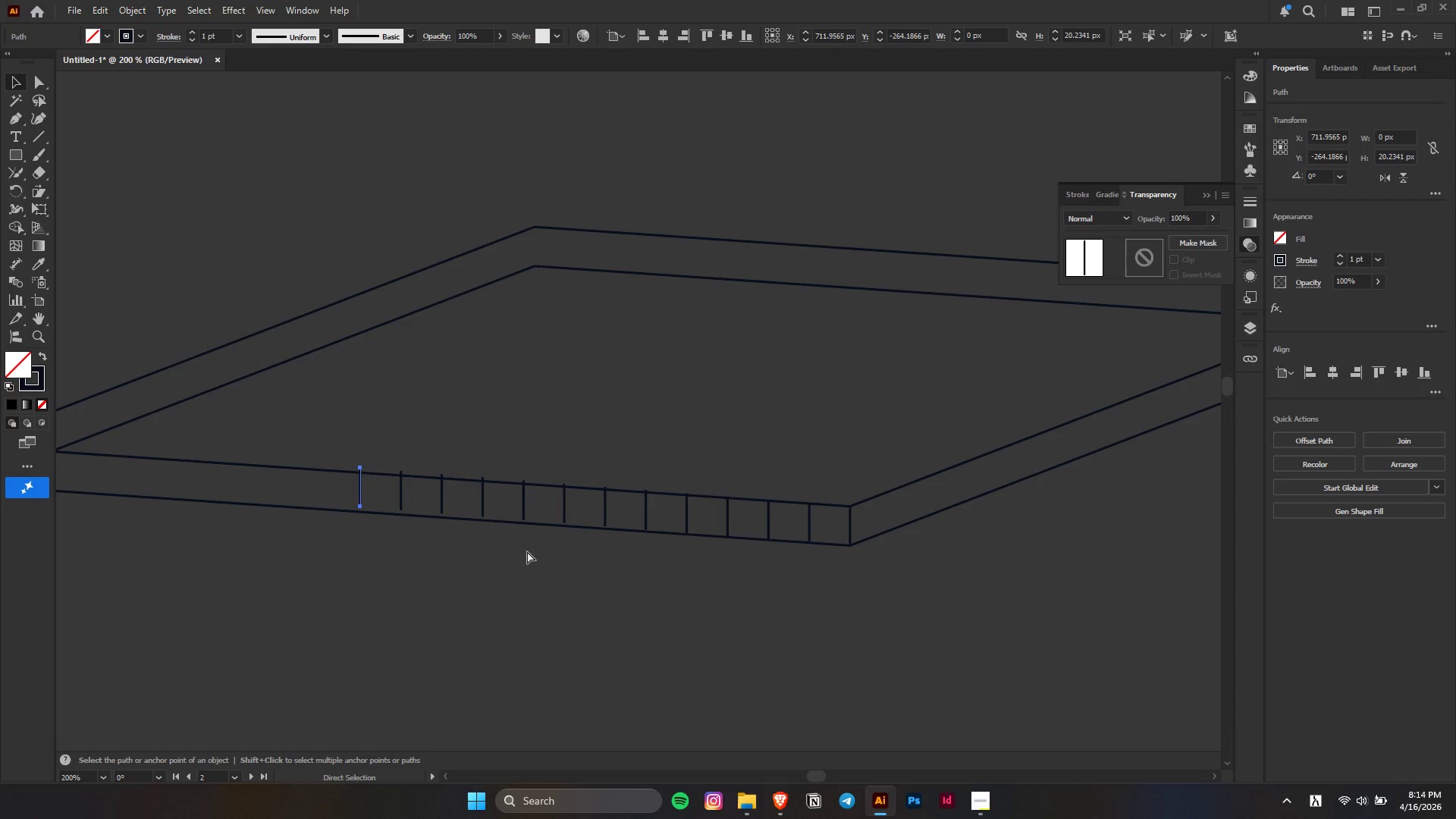 
key(Control+D)
 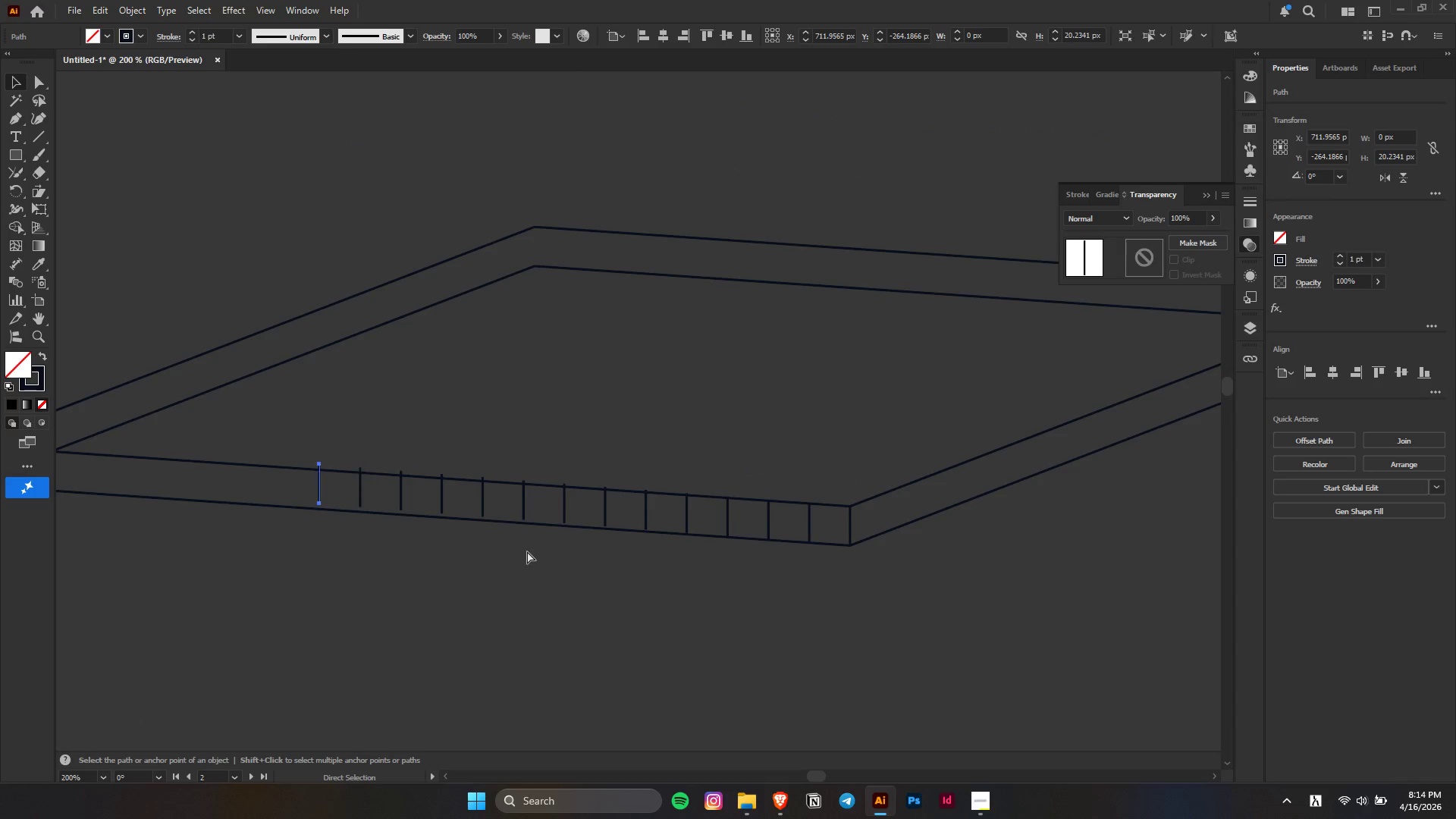 
key(Control+D)
 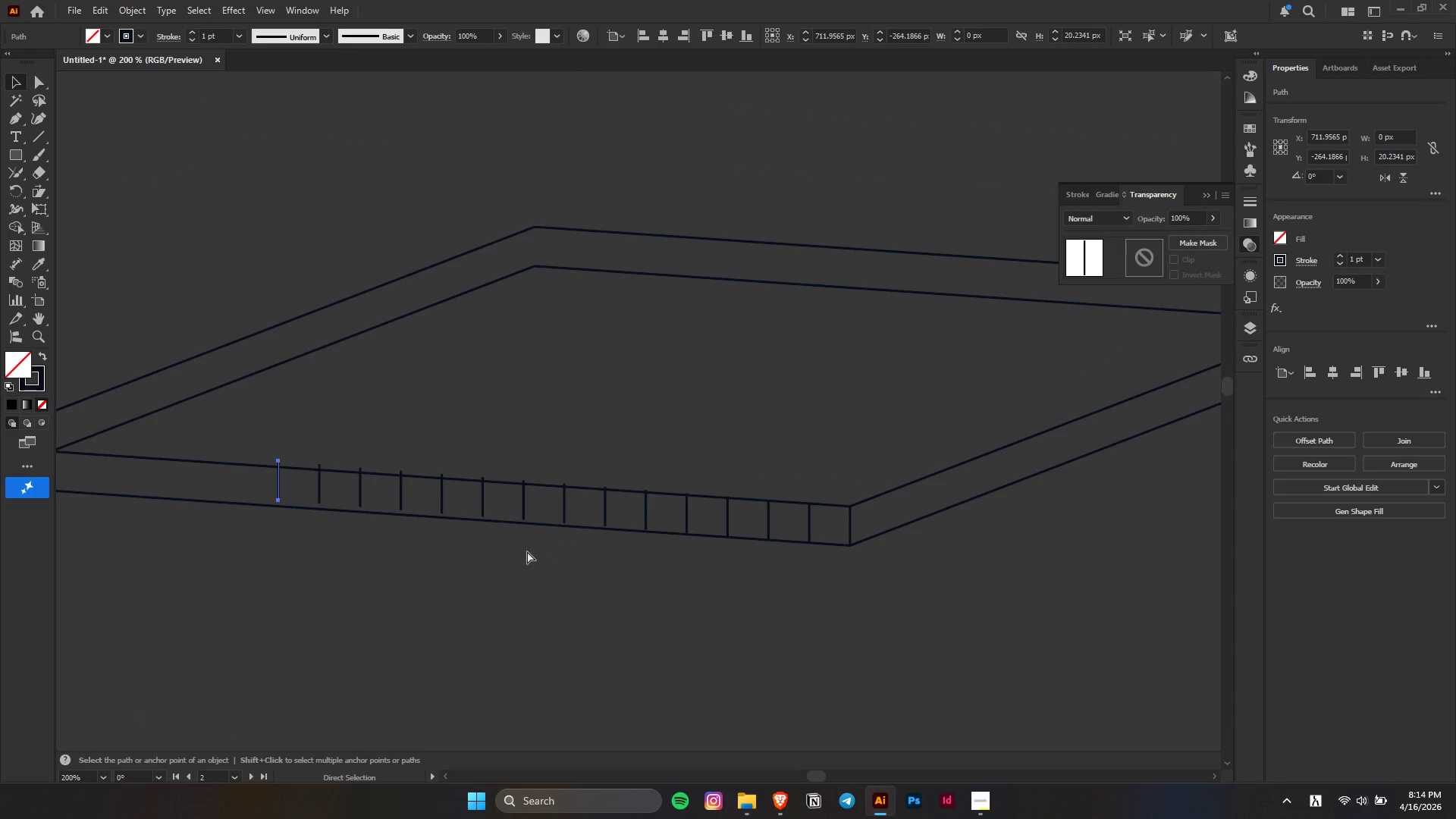 
key(Control+D)
 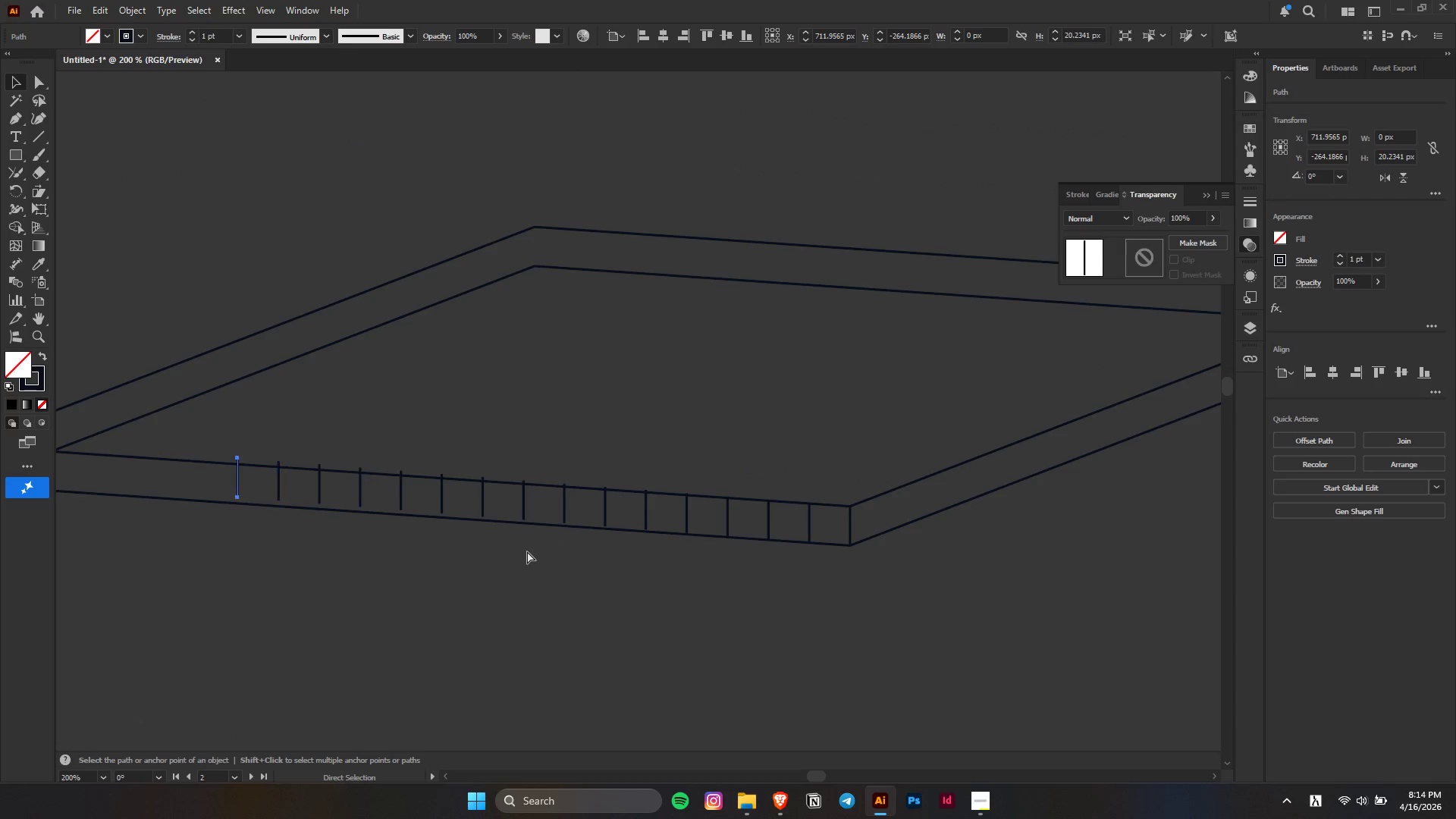 
key(Control+D)
 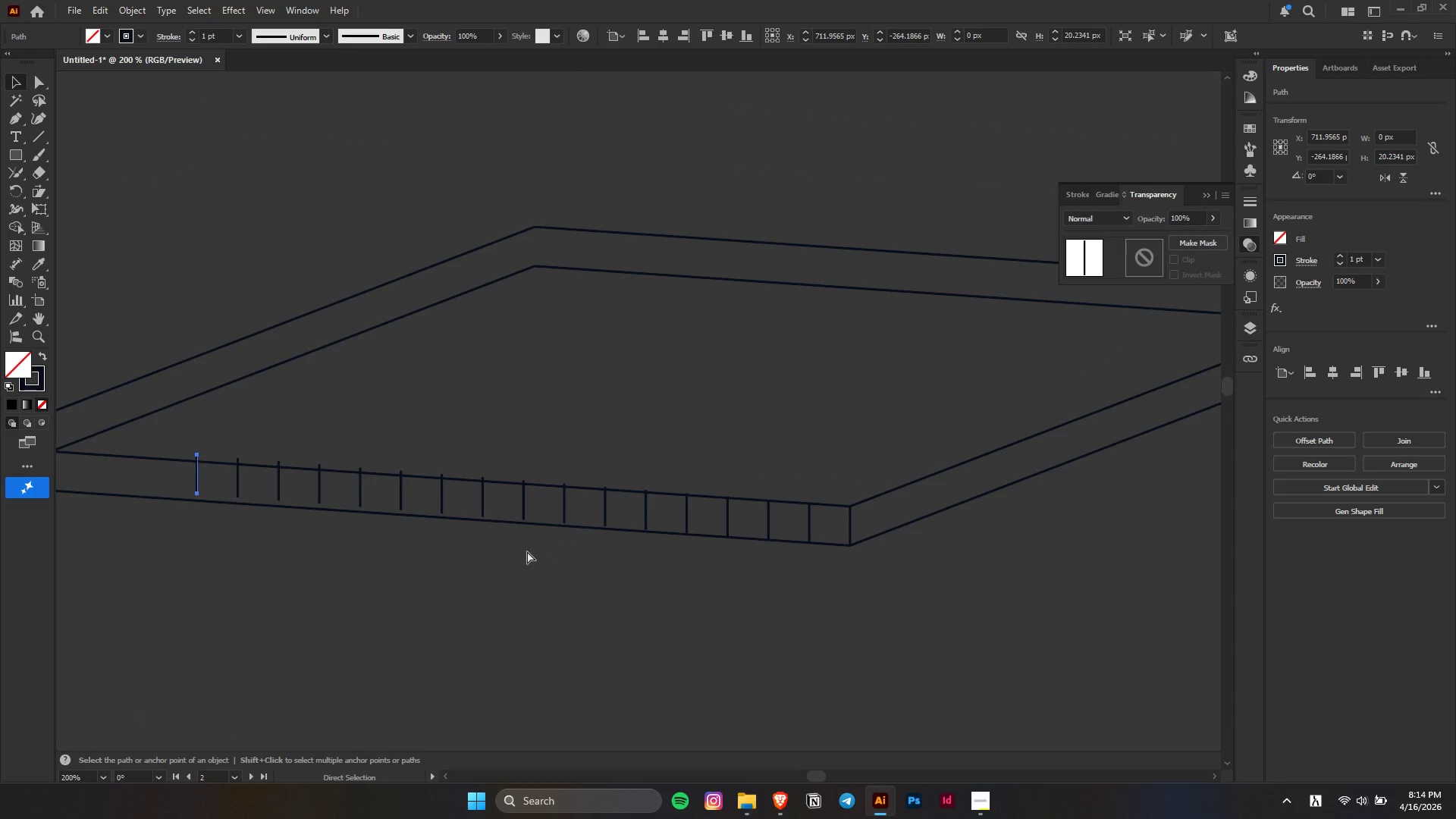 
key(Control+D)
 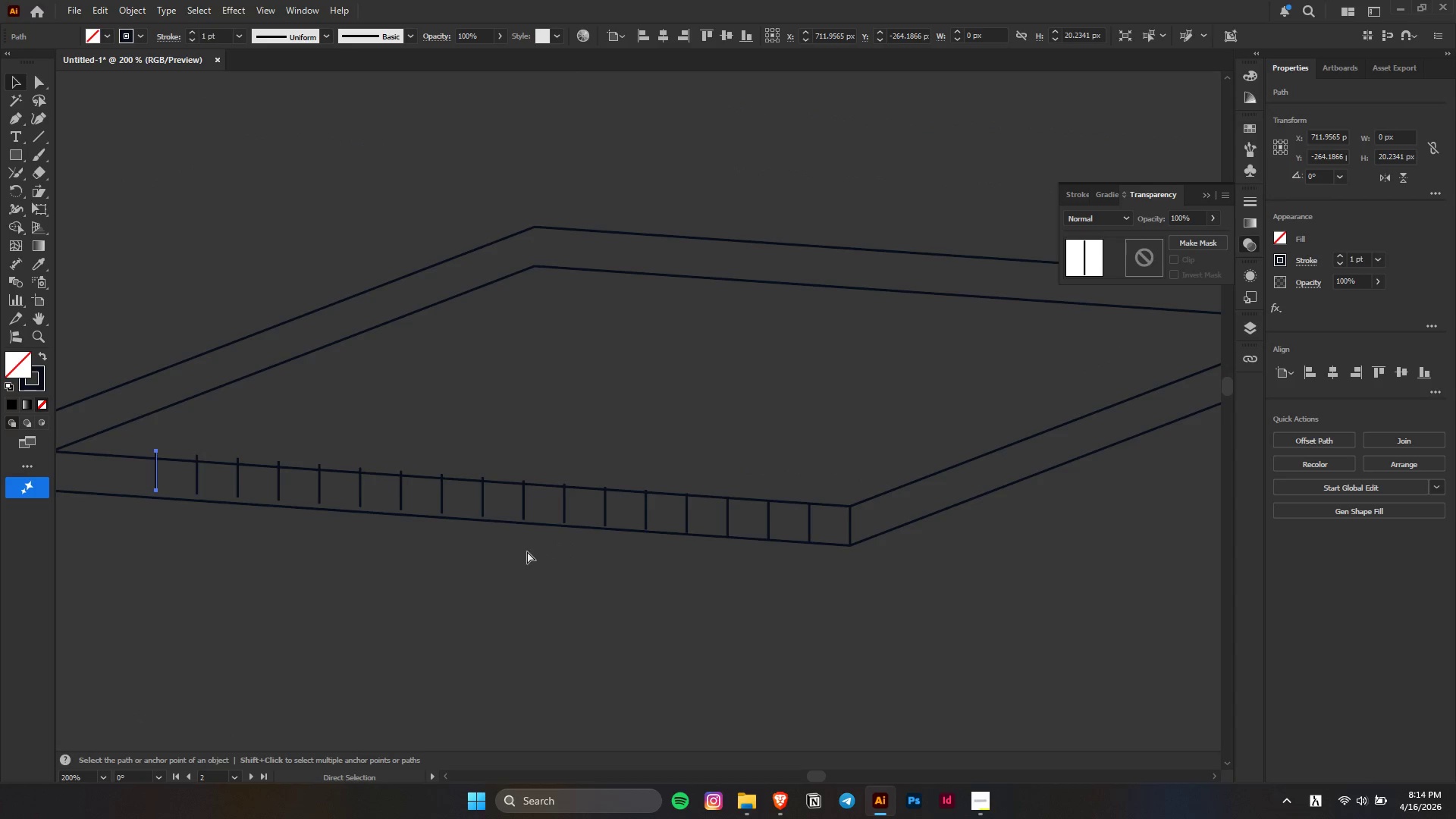 
key(Control+D)
 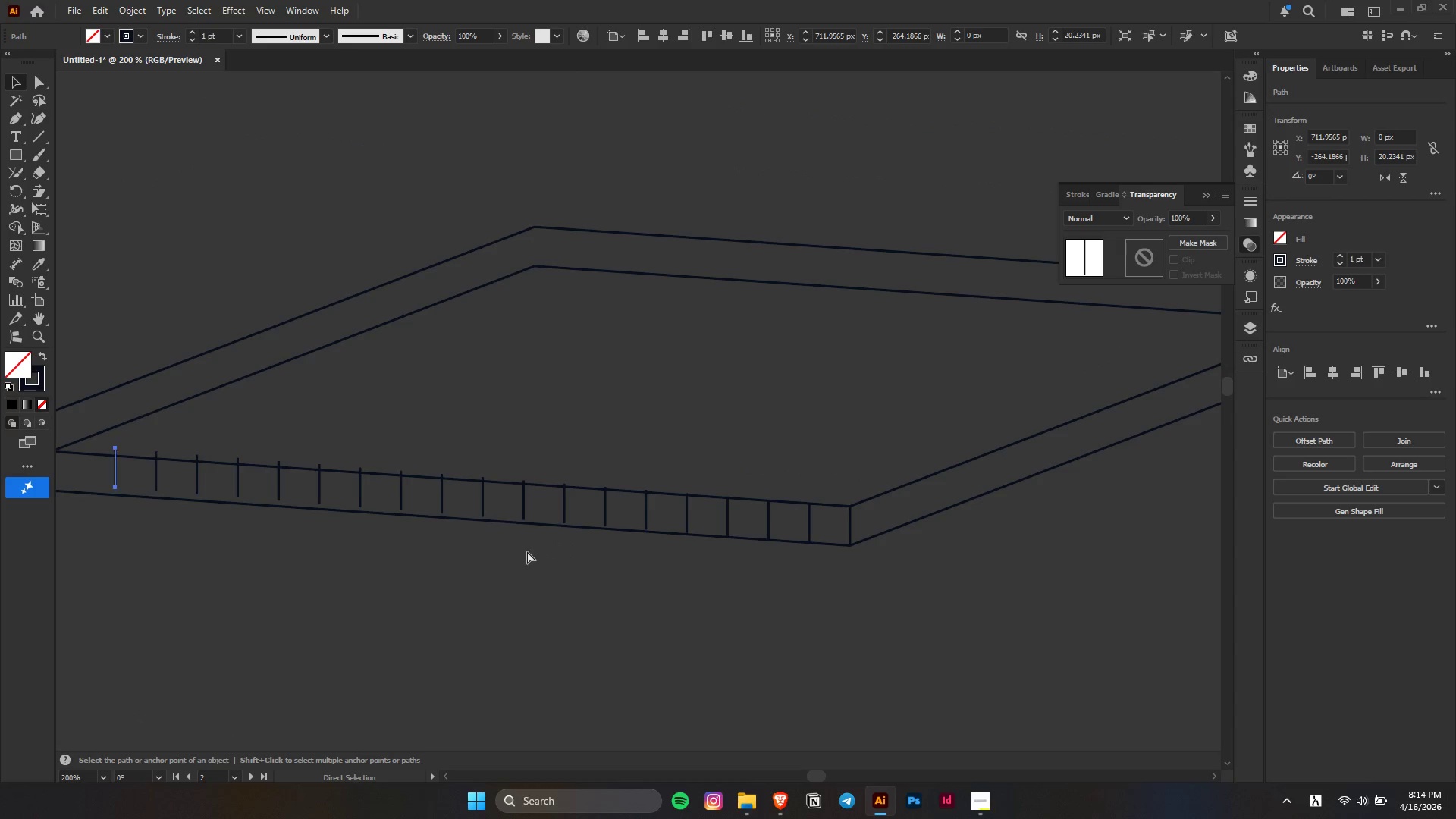 
key(Control+D)
 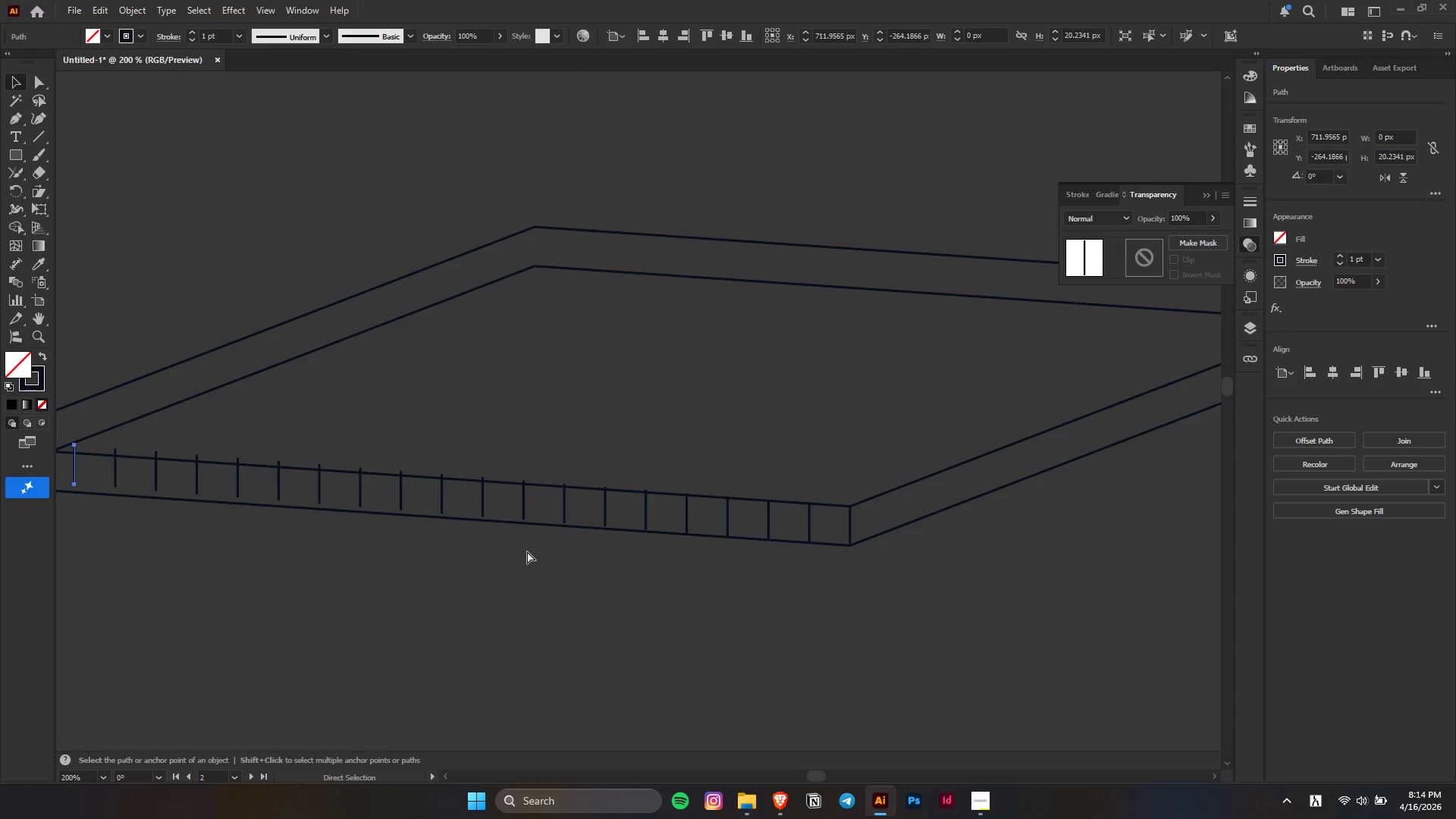 
key(Control+D)
 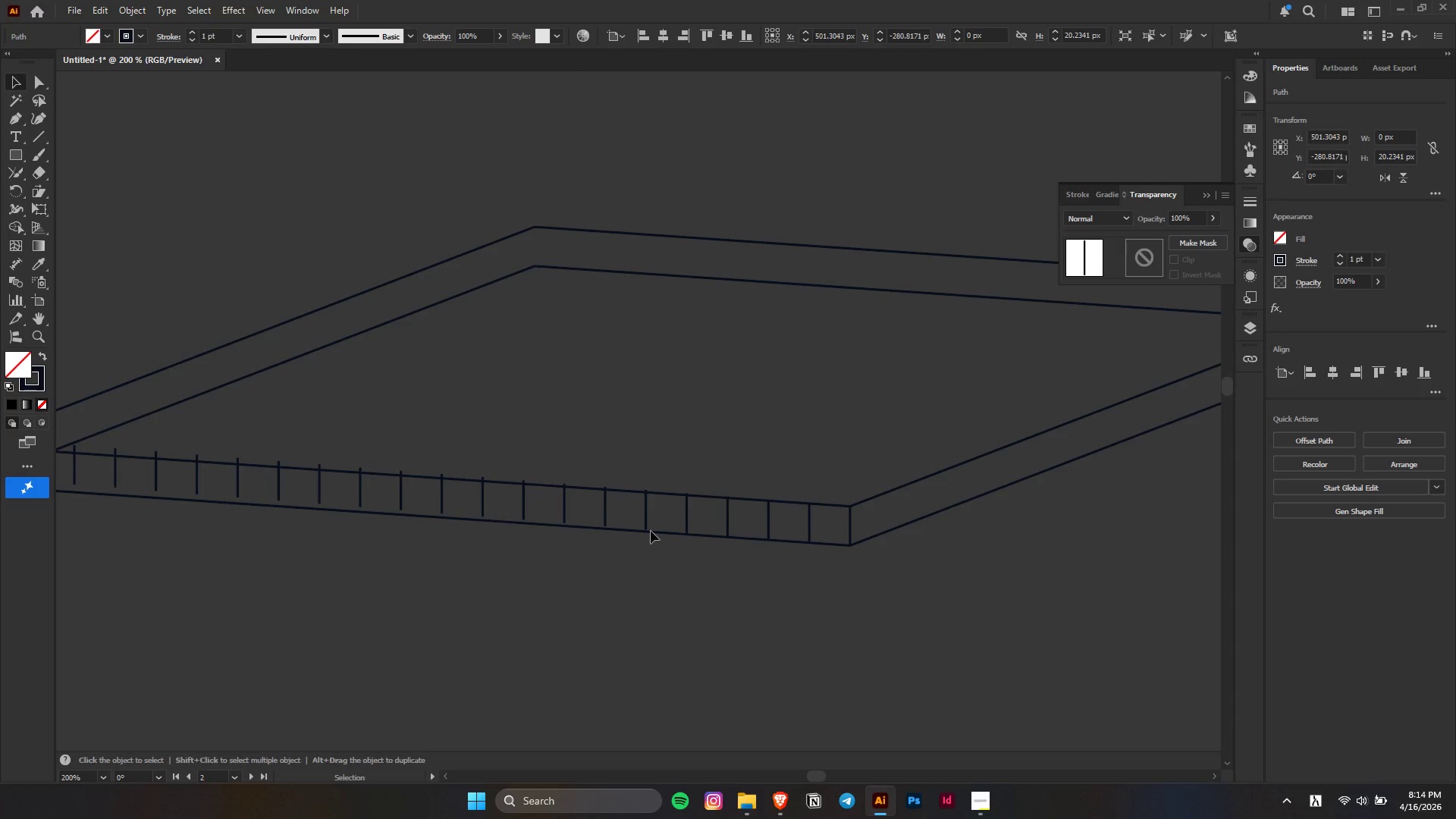 
key(Alt+AltLeft)
 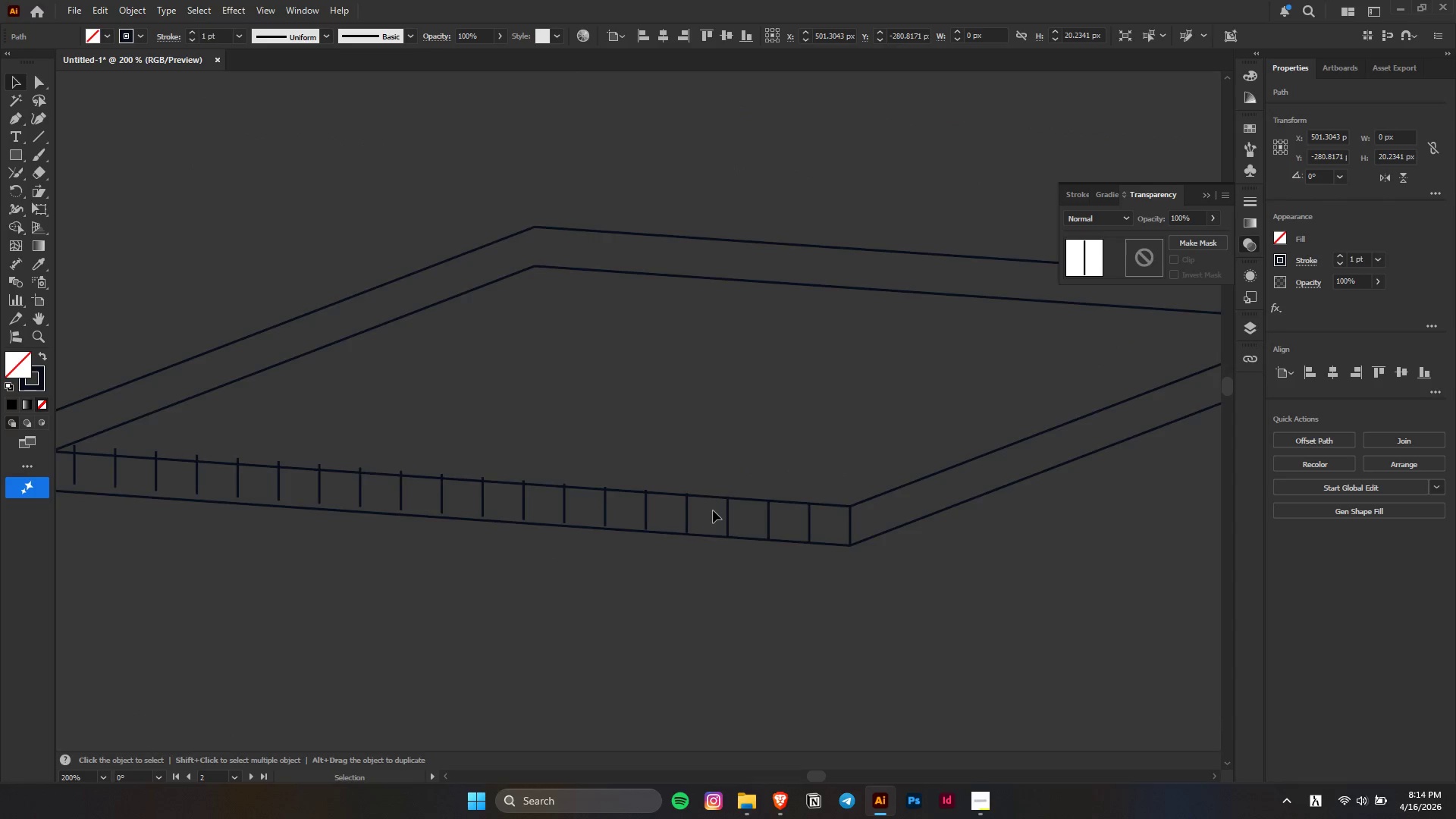 
key(Alt+AltLeft)
 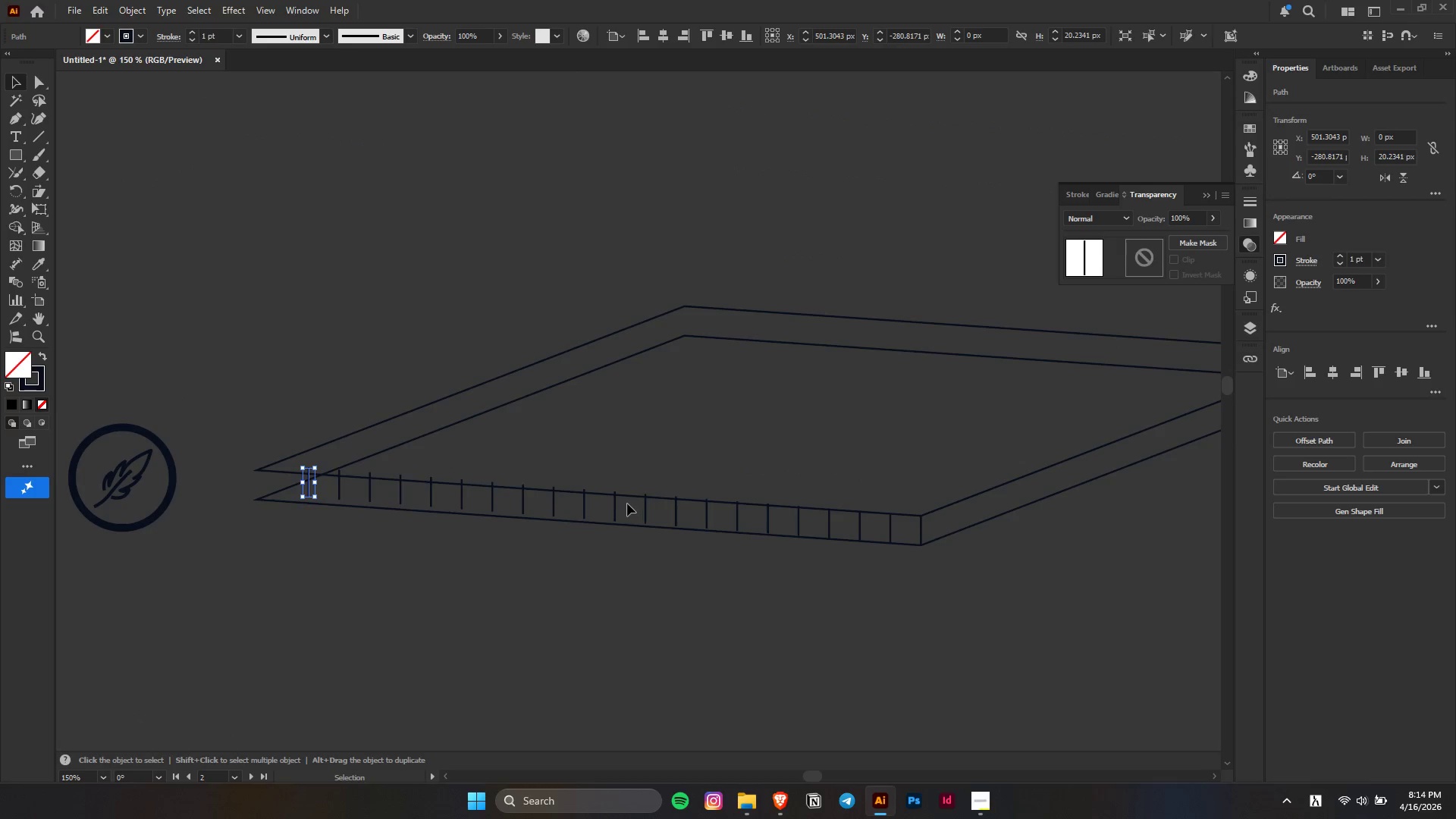 
scroll: coordinate [629, 504], scroll_direction: down, amount: 2.0
 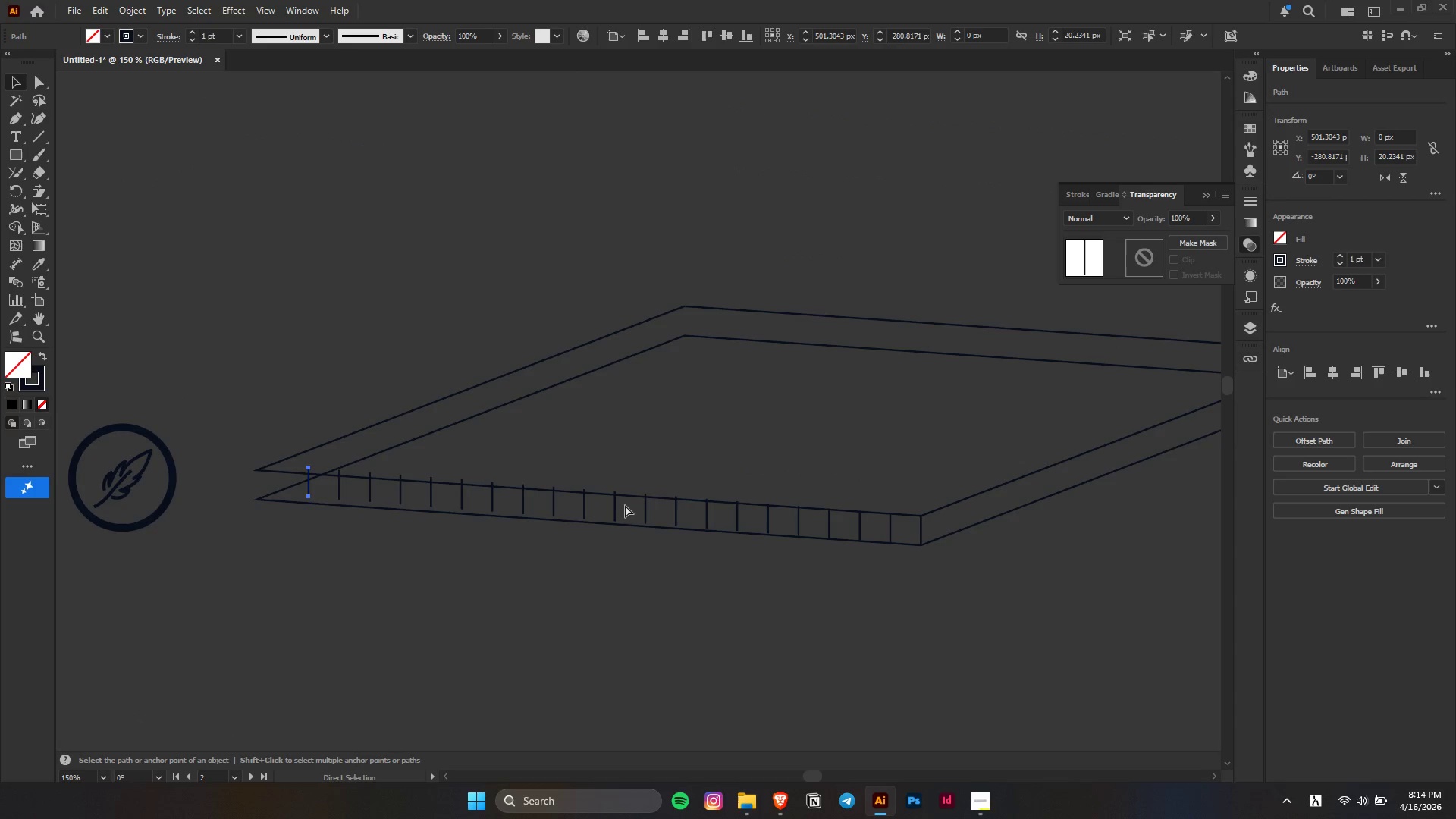 
key(Control+D)
 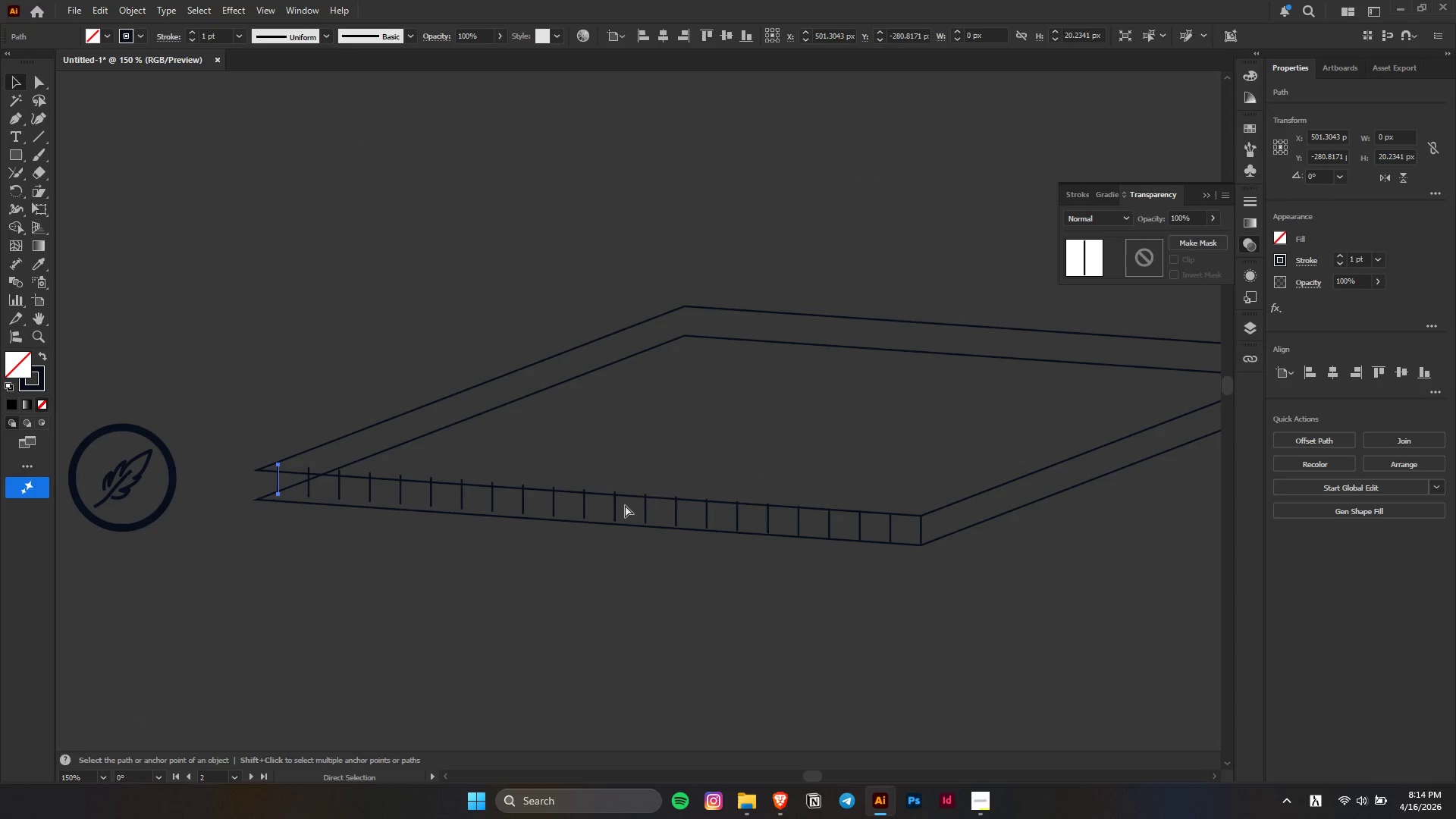 
key(Control+D)
 